 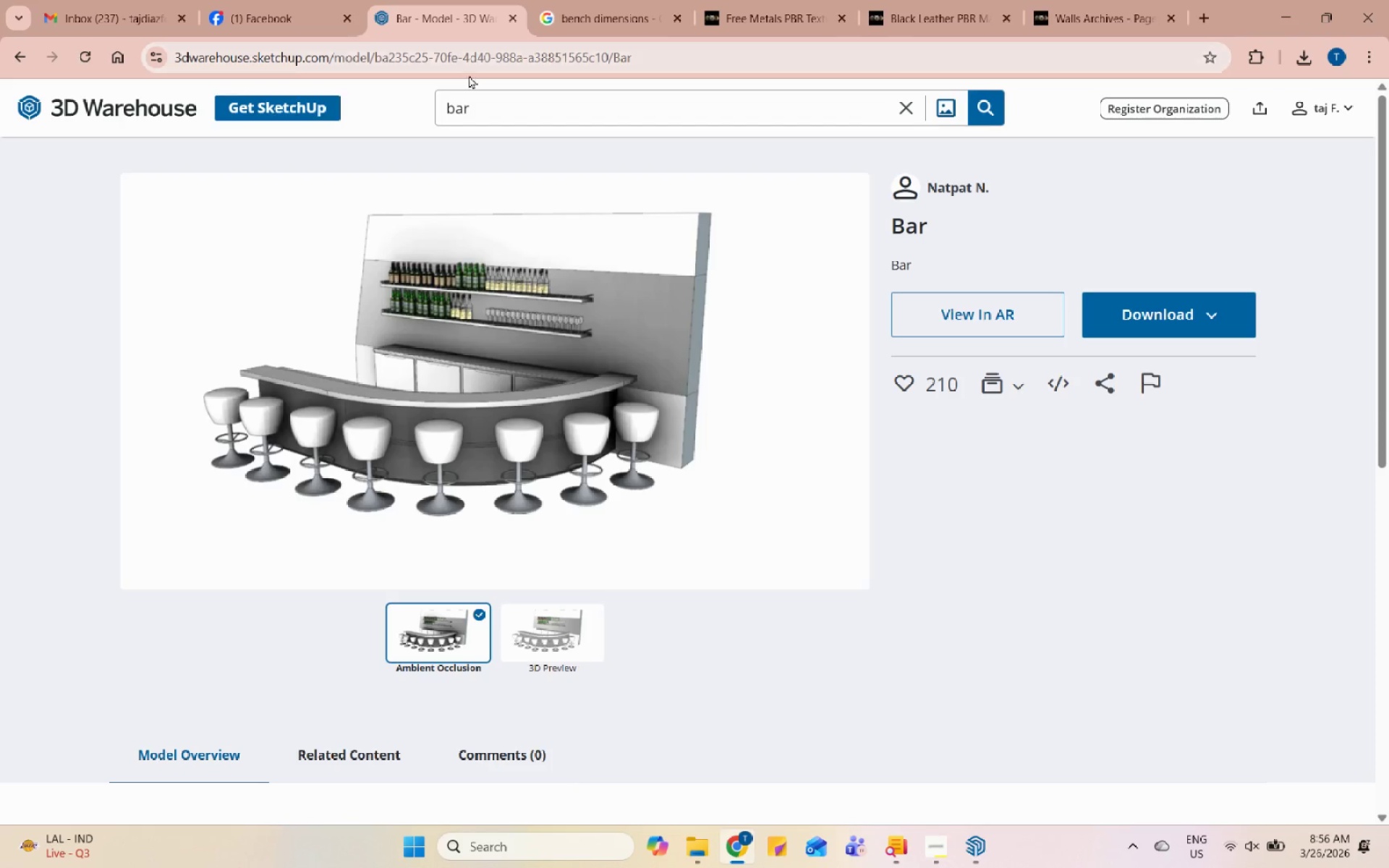 
double_click([504, 102])
 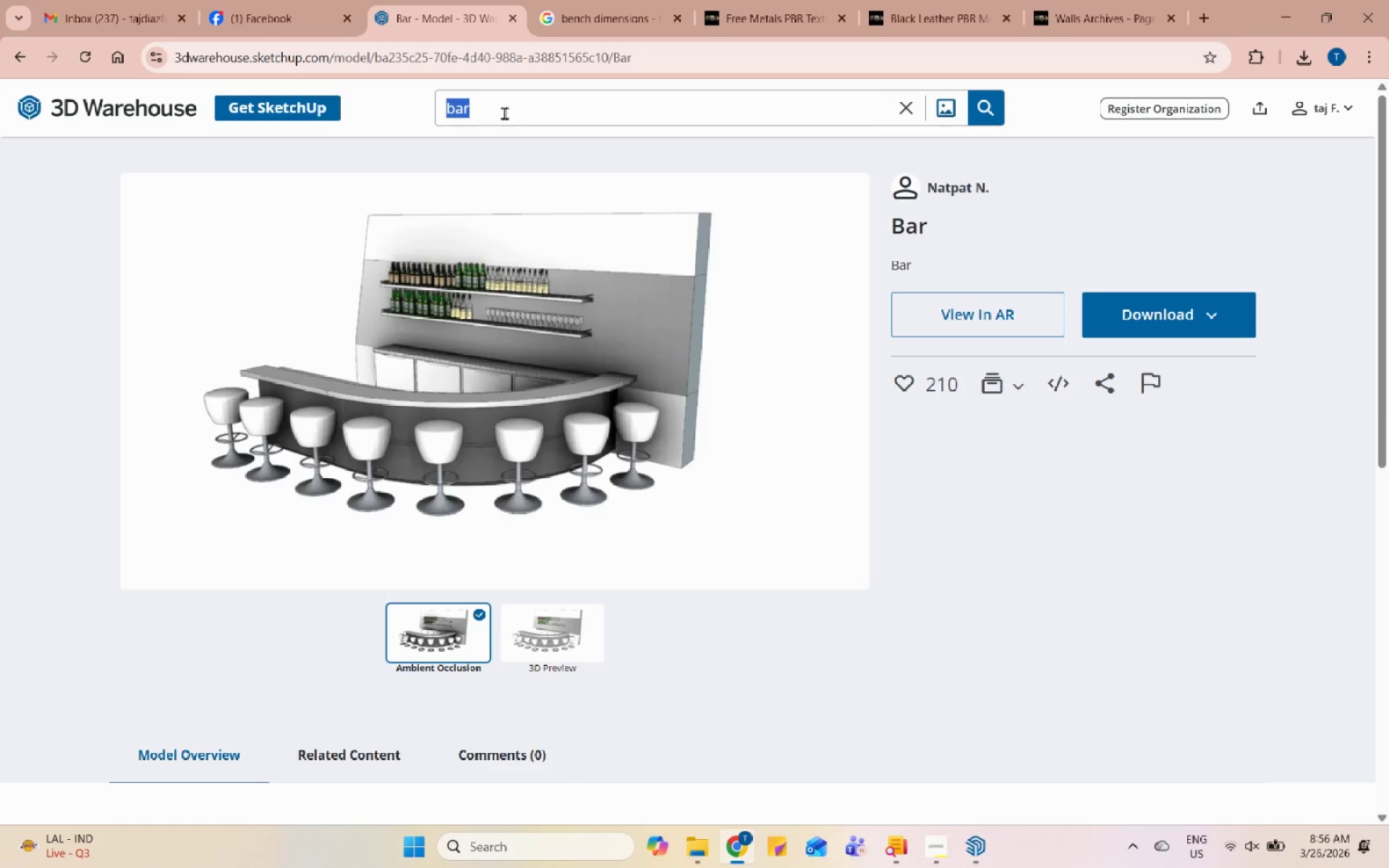 
type(wallpaper magazine)
 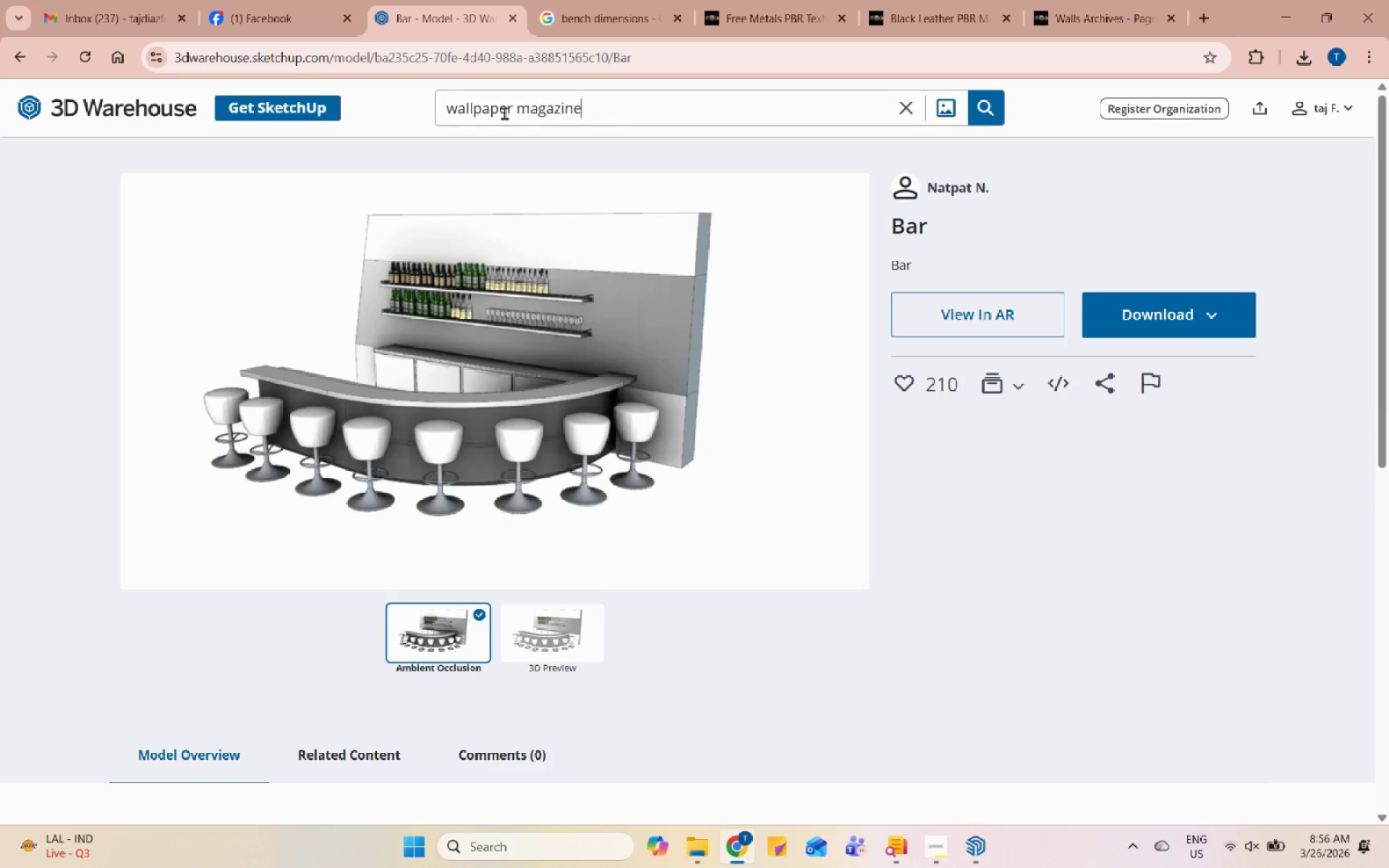 
key(Enter)
 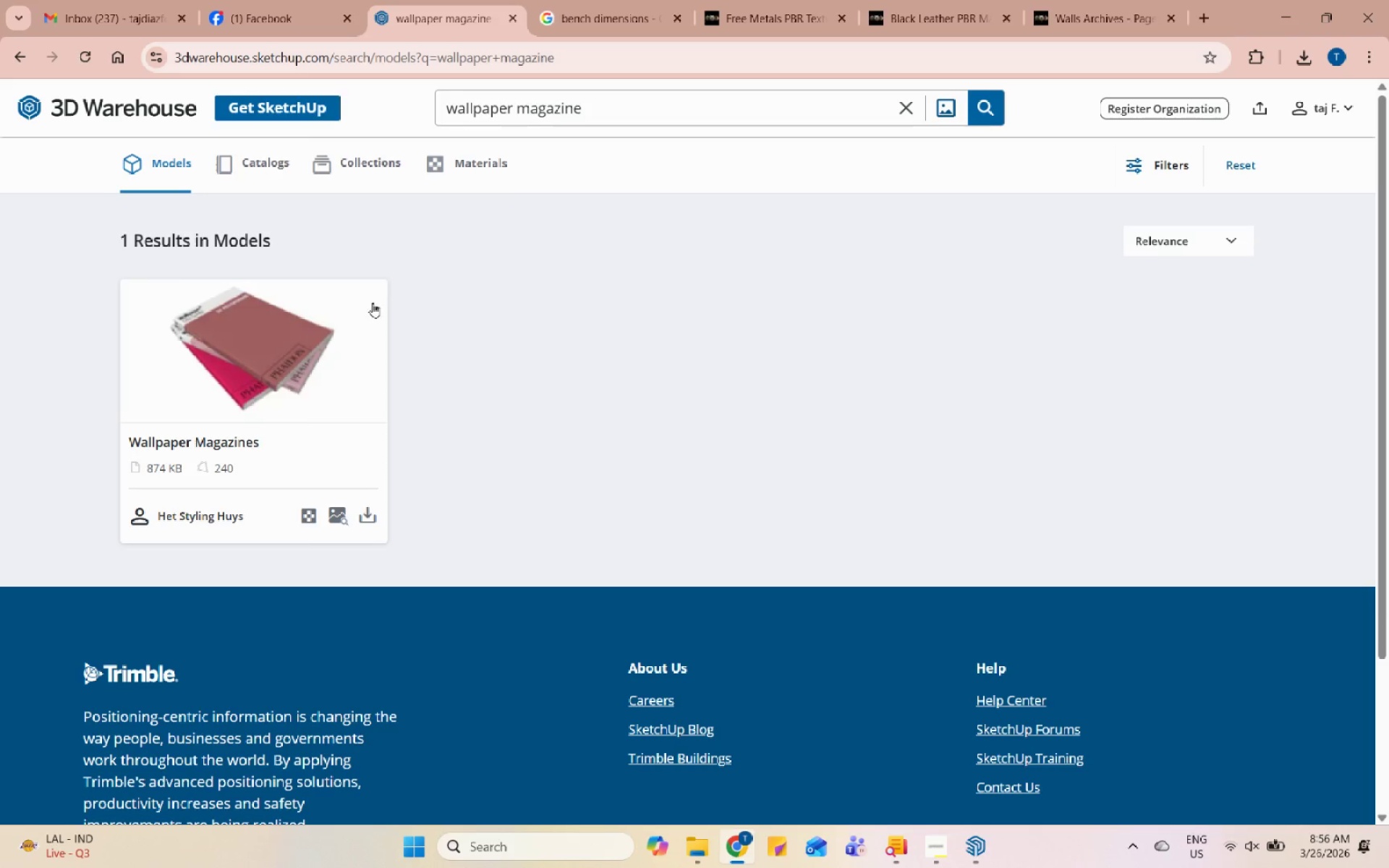 
left_click_drag(start_coordinate=[604, 103], to_coordinate=[516, 112])
 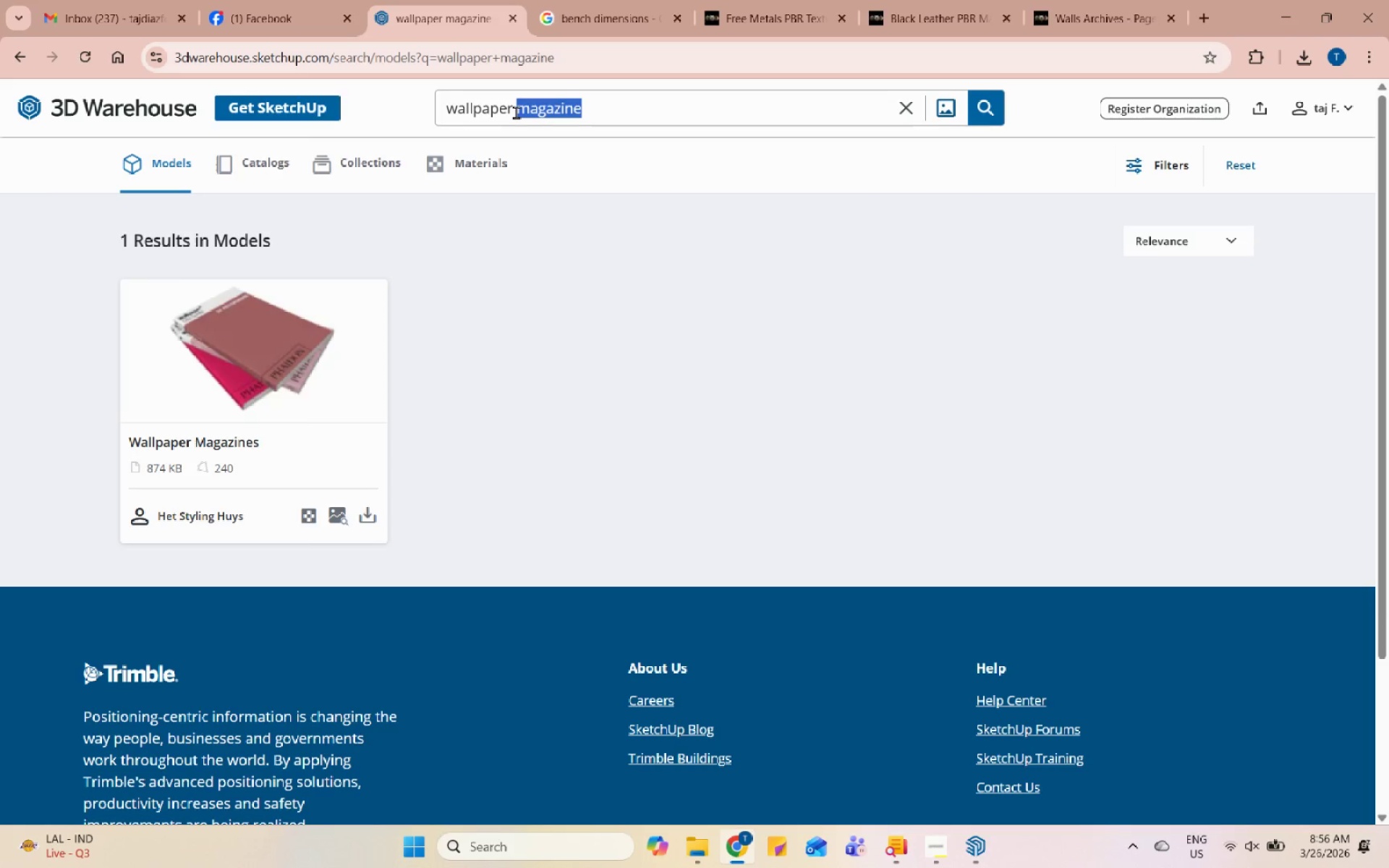 
key(Backspace)
 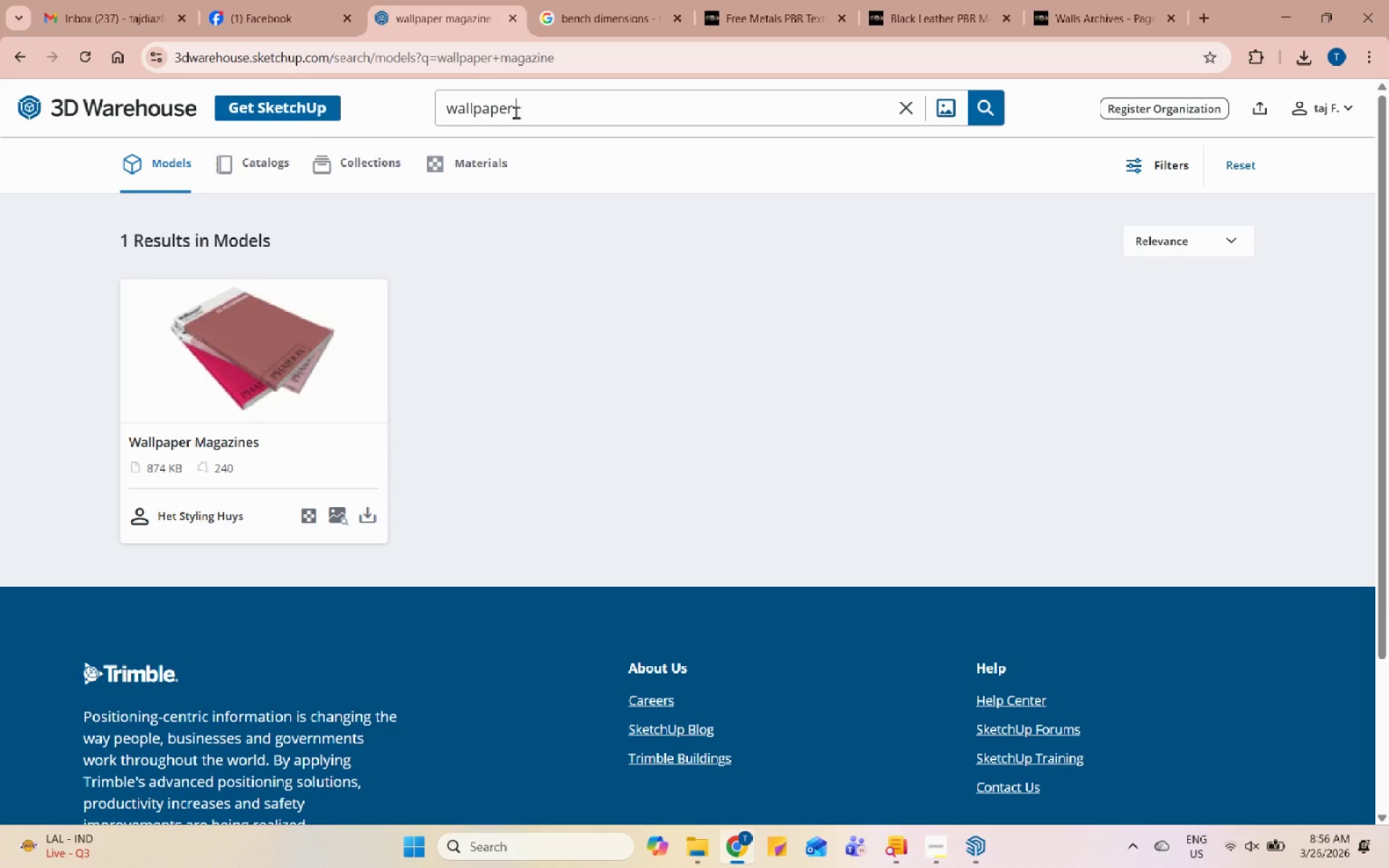 
key(Backspace)
 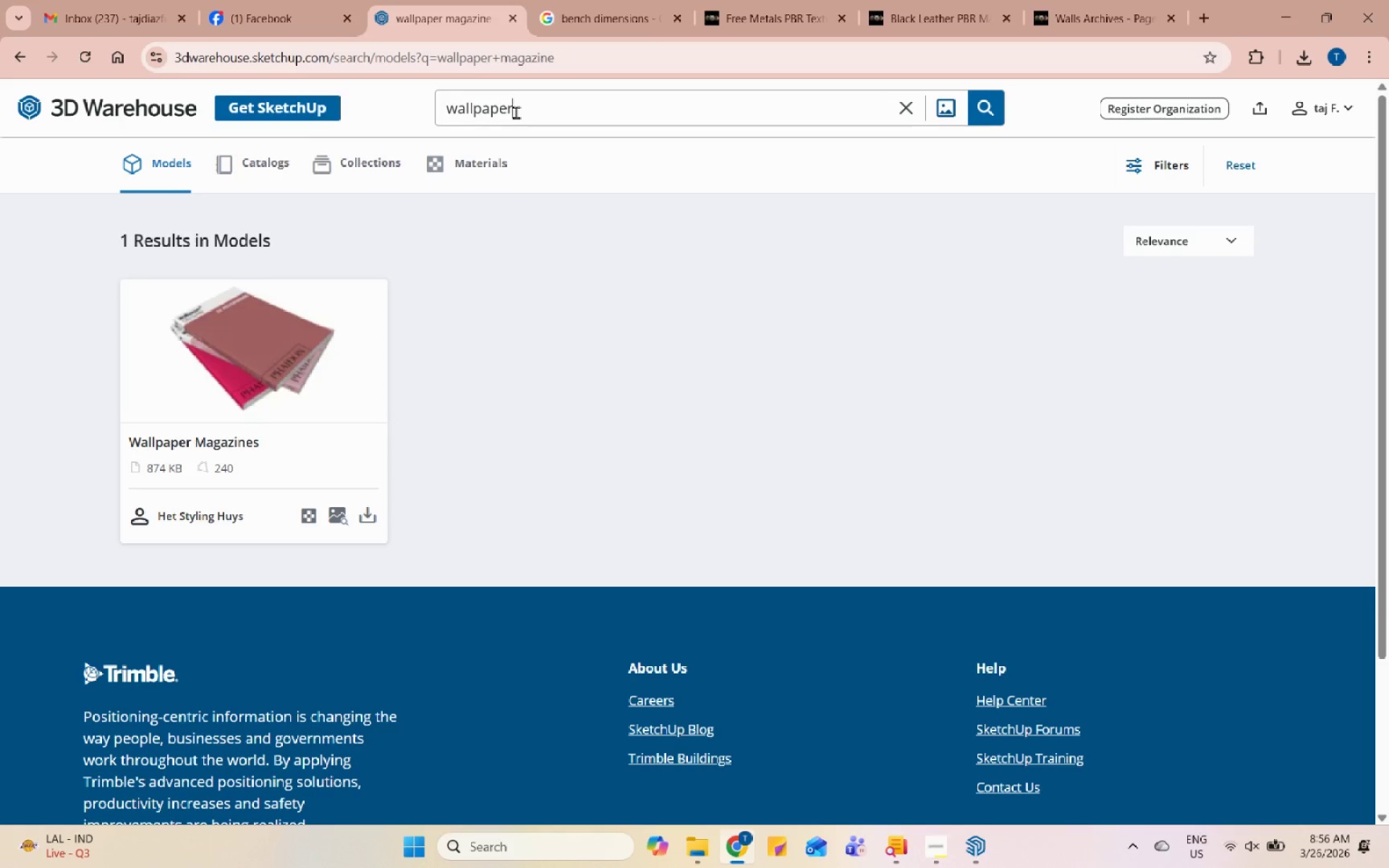 
key(Enter)
 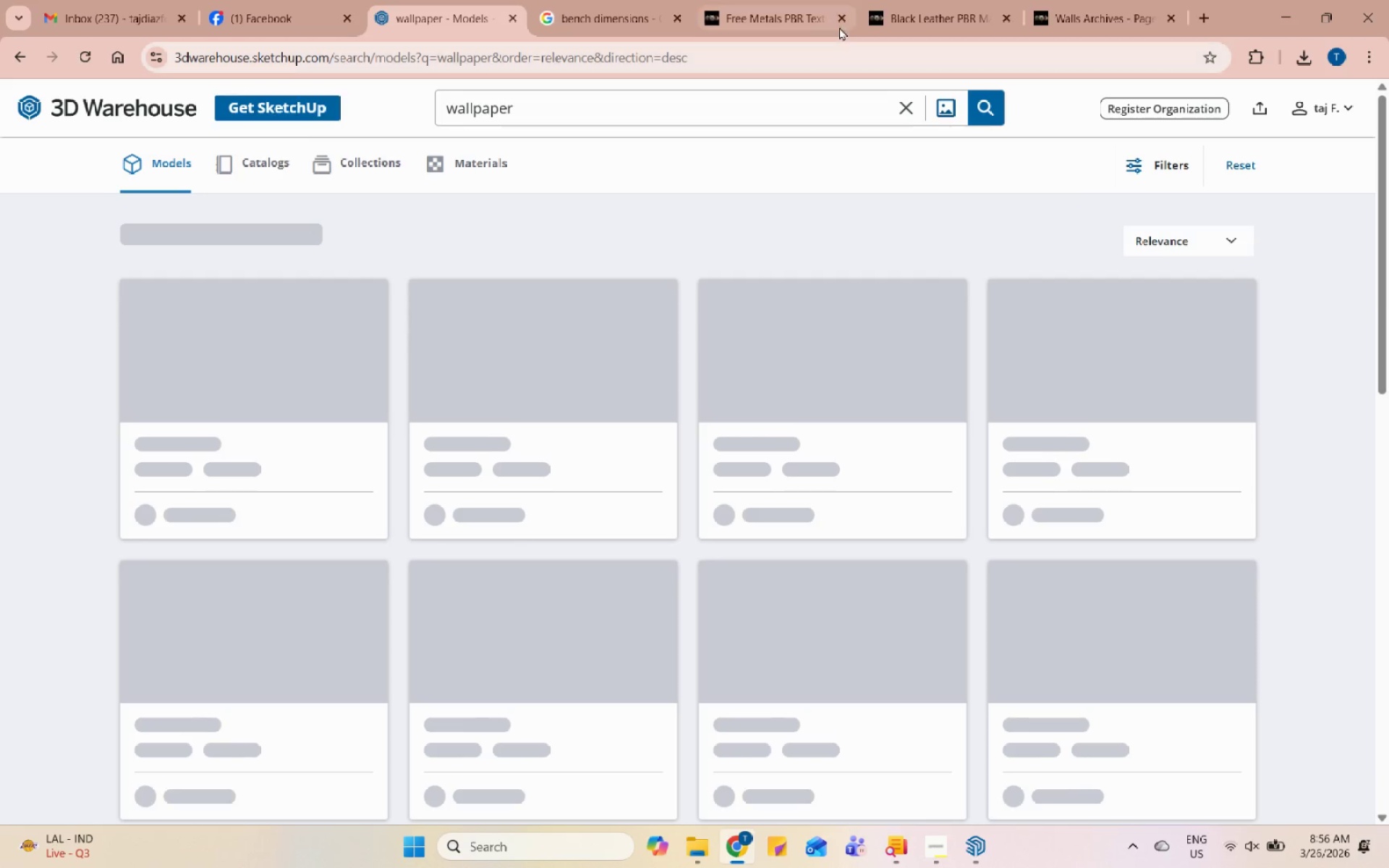 
left_click([1084, 3])
 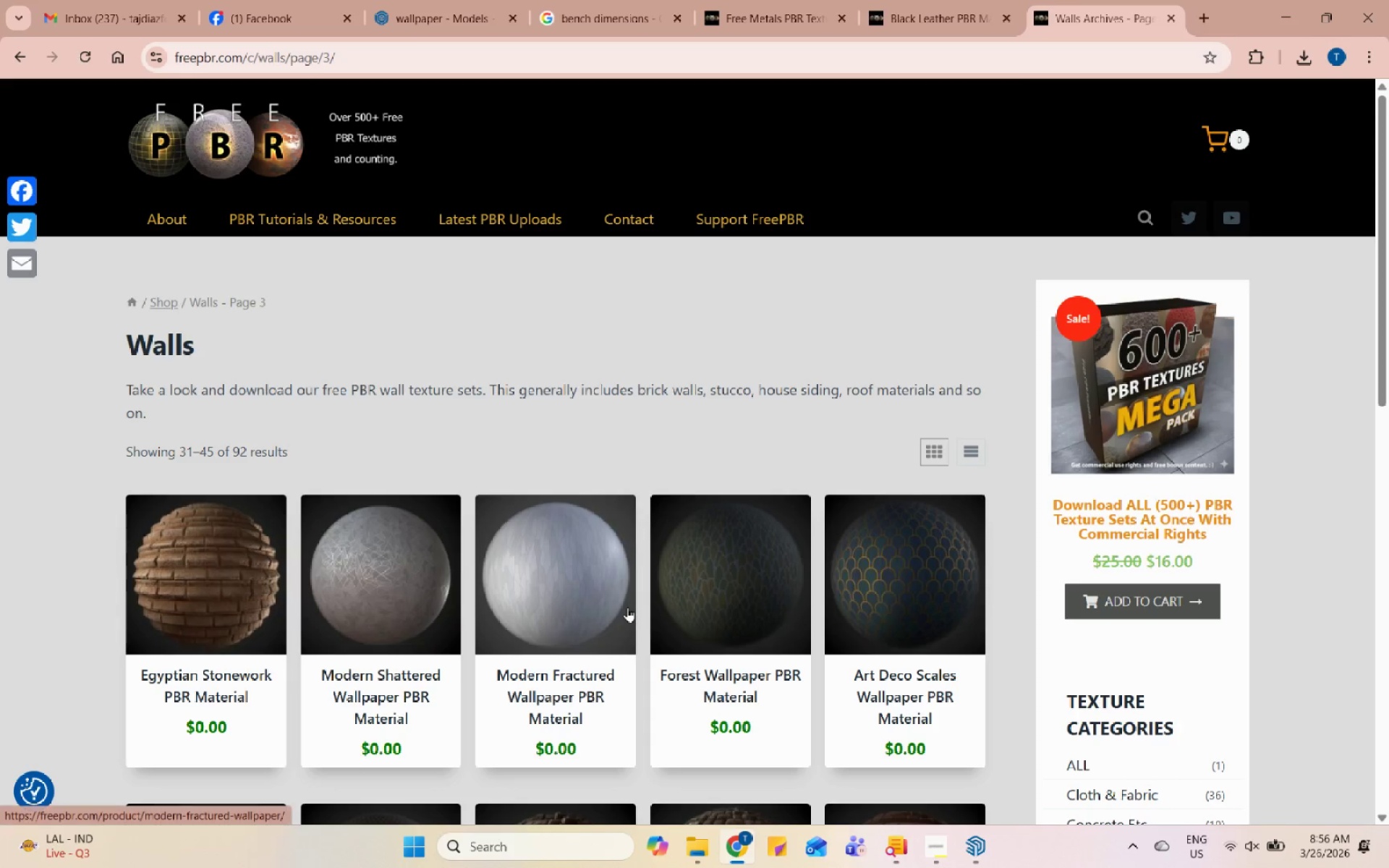 
scroll: coordinate [391, 524], scroll_direction: down, amount: 9.0
 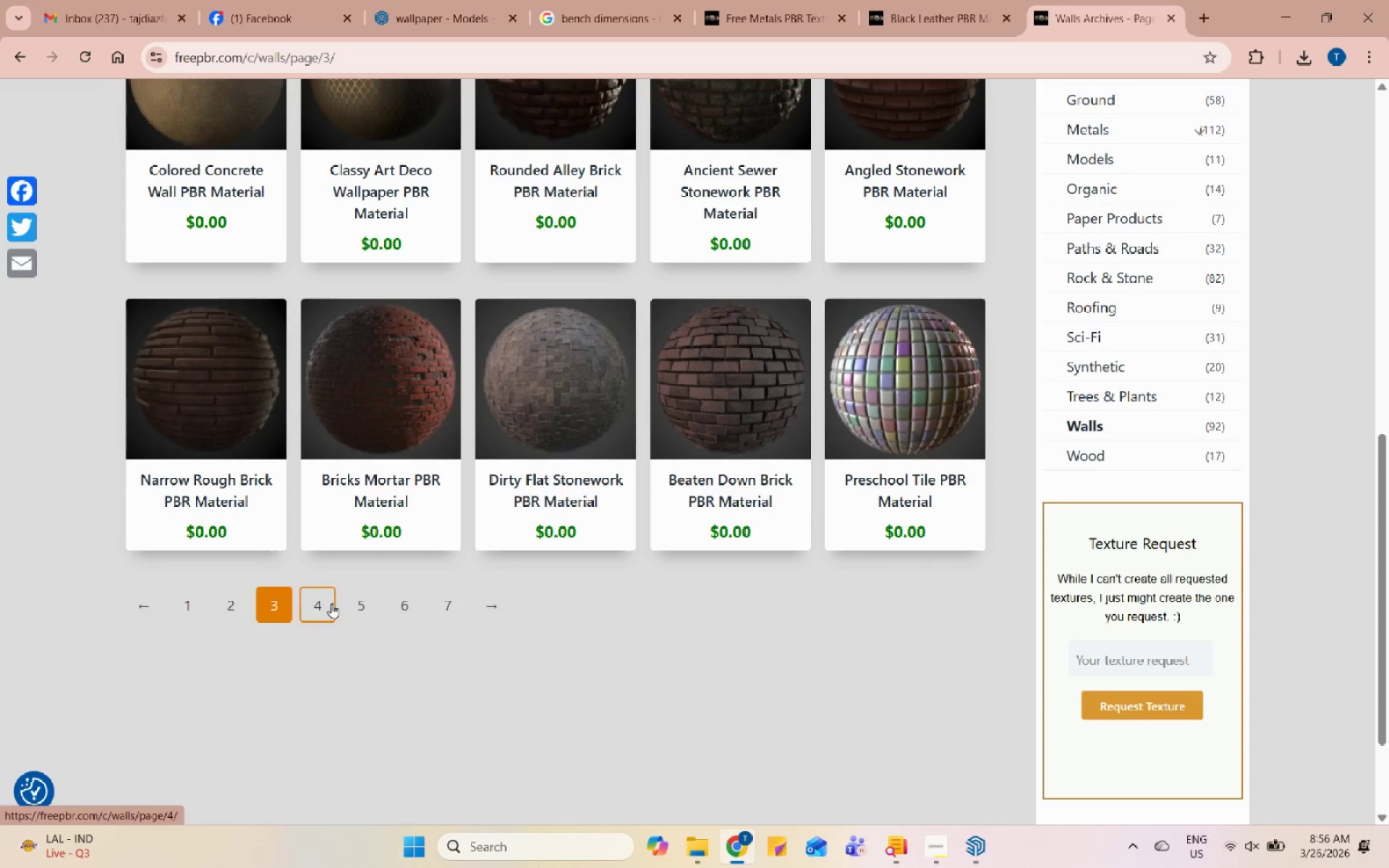 
left_click([331, 604])
 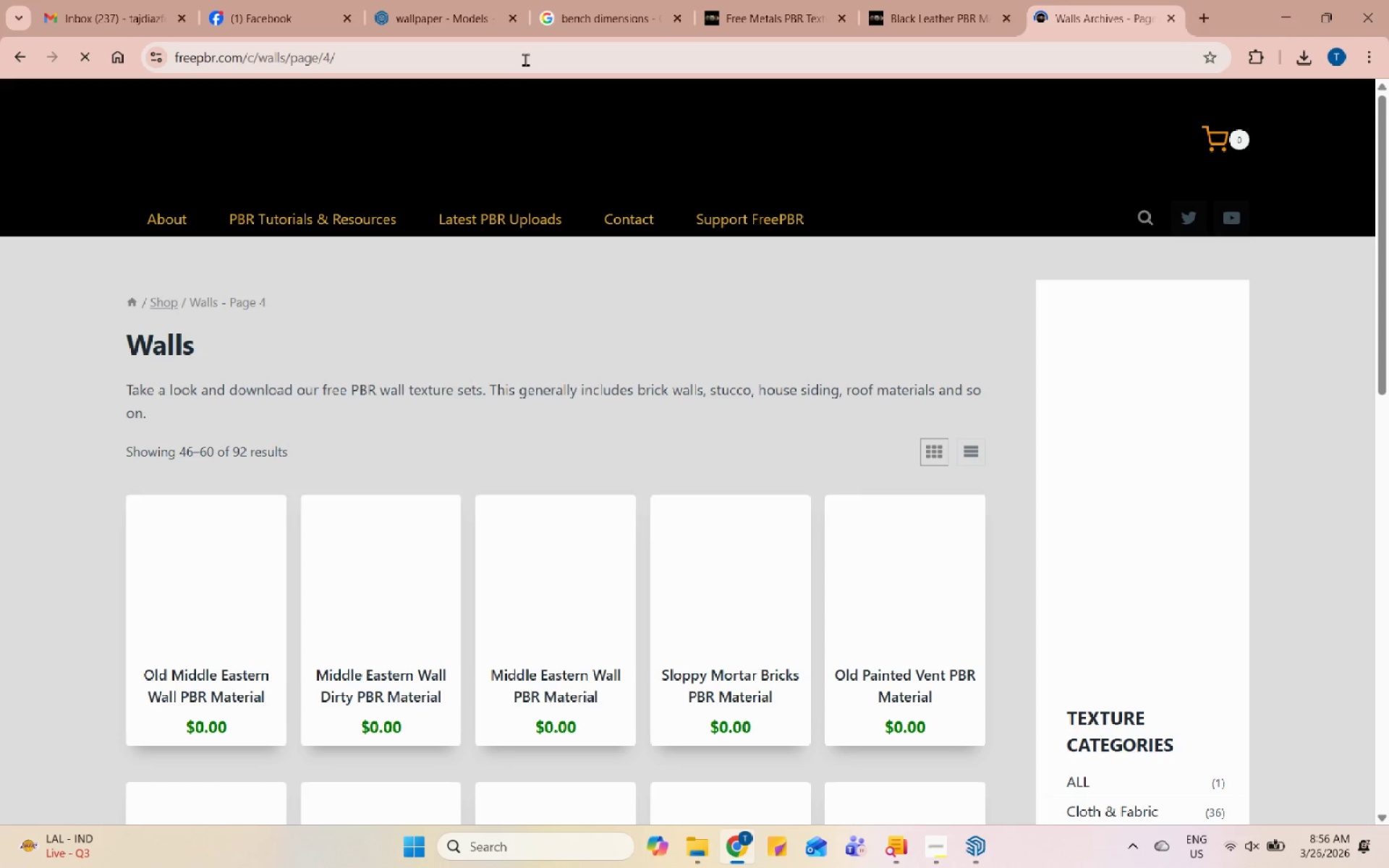 
scroll: coordinate [572, 545], scroll_direction: down, amount: 9.0
 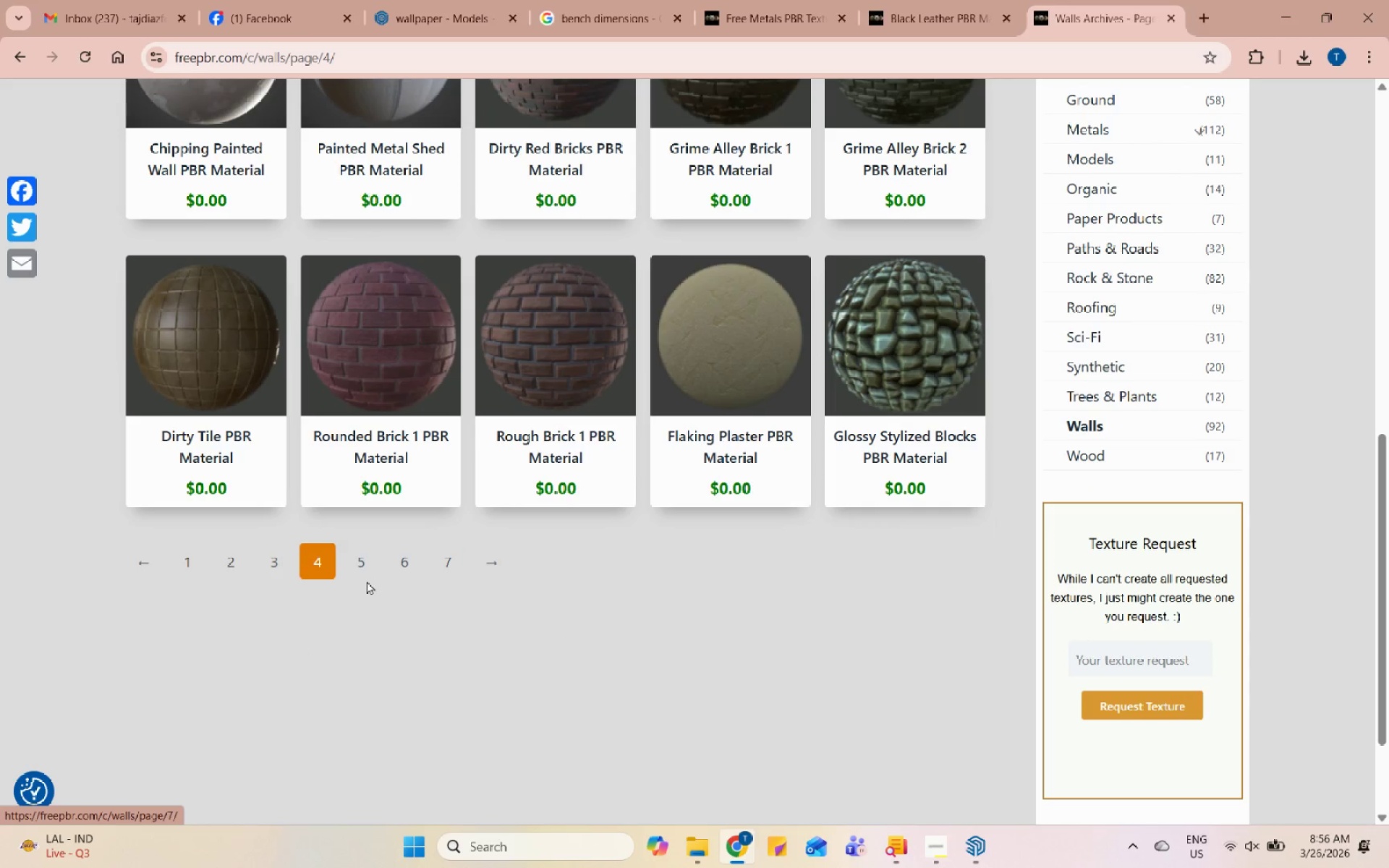 
double_click([363, 573])
 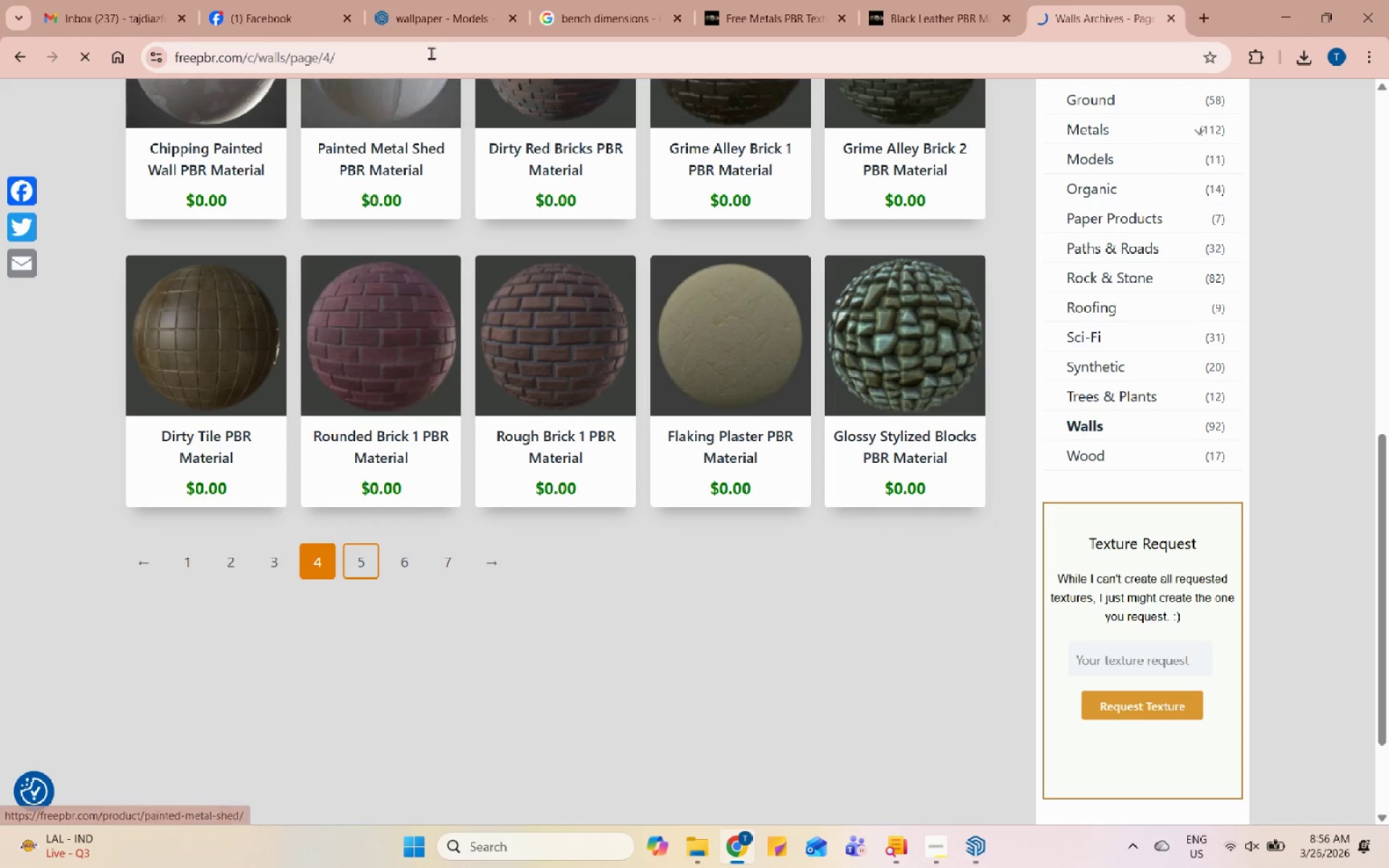 
left_click([464, 0])
 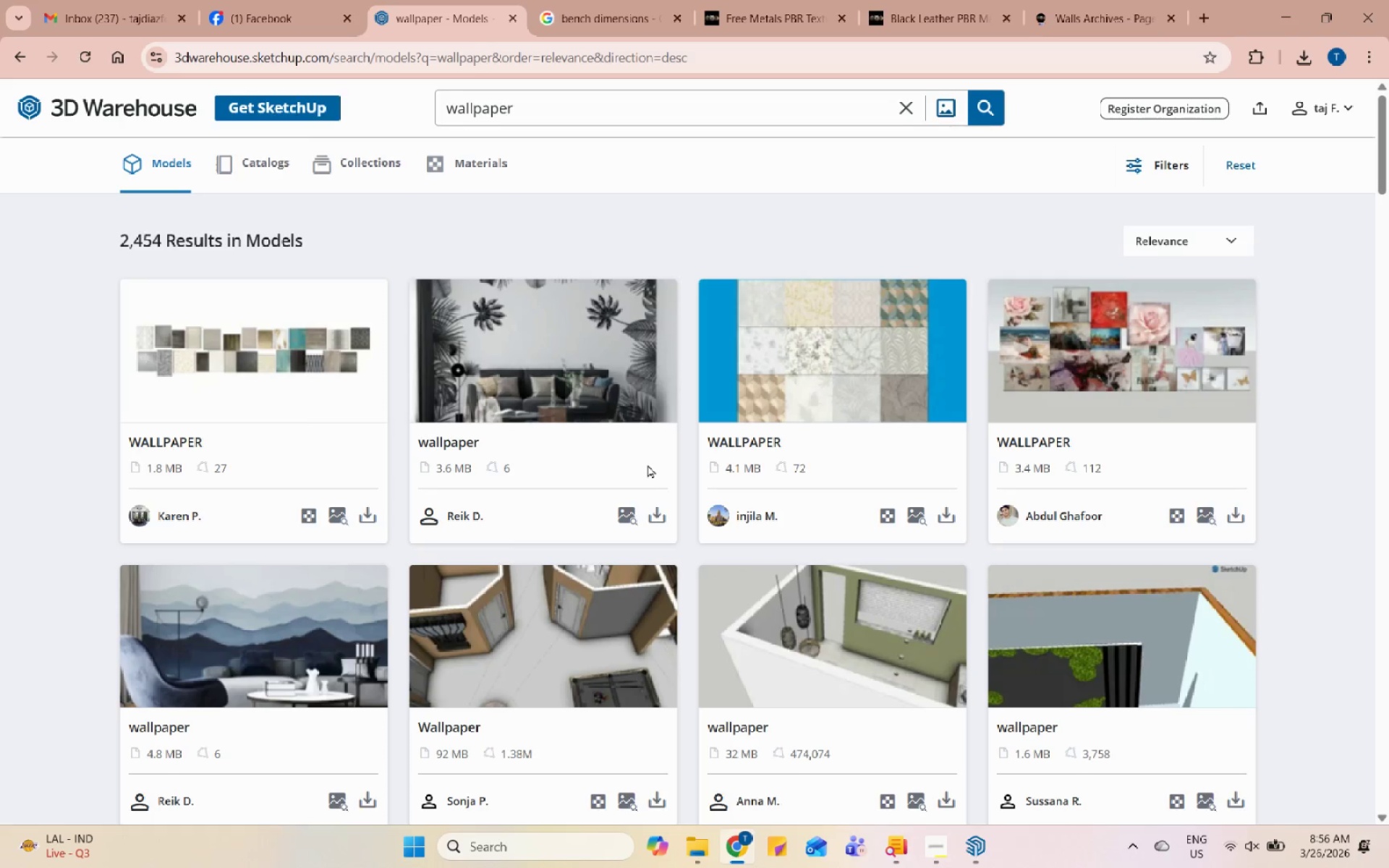 
scroll: coordinate [647, 464], scroll_direction: down, amount: 5.0
 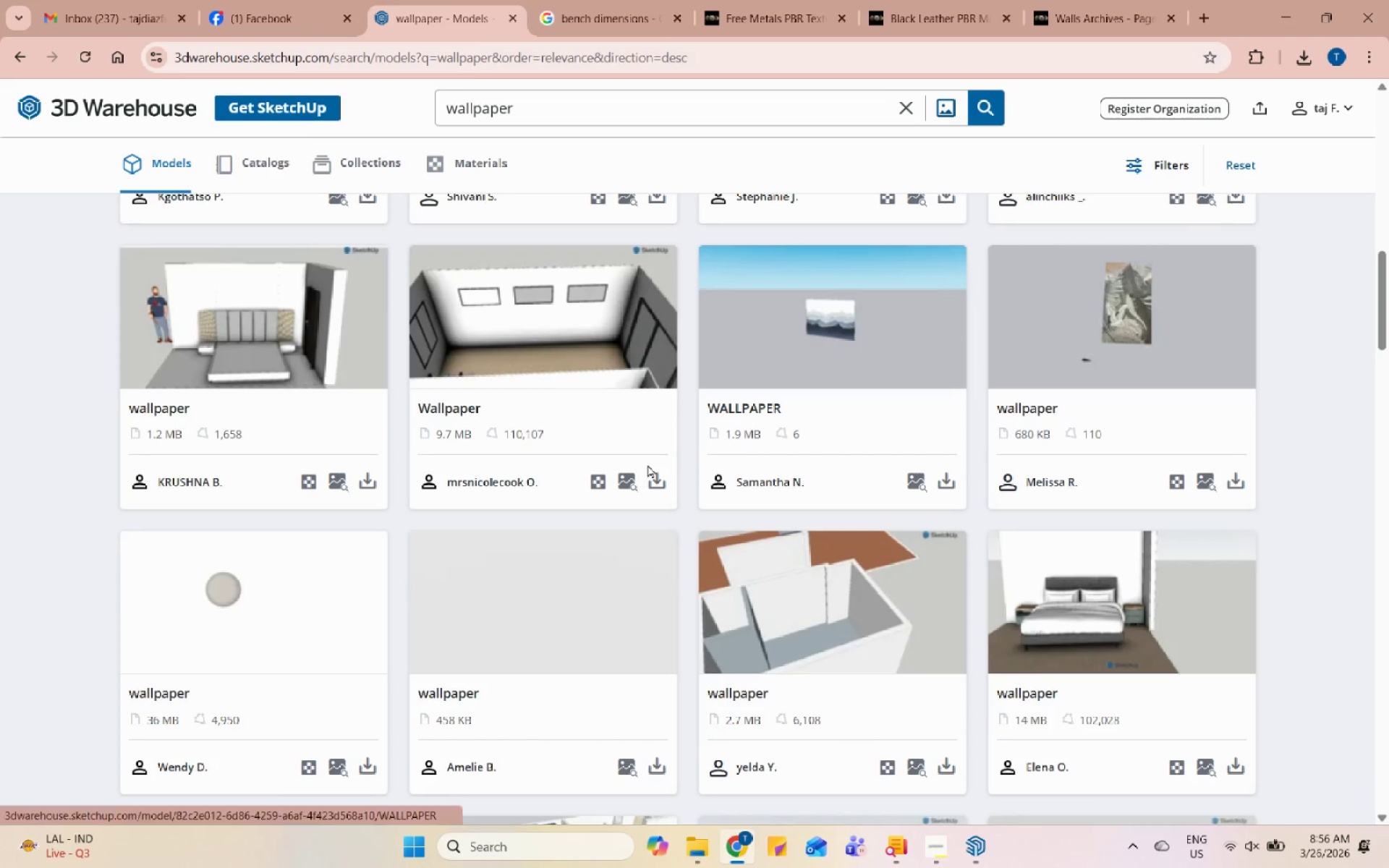 
scroll: coordinate [647, 464], scroll_direction: up, amount: 13.0
 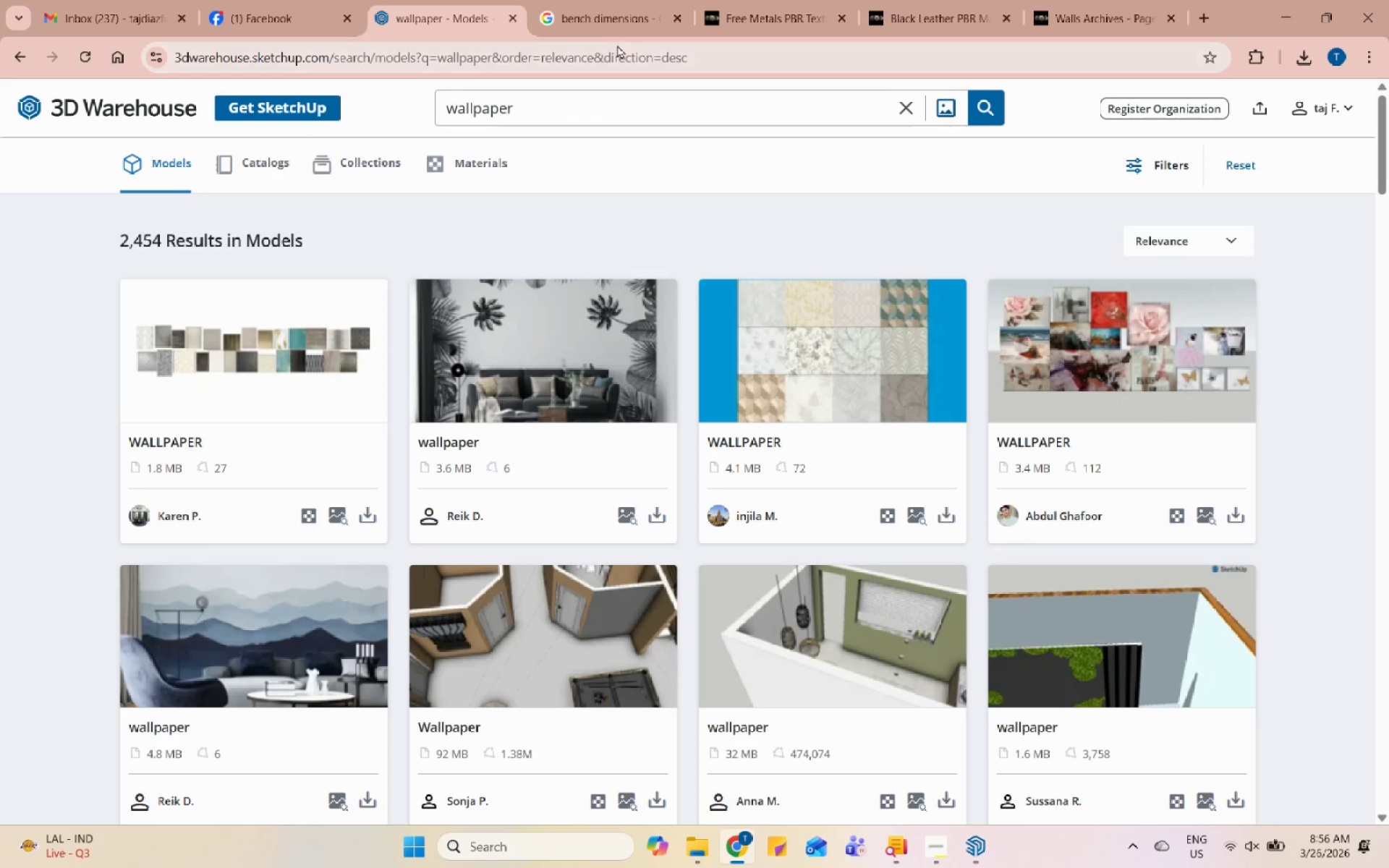 
left_click([651, 114])
 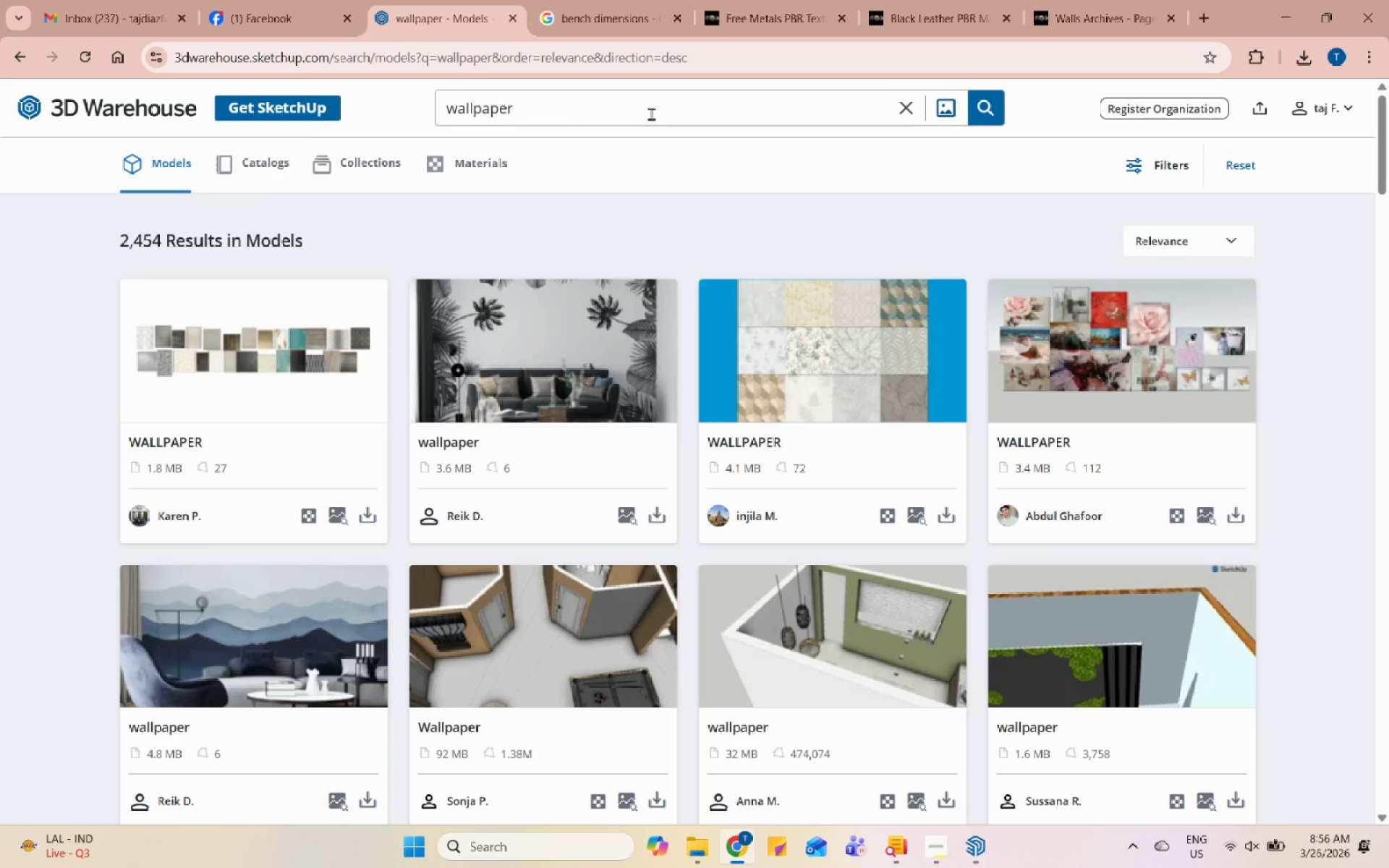 
type( grunge)
 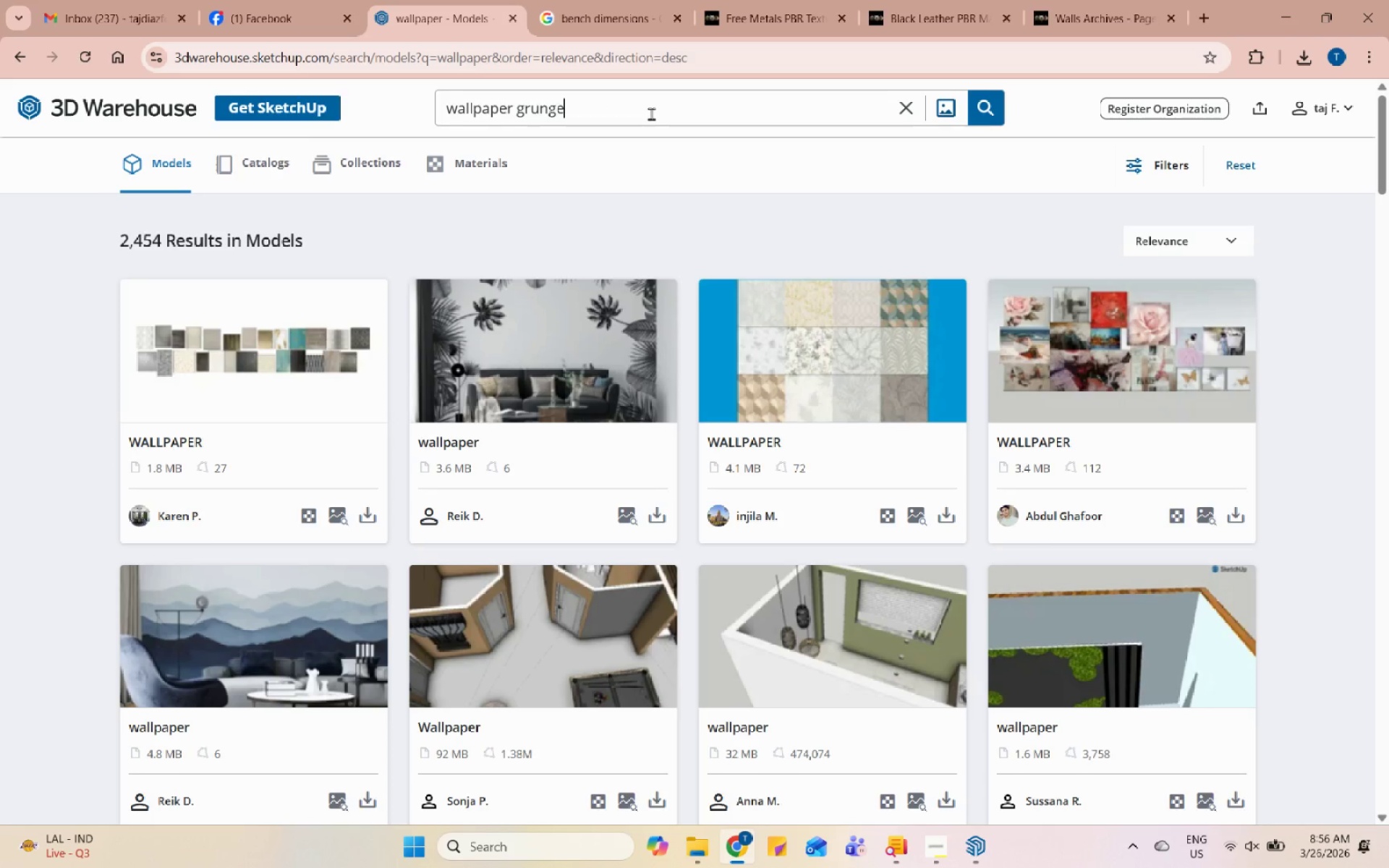 
key(Enter)
 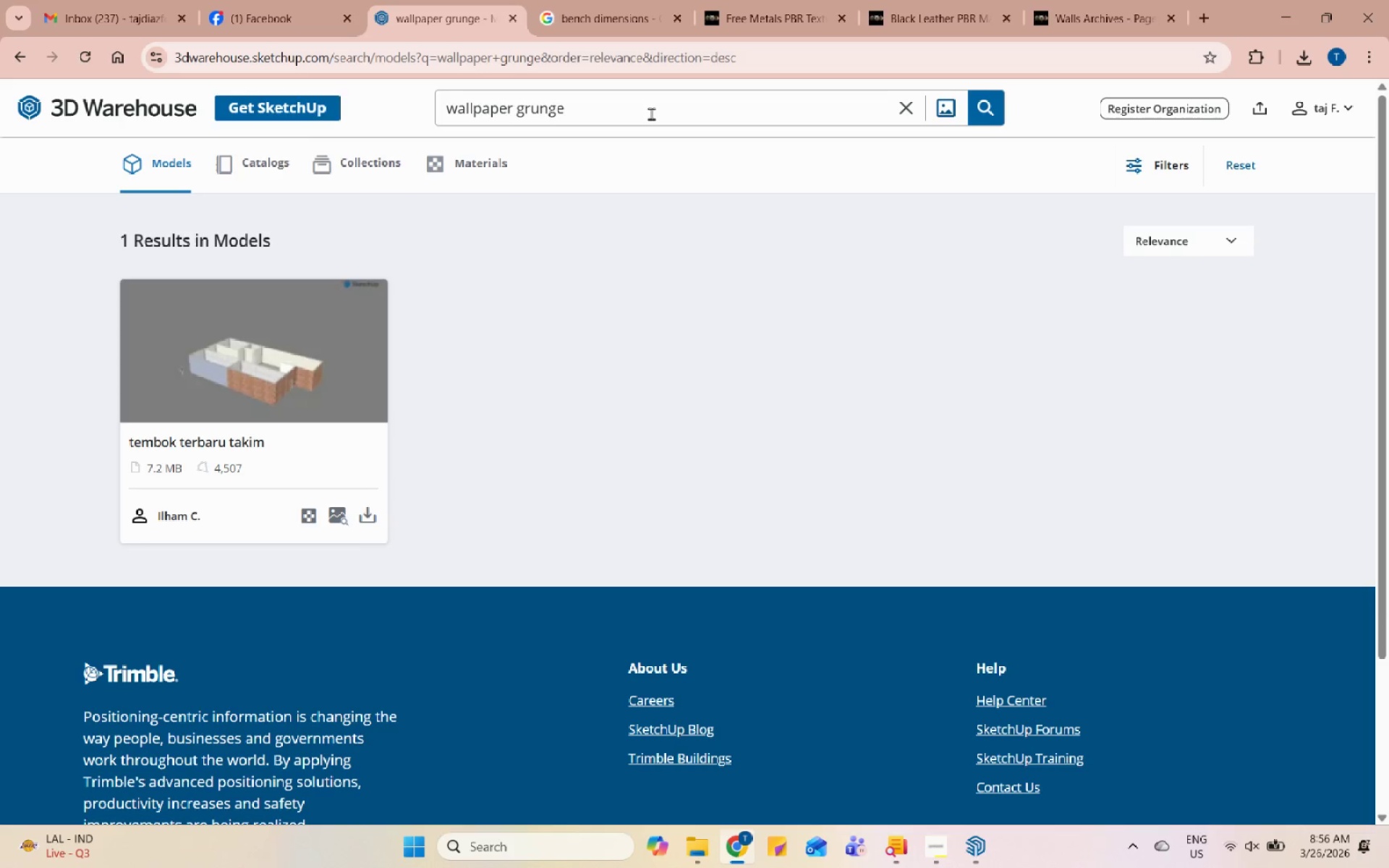 
left_click([1065, 0])
 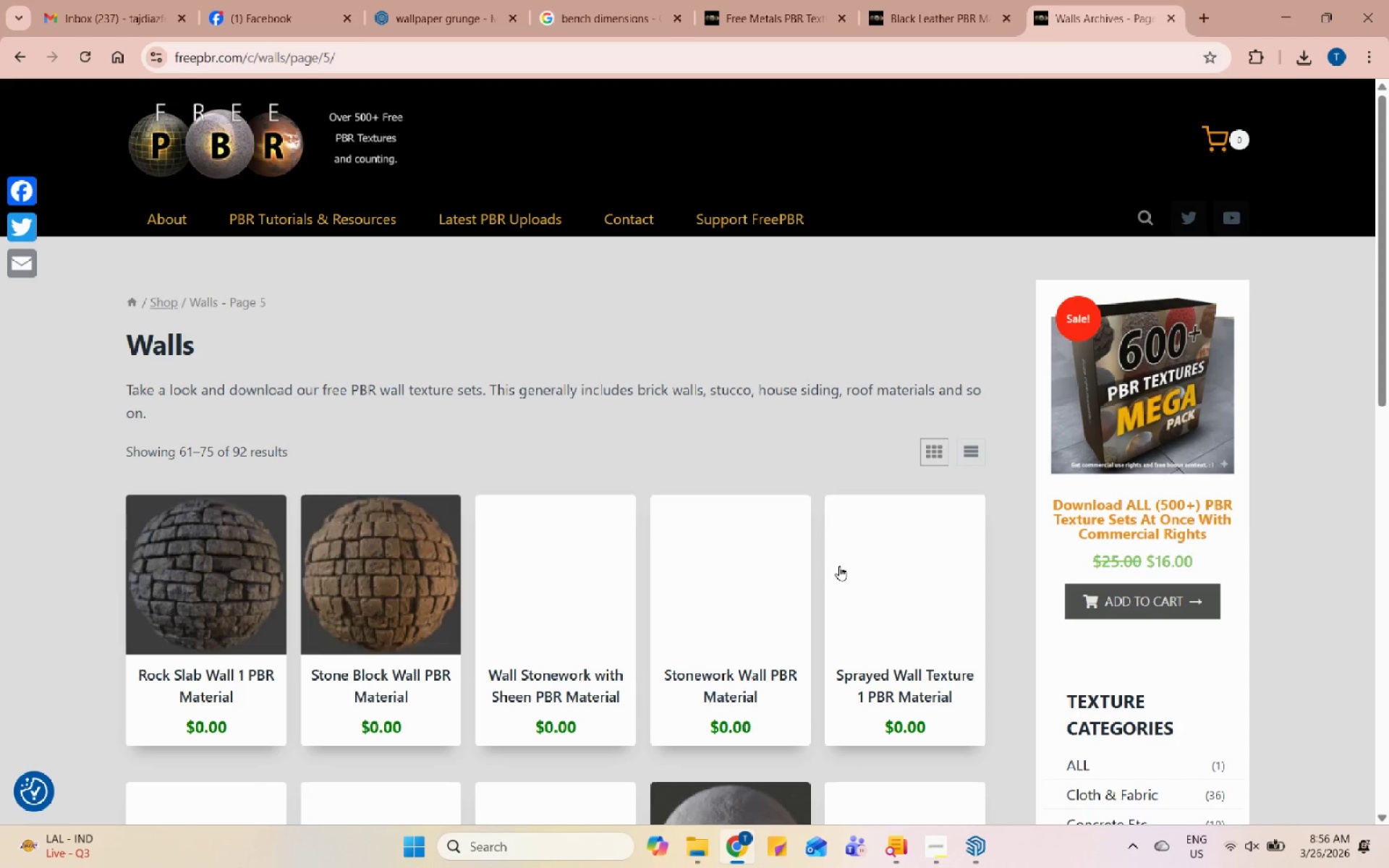 
scroll: coordinate [839, 566], scroll_direction: down, amount: 5.0
 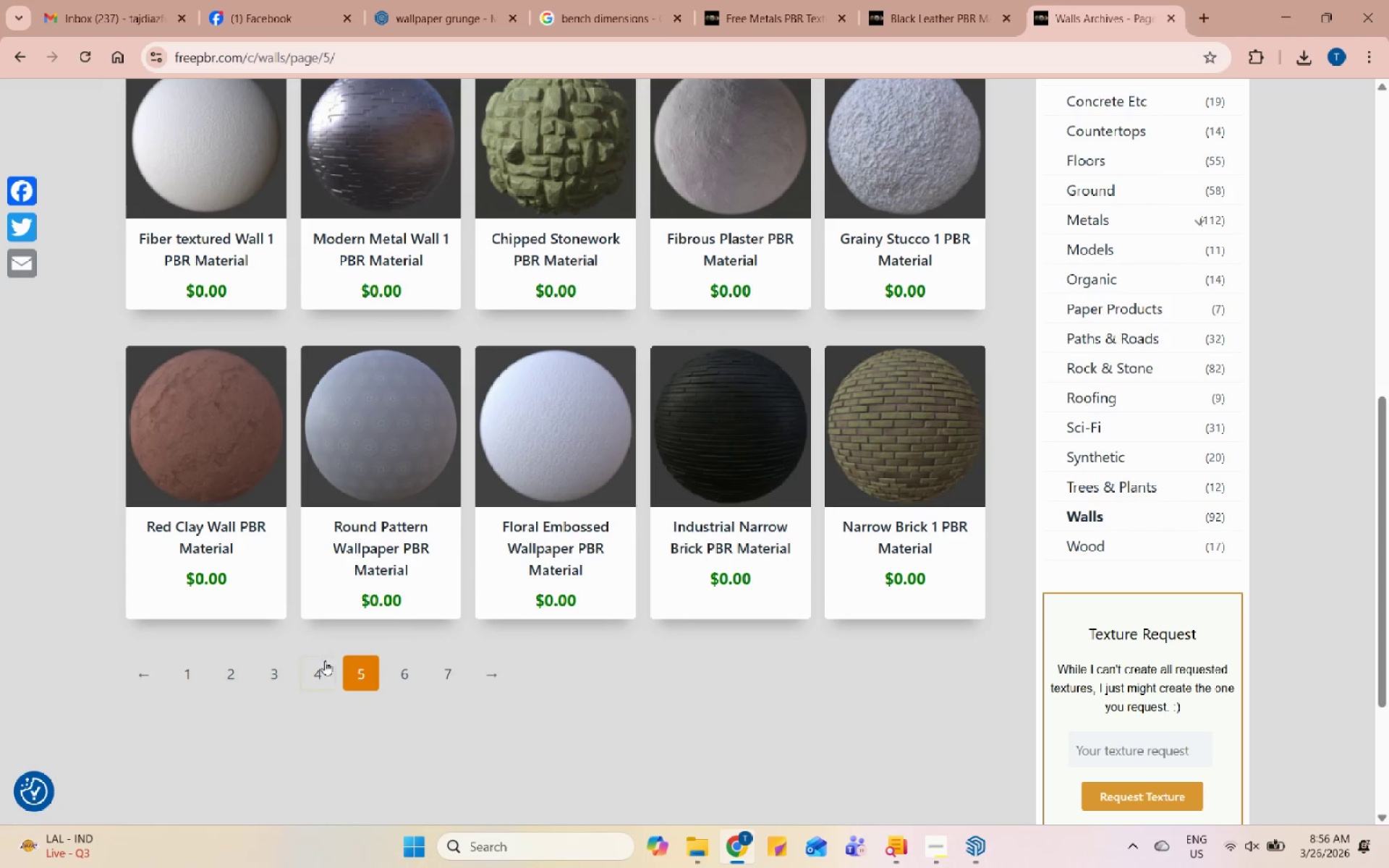 
left_click([409, 679])
 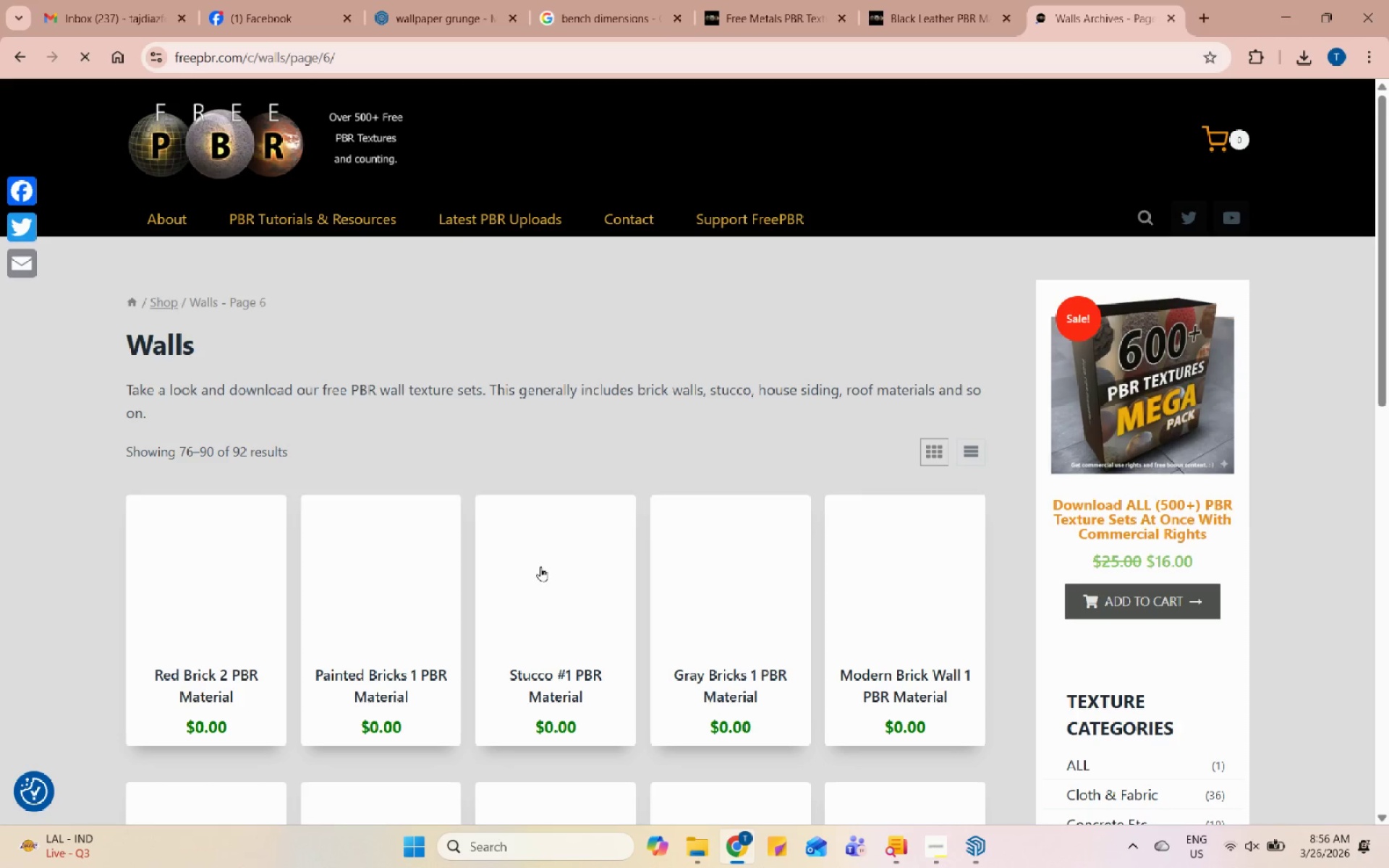 
scroll: coordinate [600, 705], scroll_direction: down, amount: 7.0
 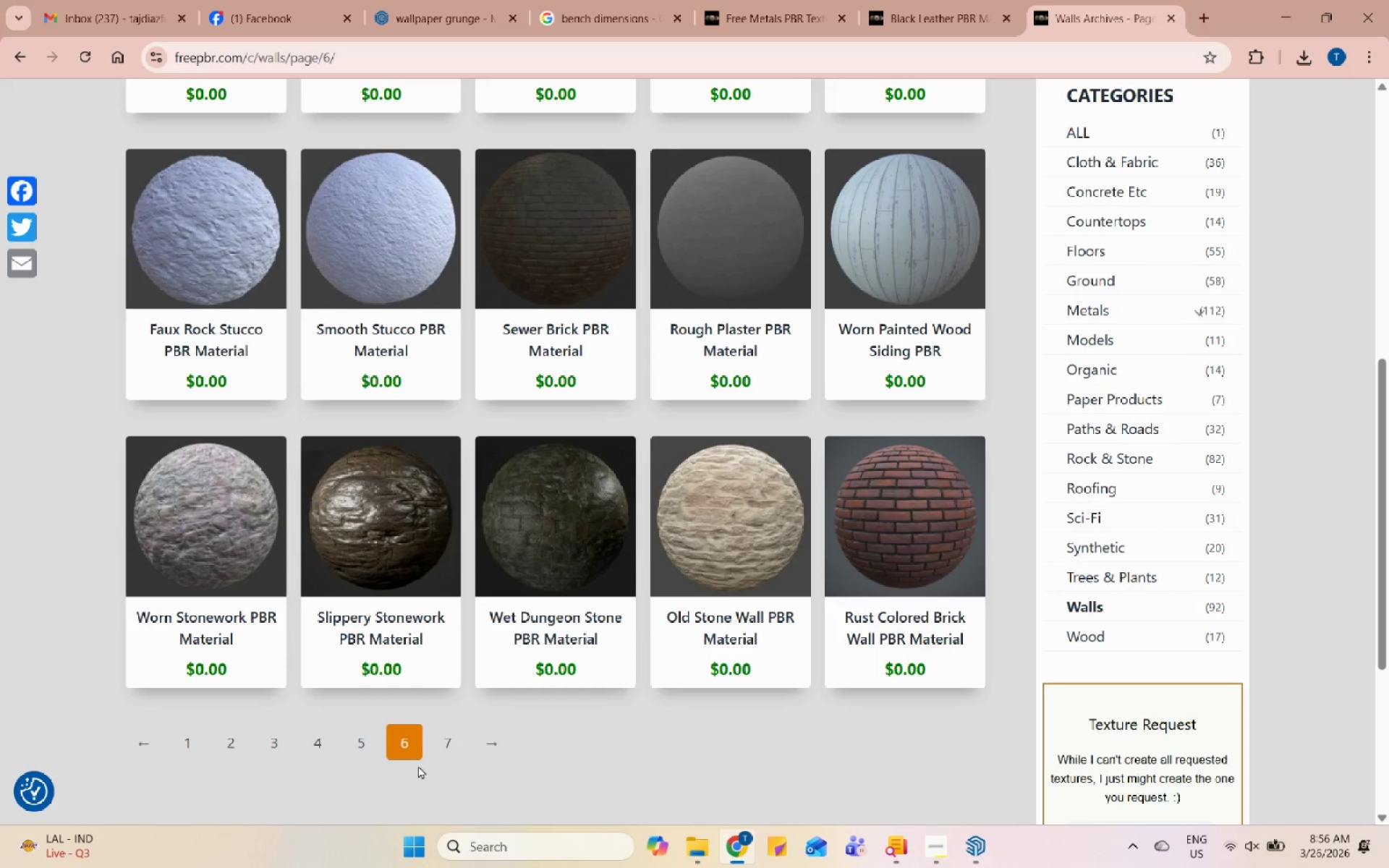 
left_click([460, 739])
 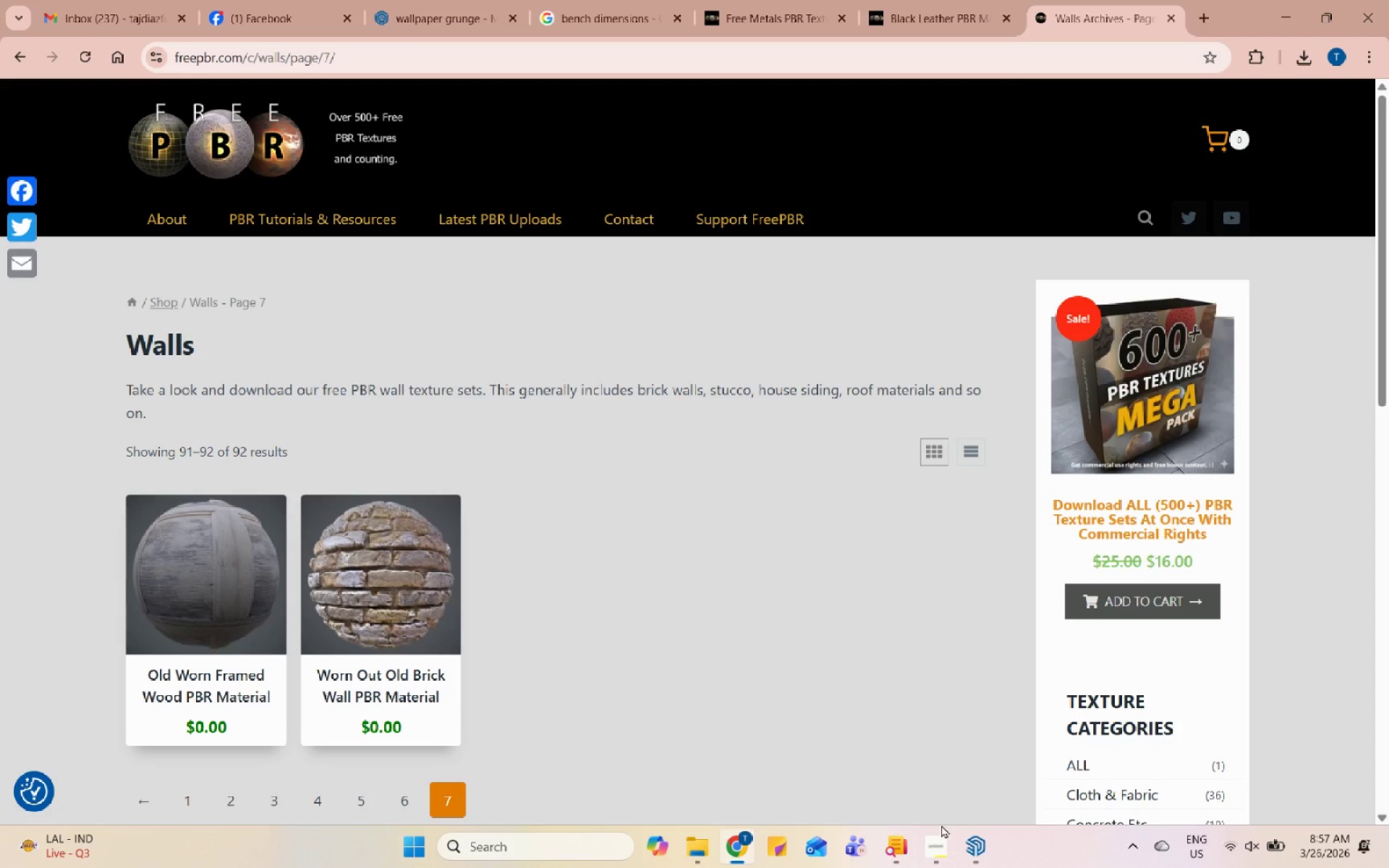 
double_click([985, 860])
 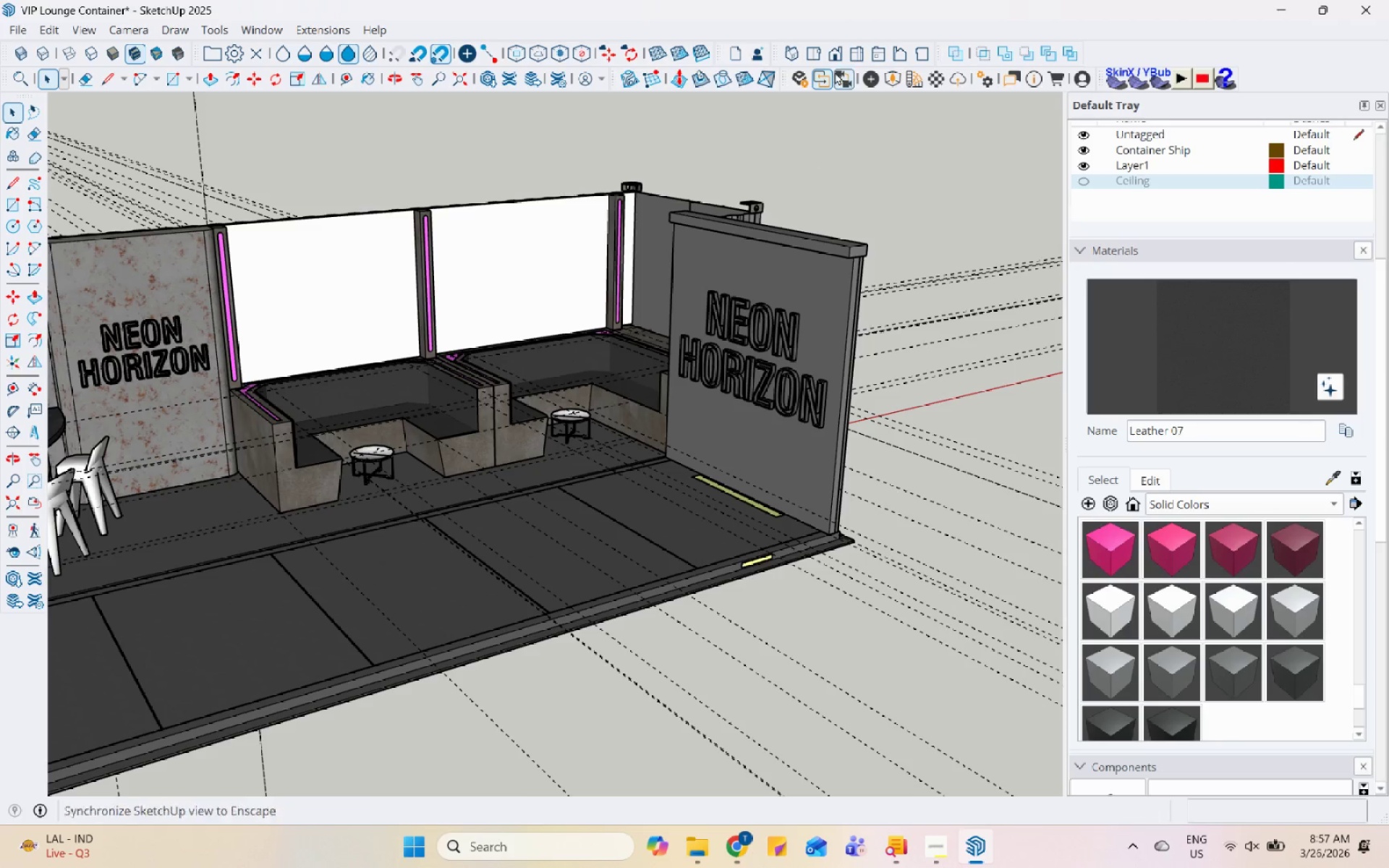 
left_click([927, 80])
 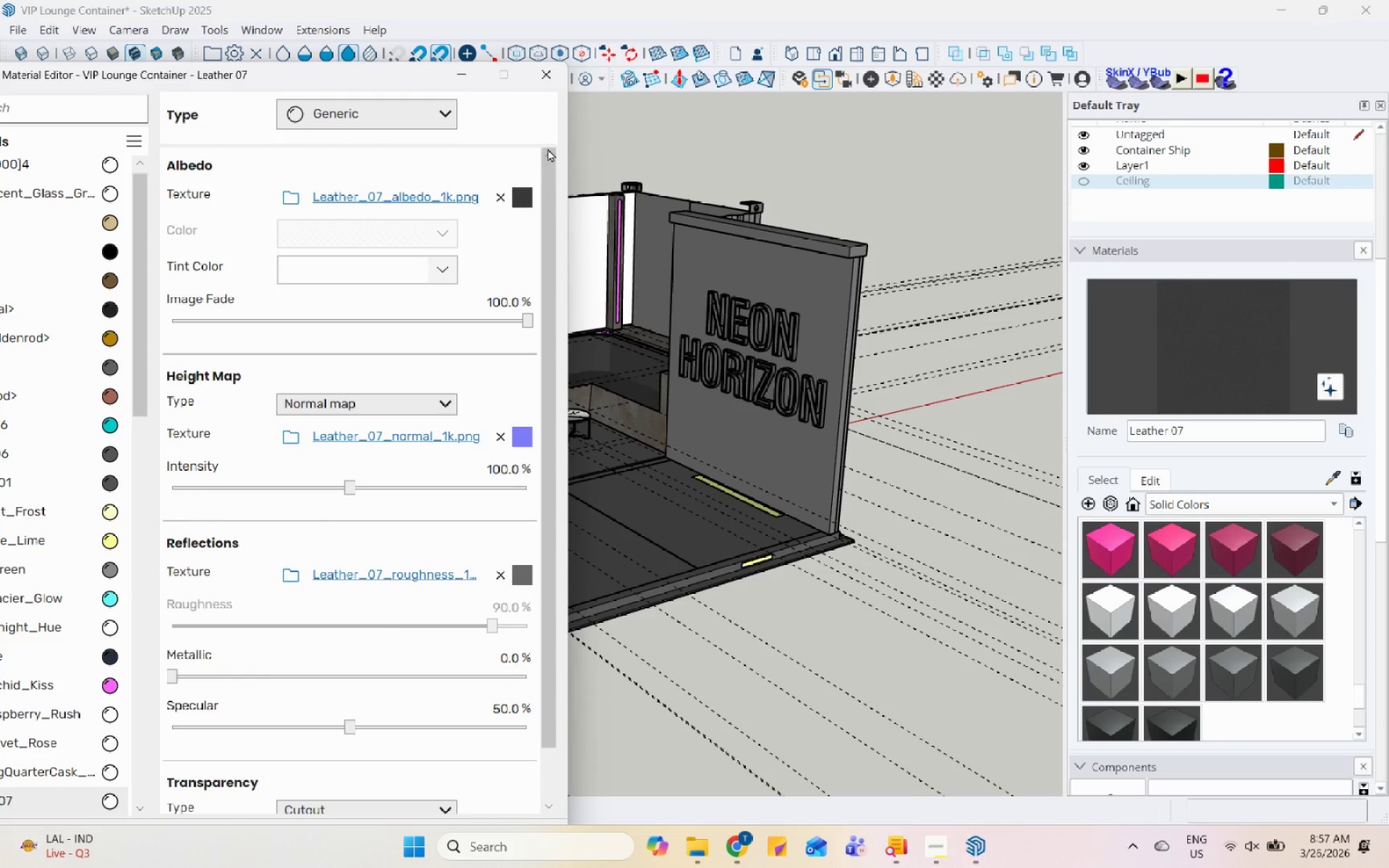 
left_click([552, 78])
 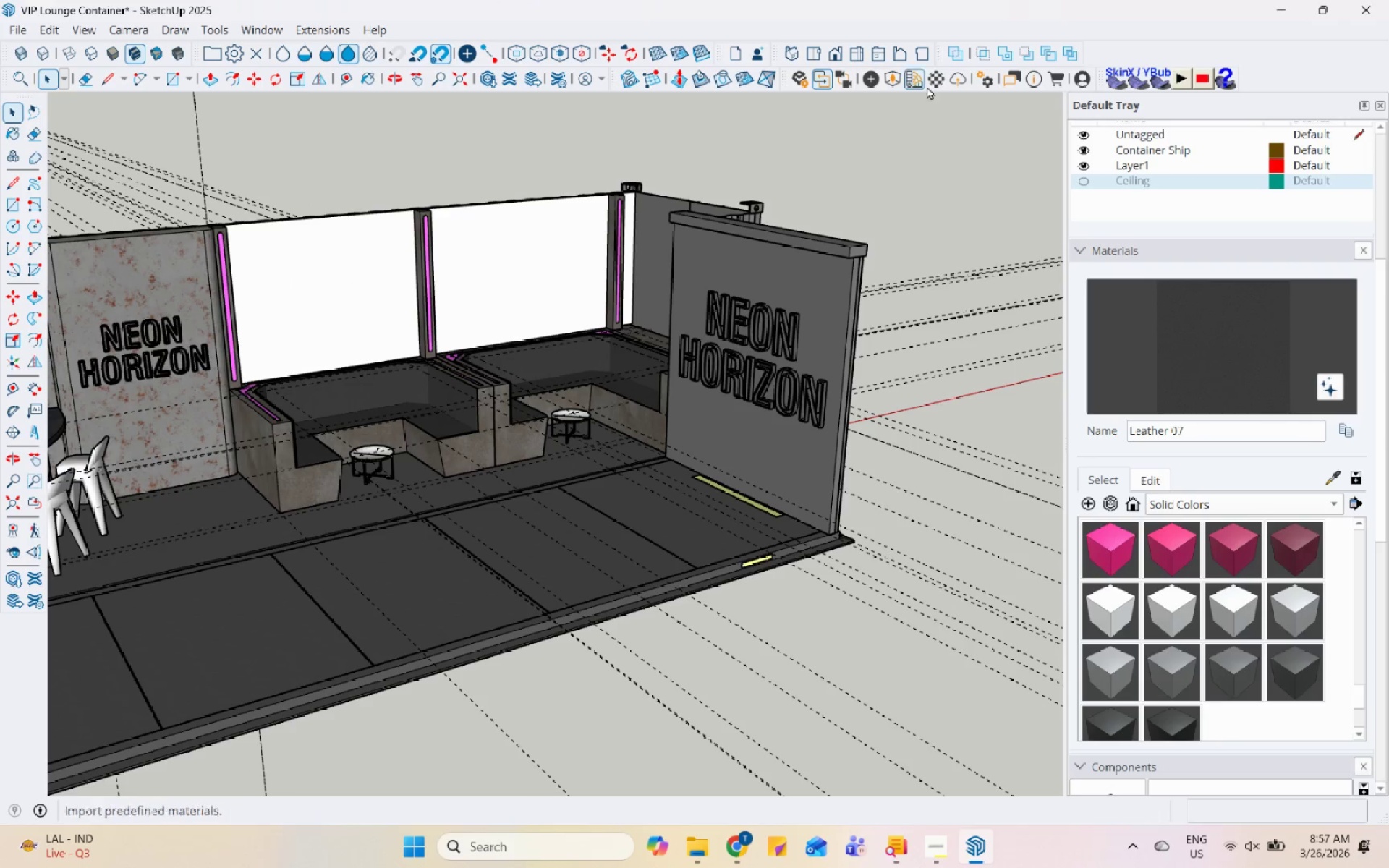 
left_click([940, 82])
 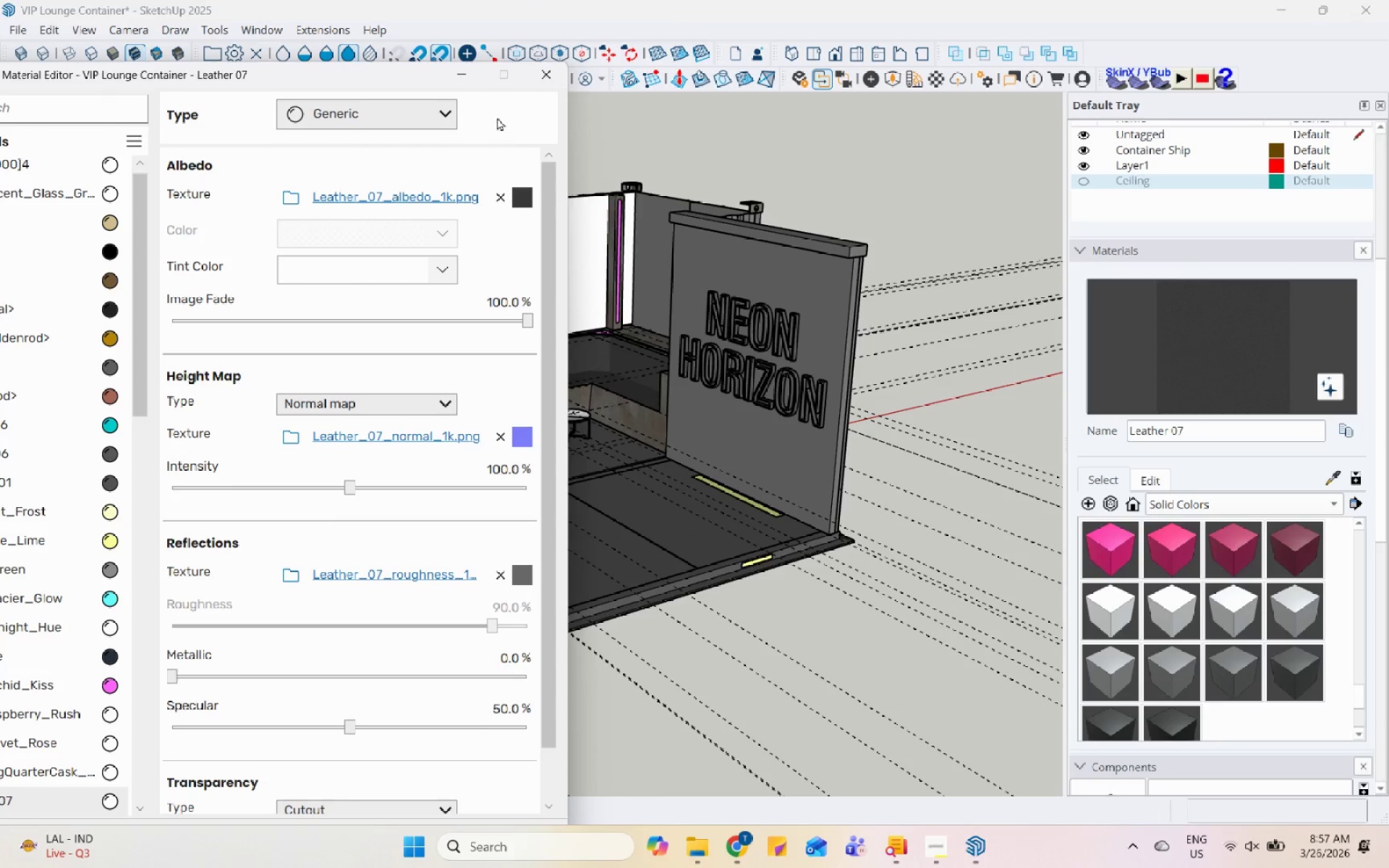 
left_click([538, 72])
 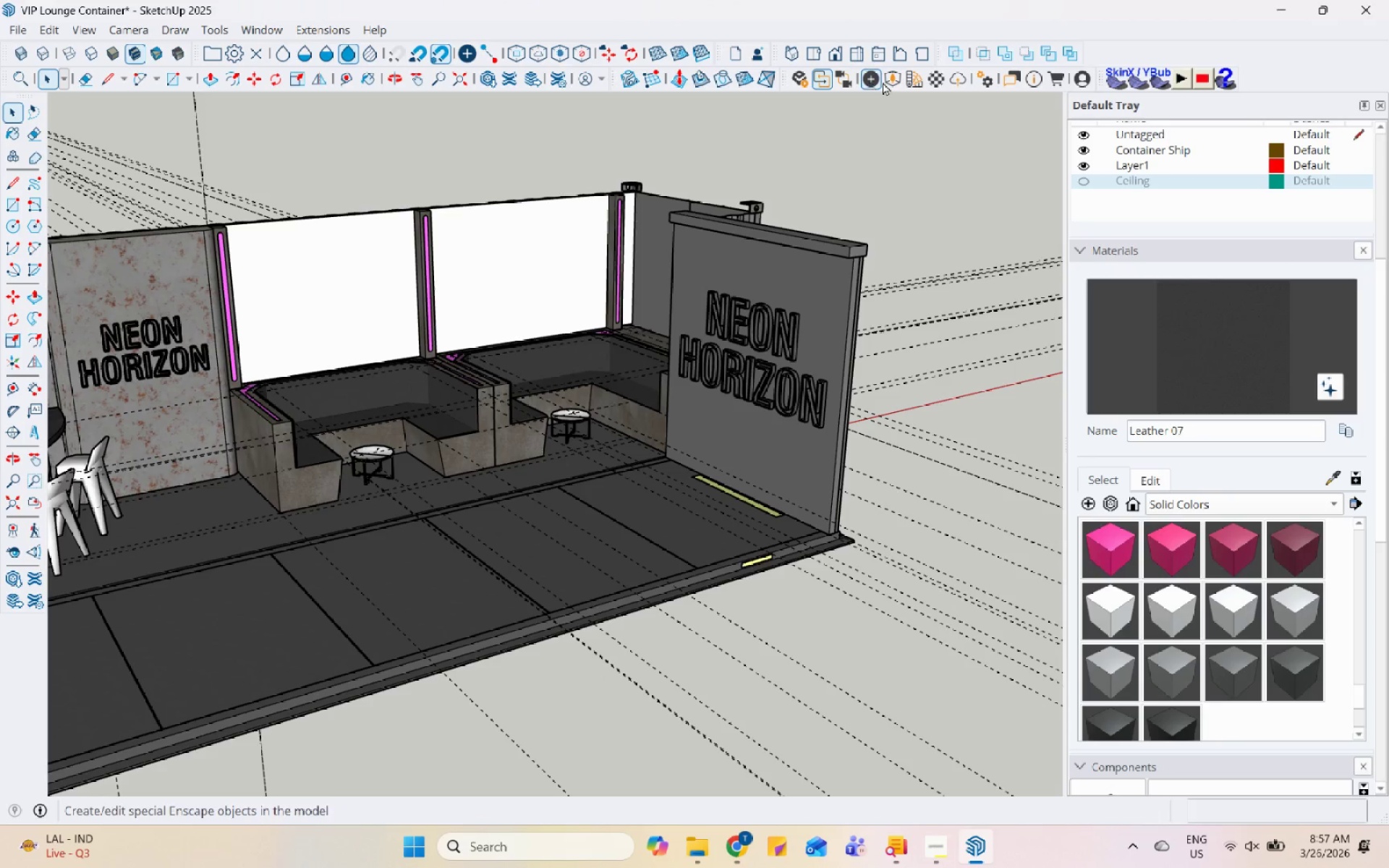 
left_click([909, 81])
 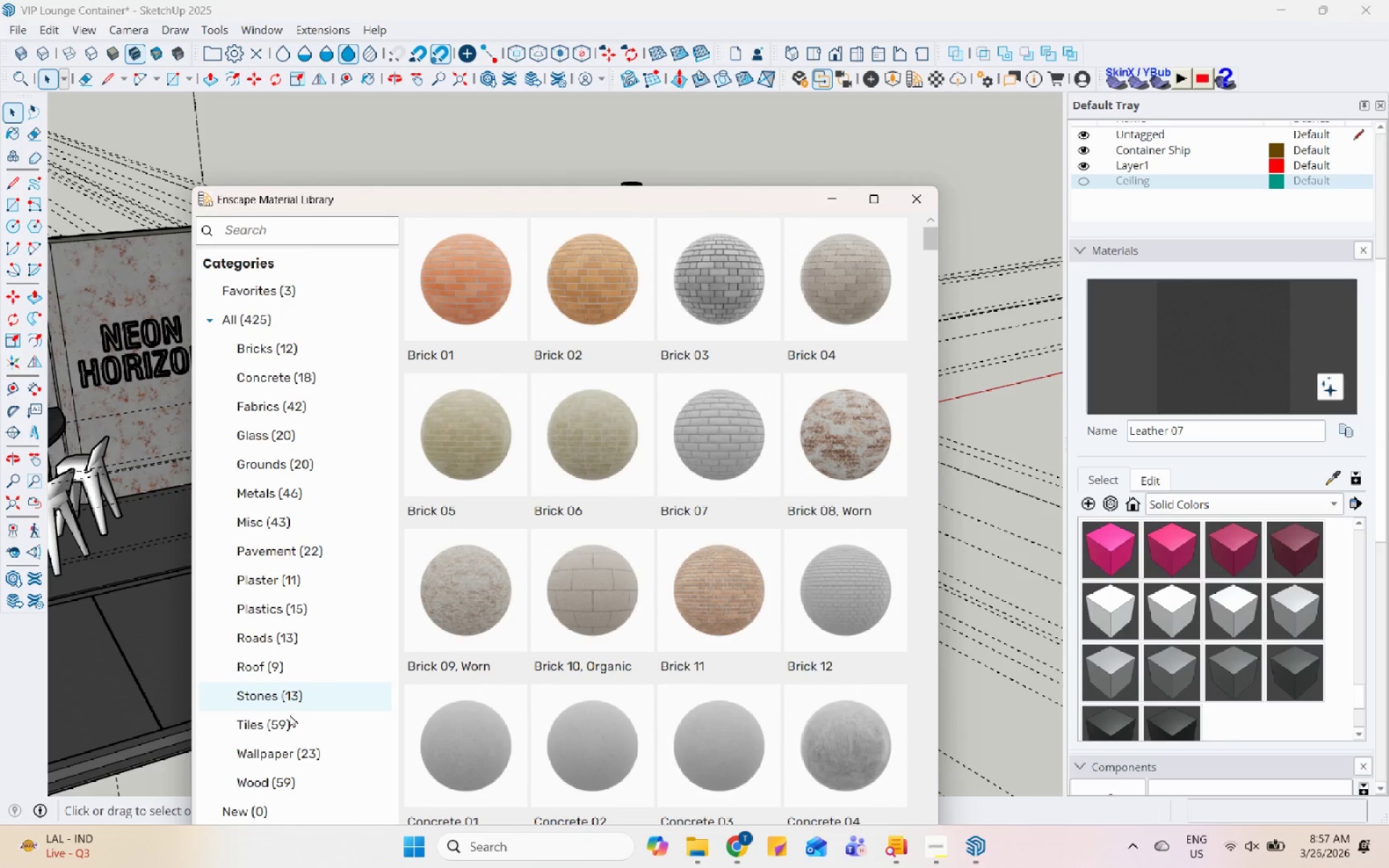 
left_click([305, 752])
 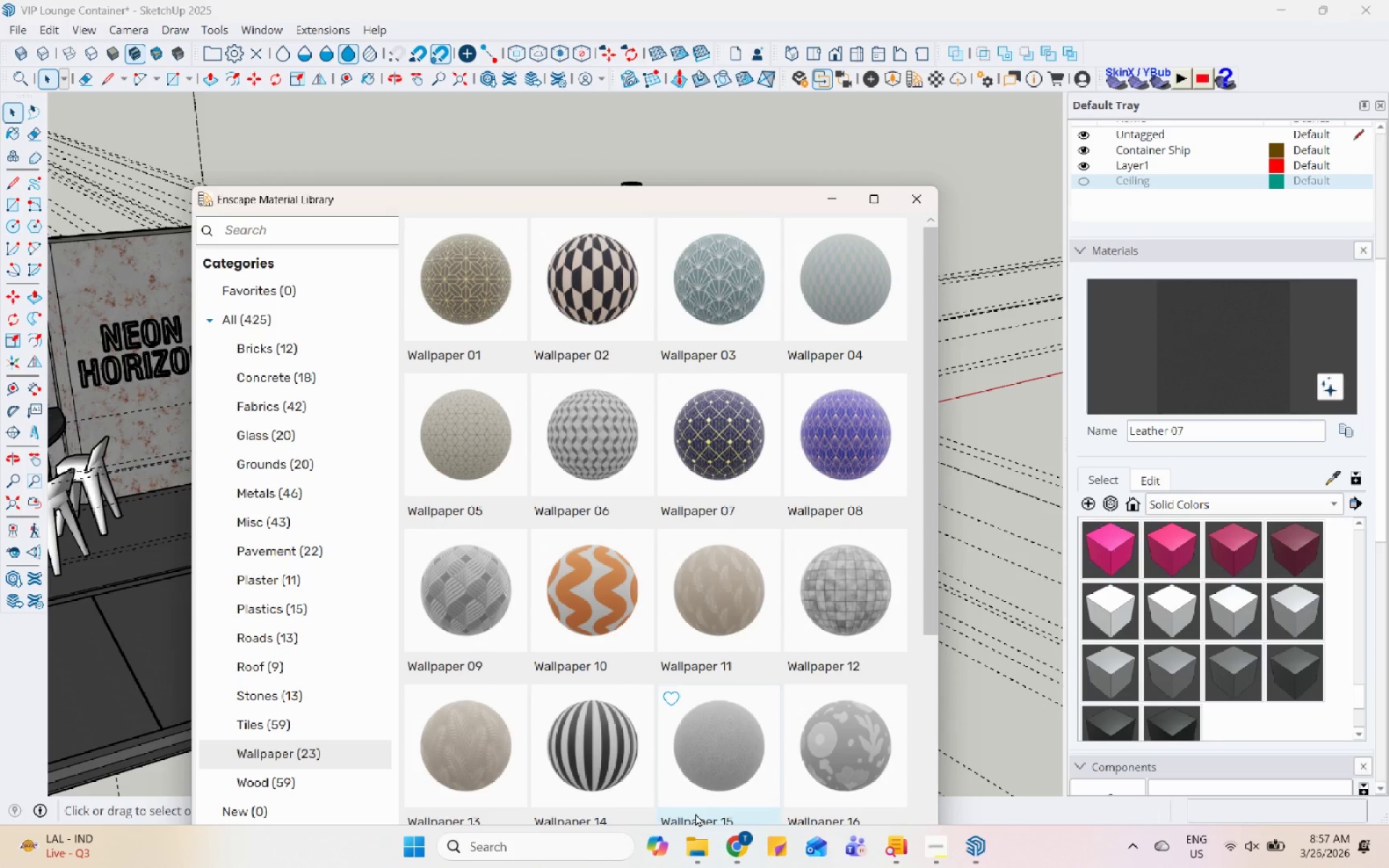 
wait(9.56)
 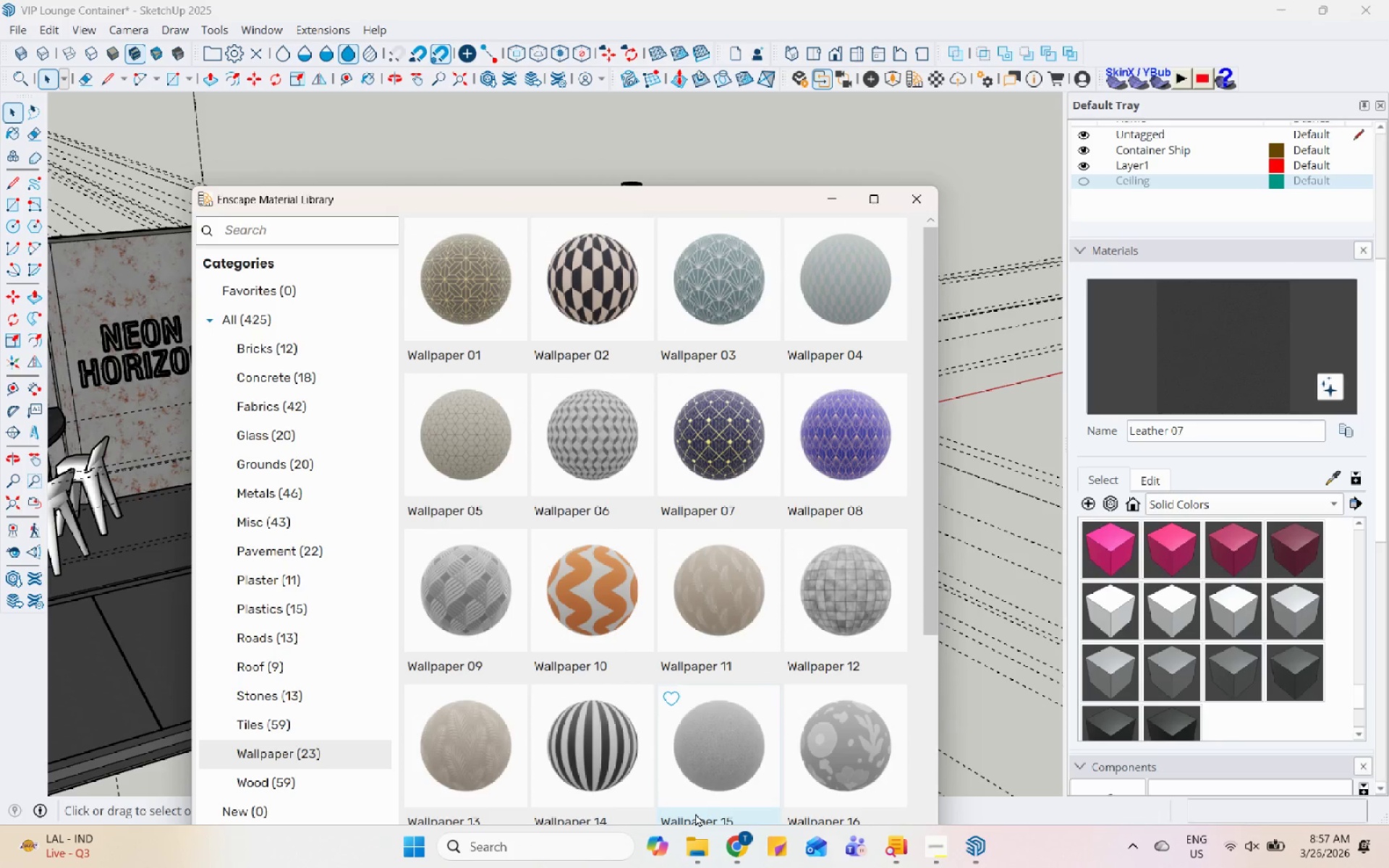 
scroll: coordinate [649, 548], scroll_direction: down, amount: 3.0
 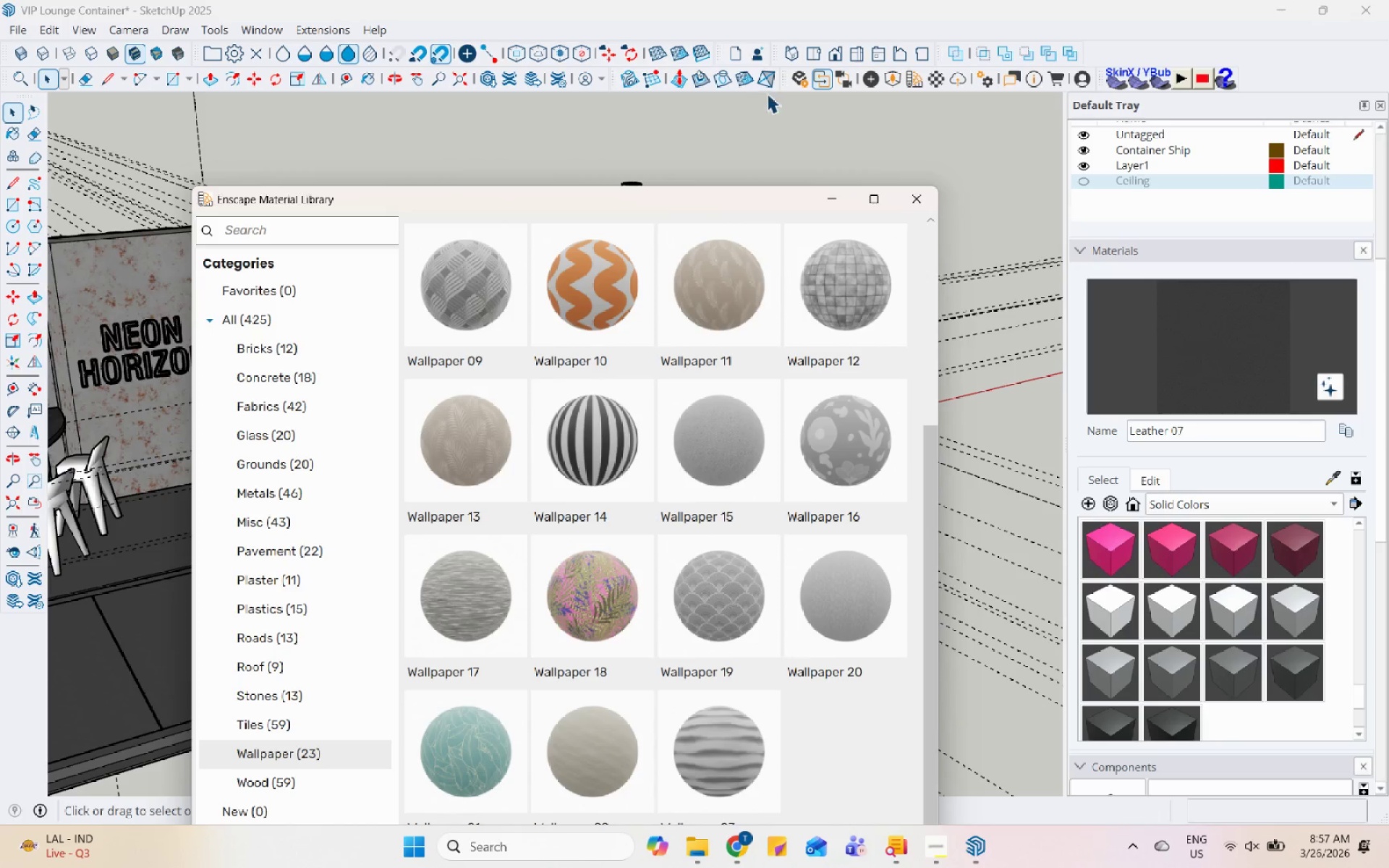 
left_click_drag(start_coordinate=[729, 202], to_coordinate=[695, 93])
 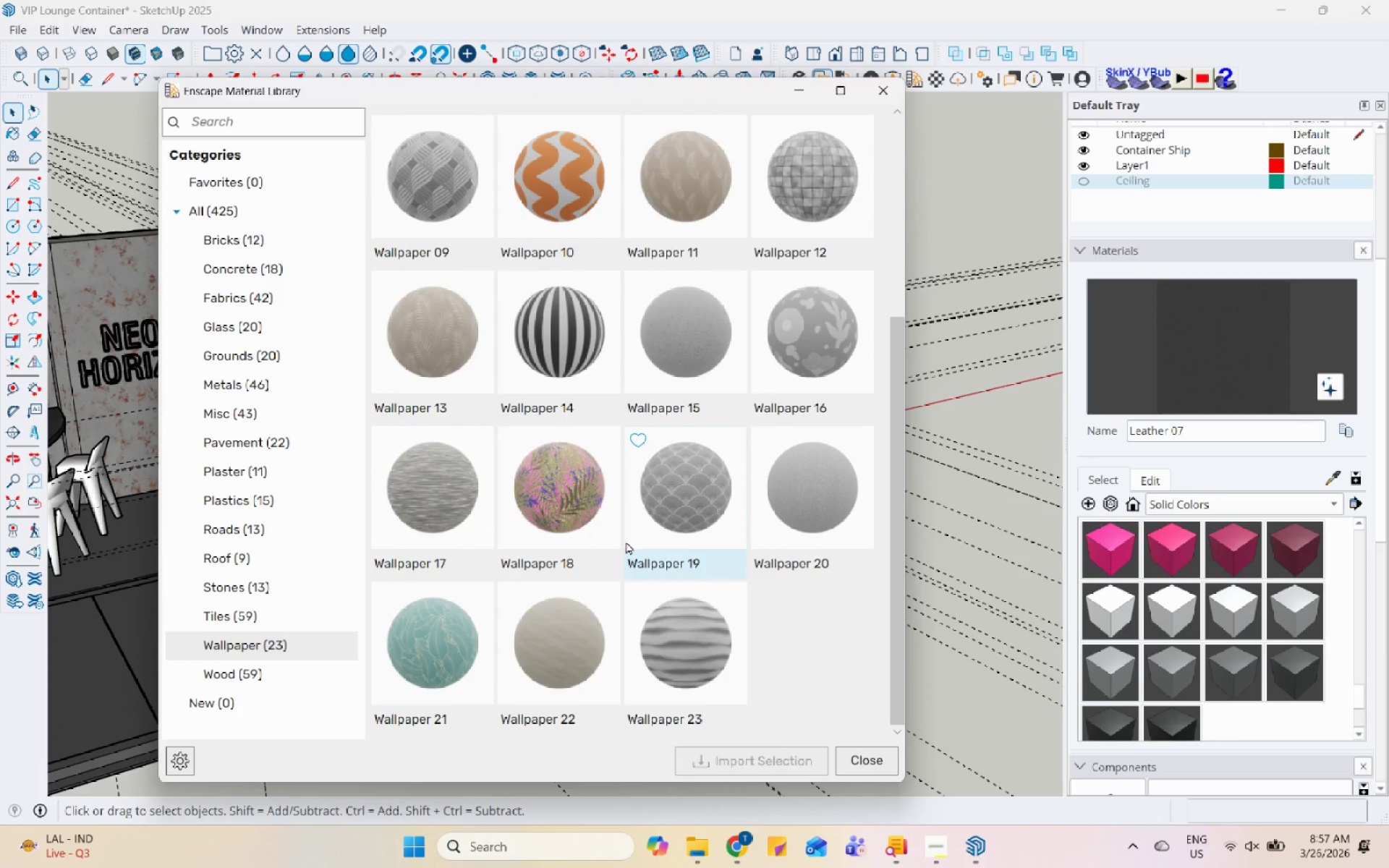 
scroll: coordinate [468, 368], scroll_direction: up, amount: 2.0
 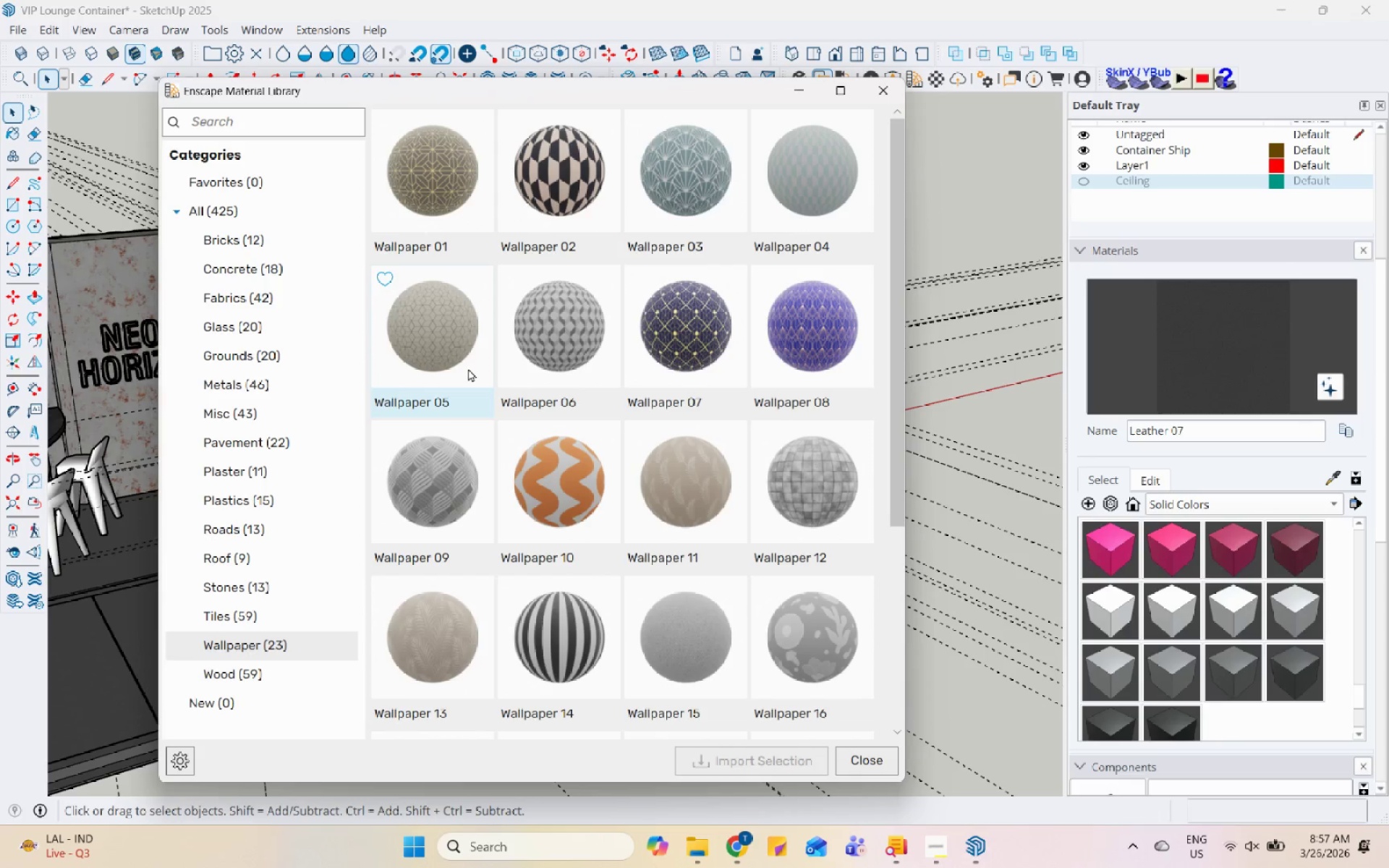 
scroll: coordinate [468, 368], scroll_direction: down, amount: 2.0
 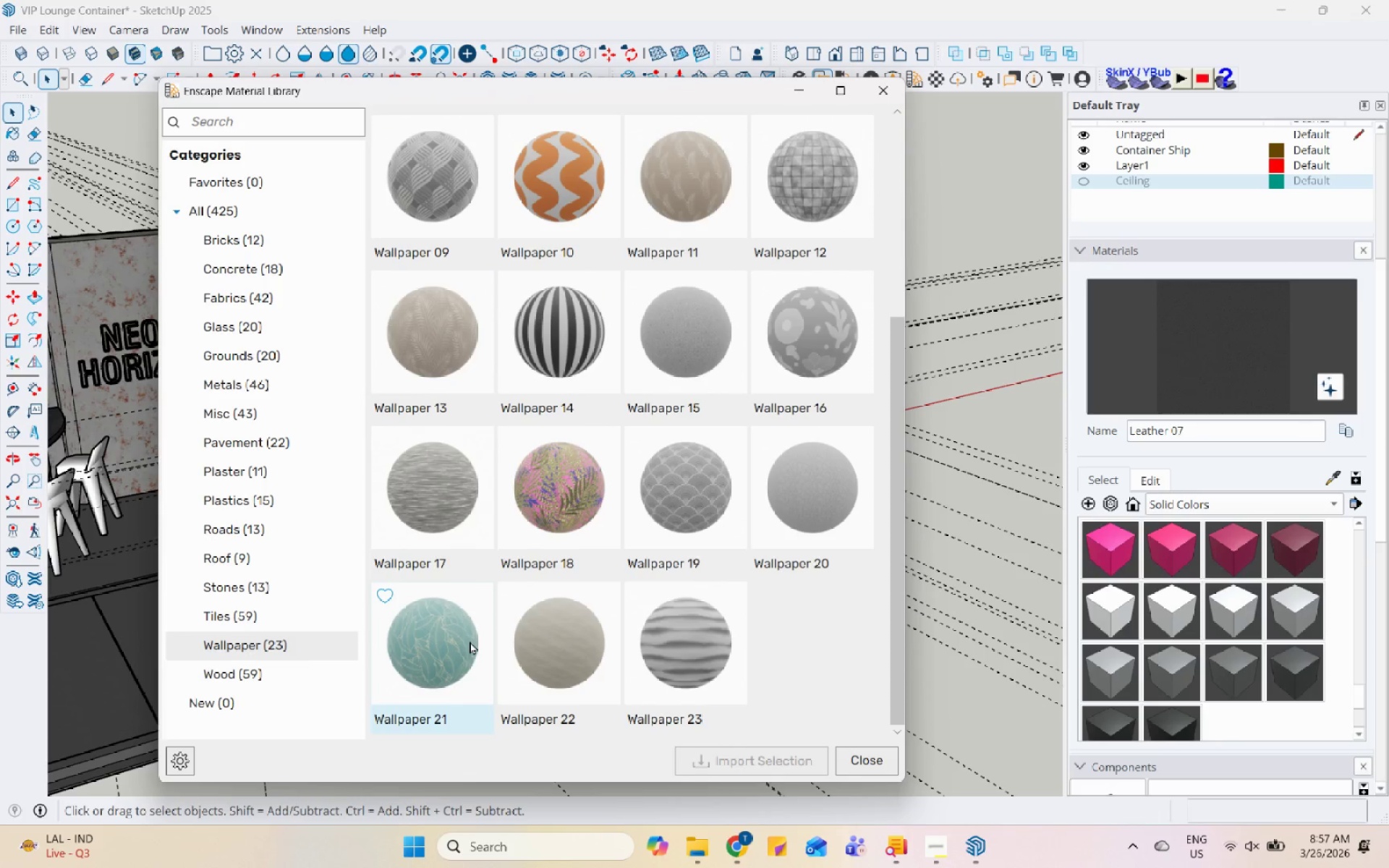 
wait(6.66)
 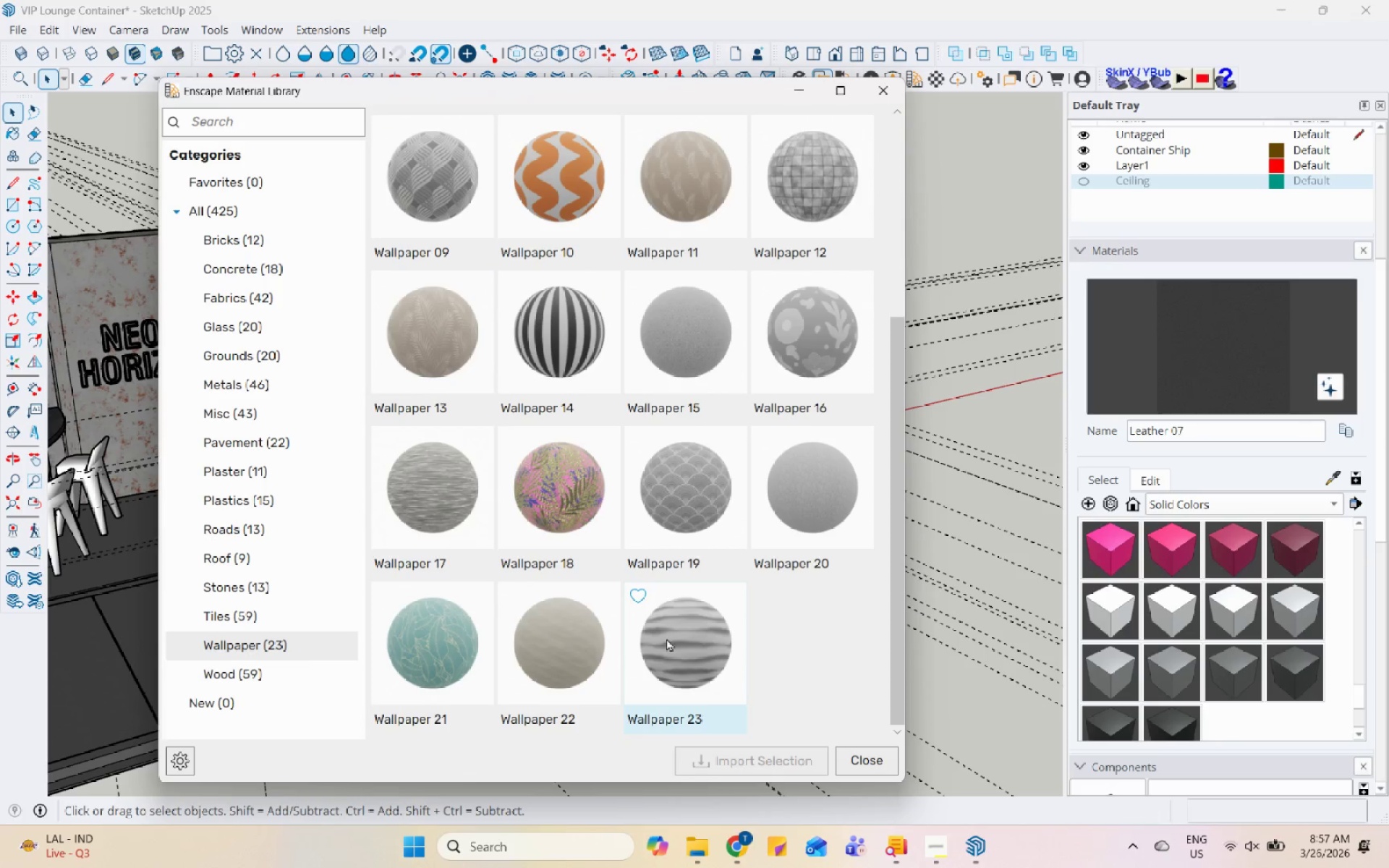 
left_click([647, 359])
 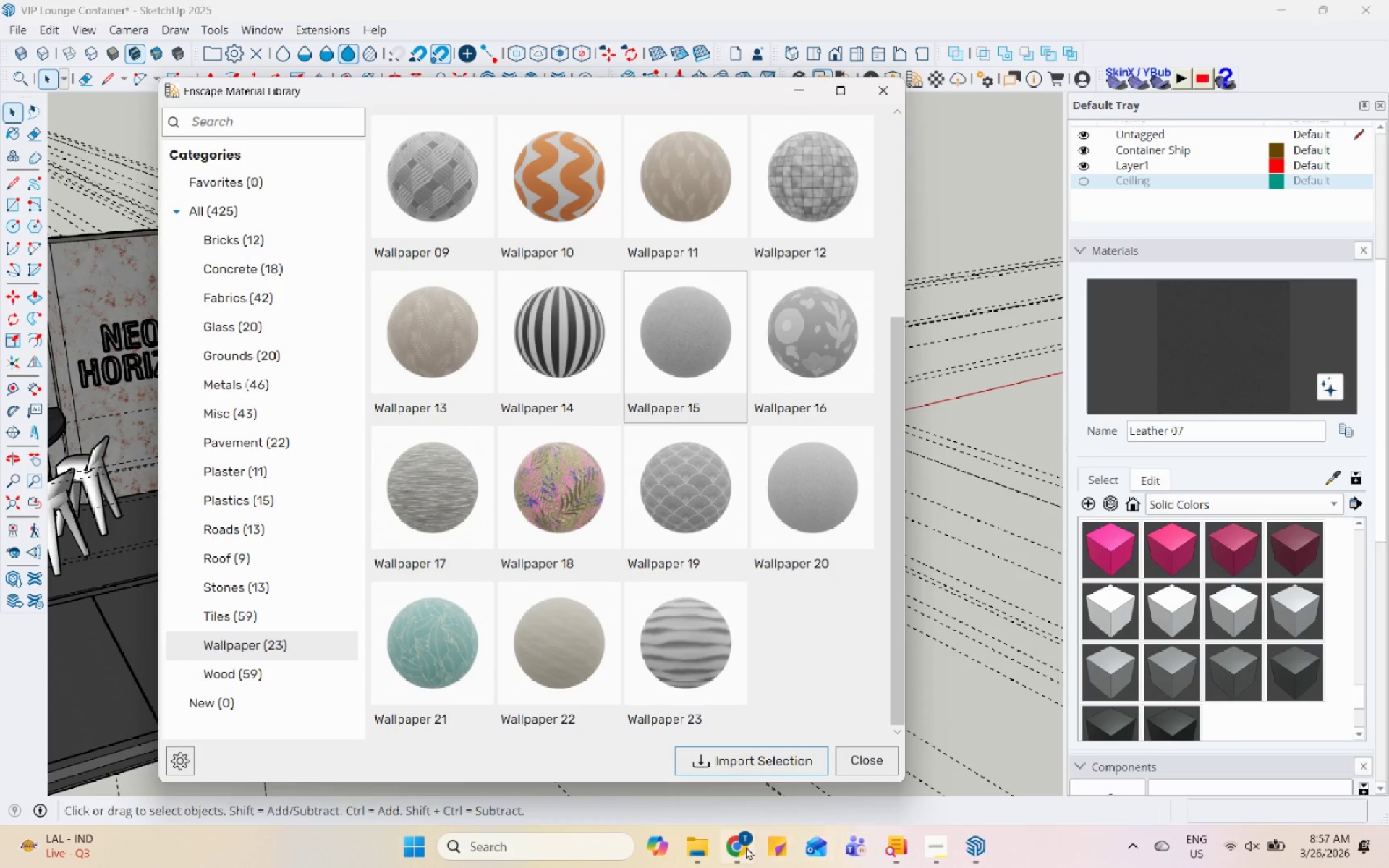 
left_click([742, 848])
 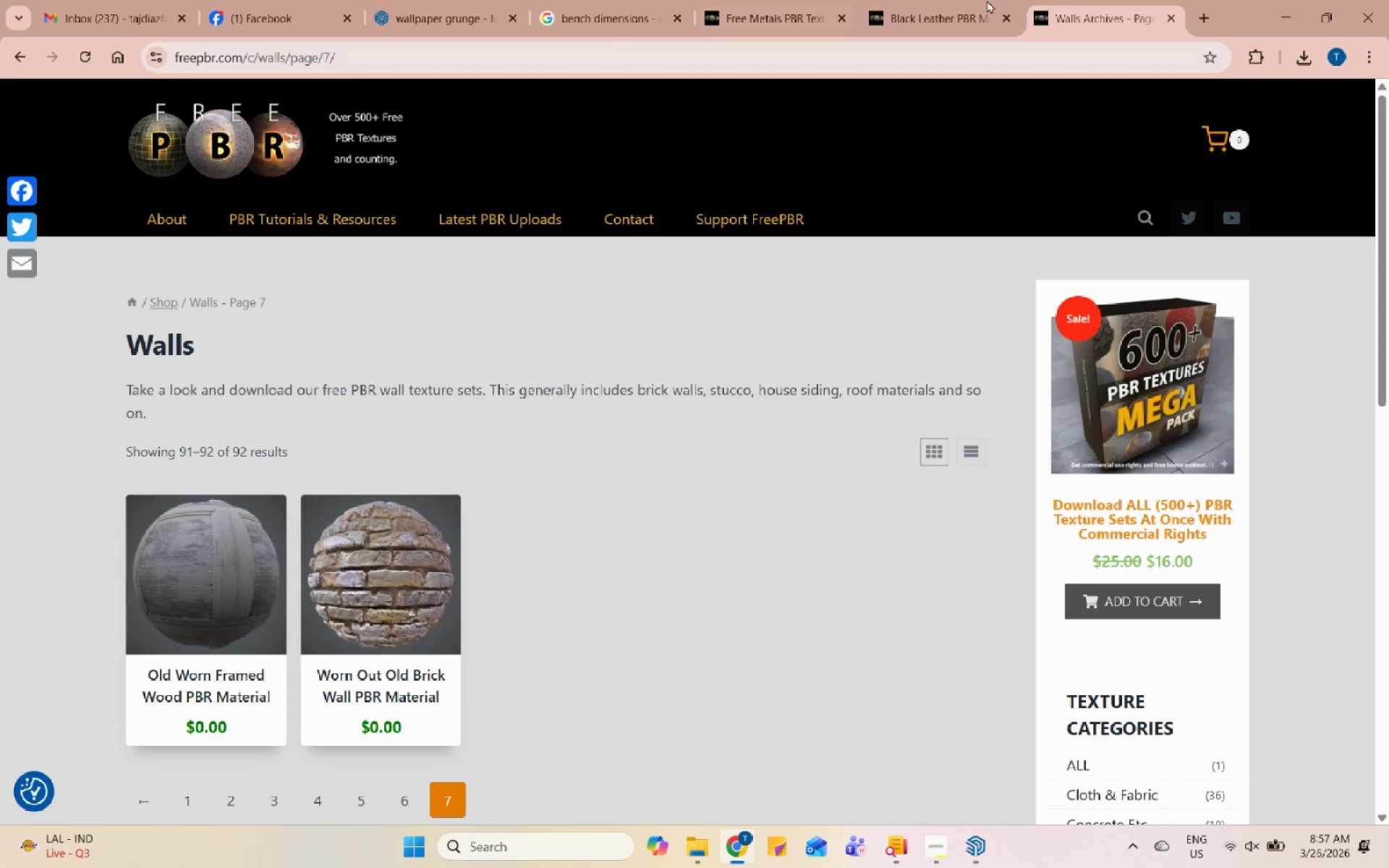 
left_click([1217, 16])
 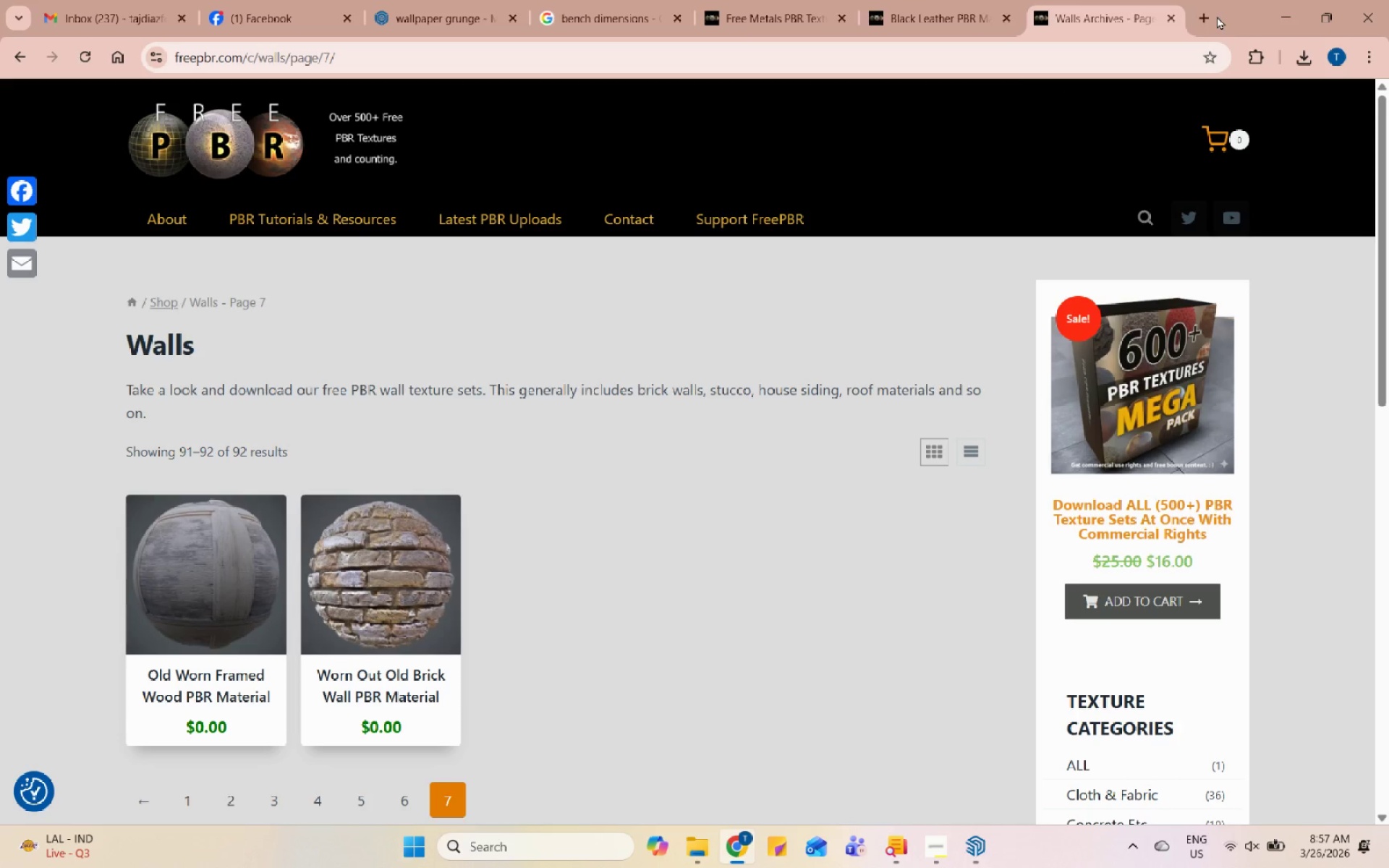 
left_click_drag(start_coordinate=[1212, 17], to_coordinate=[1207, 17])
 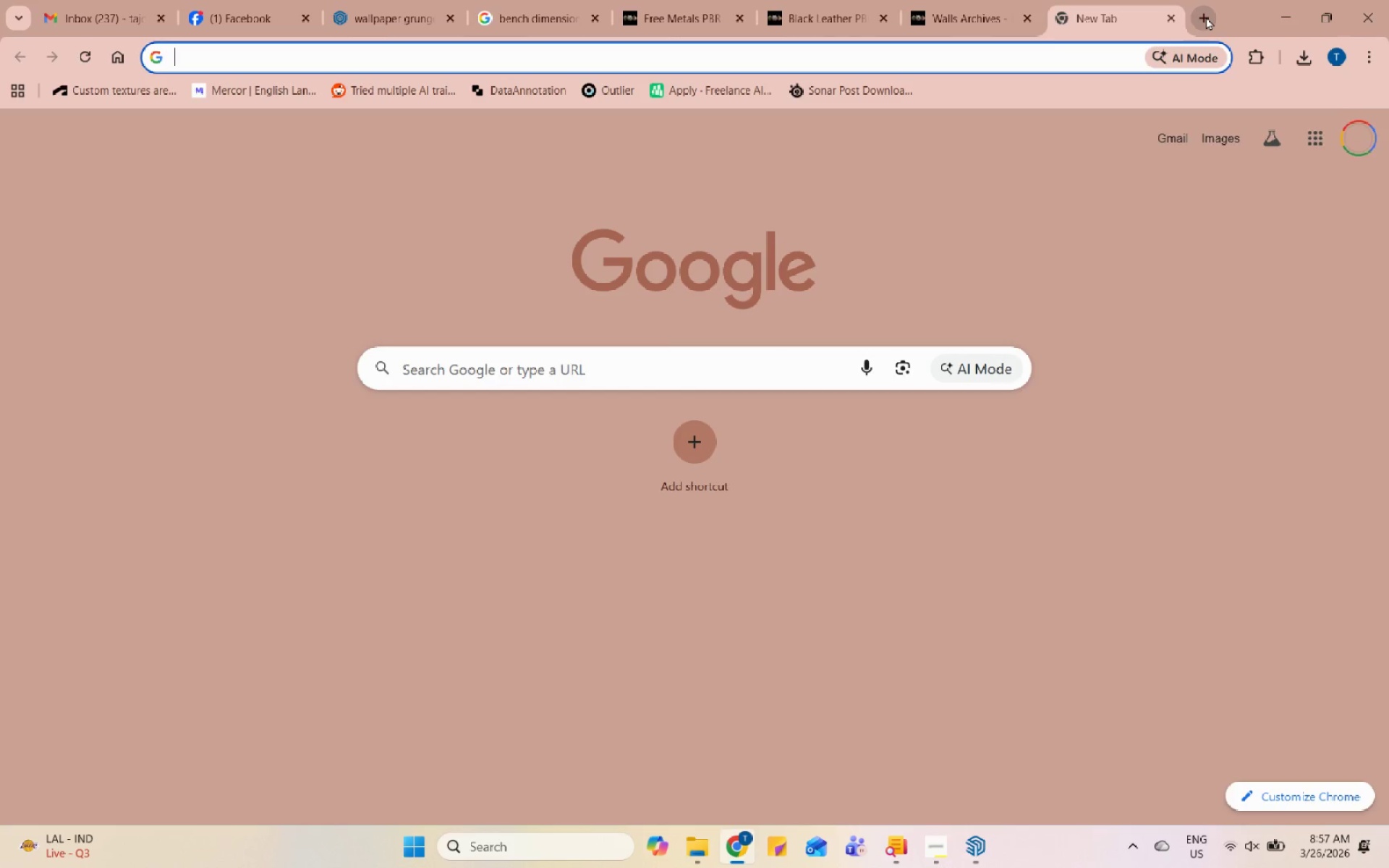 
type(walppe)
 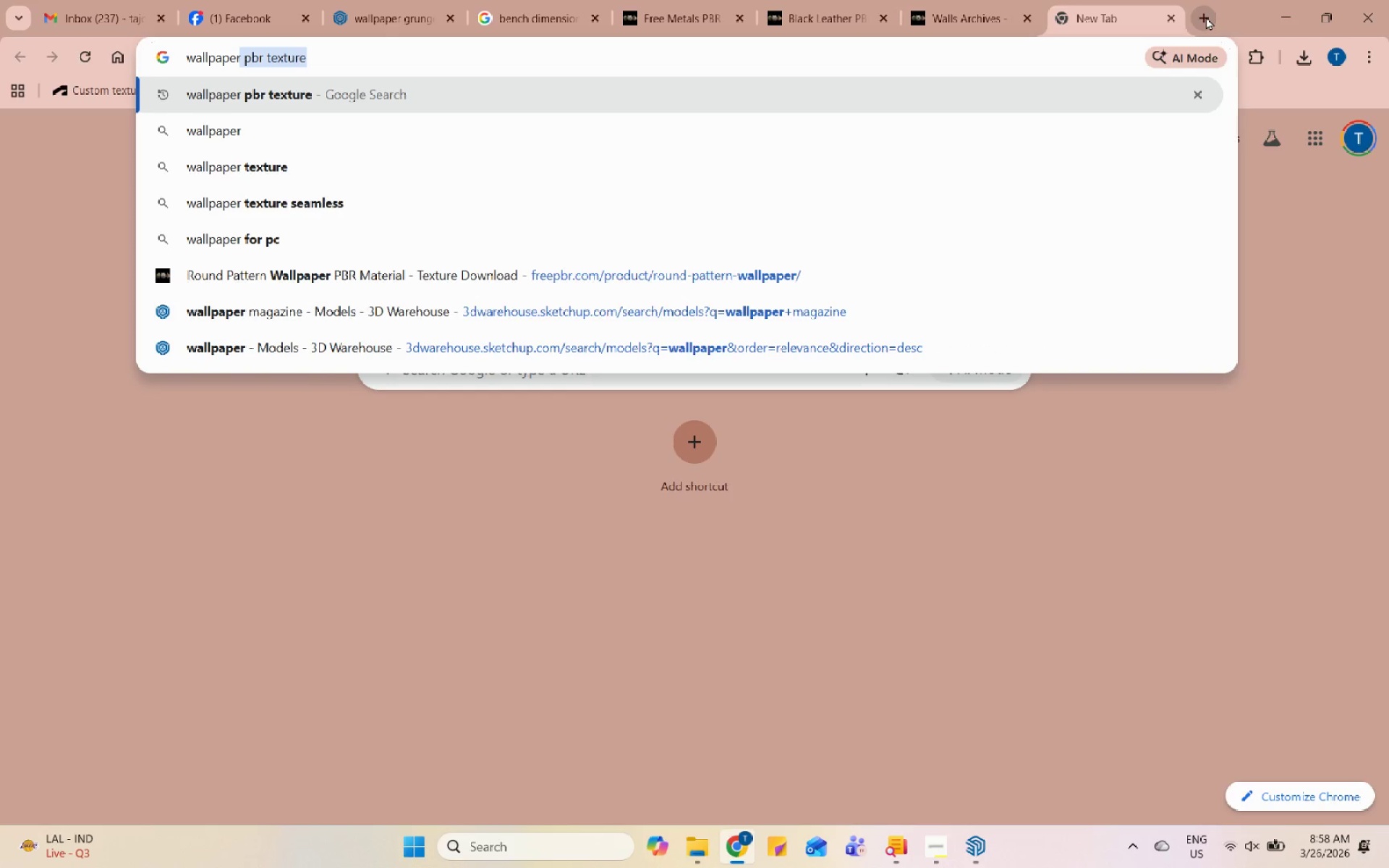 
hold_key(key=L, duration=17.75)
 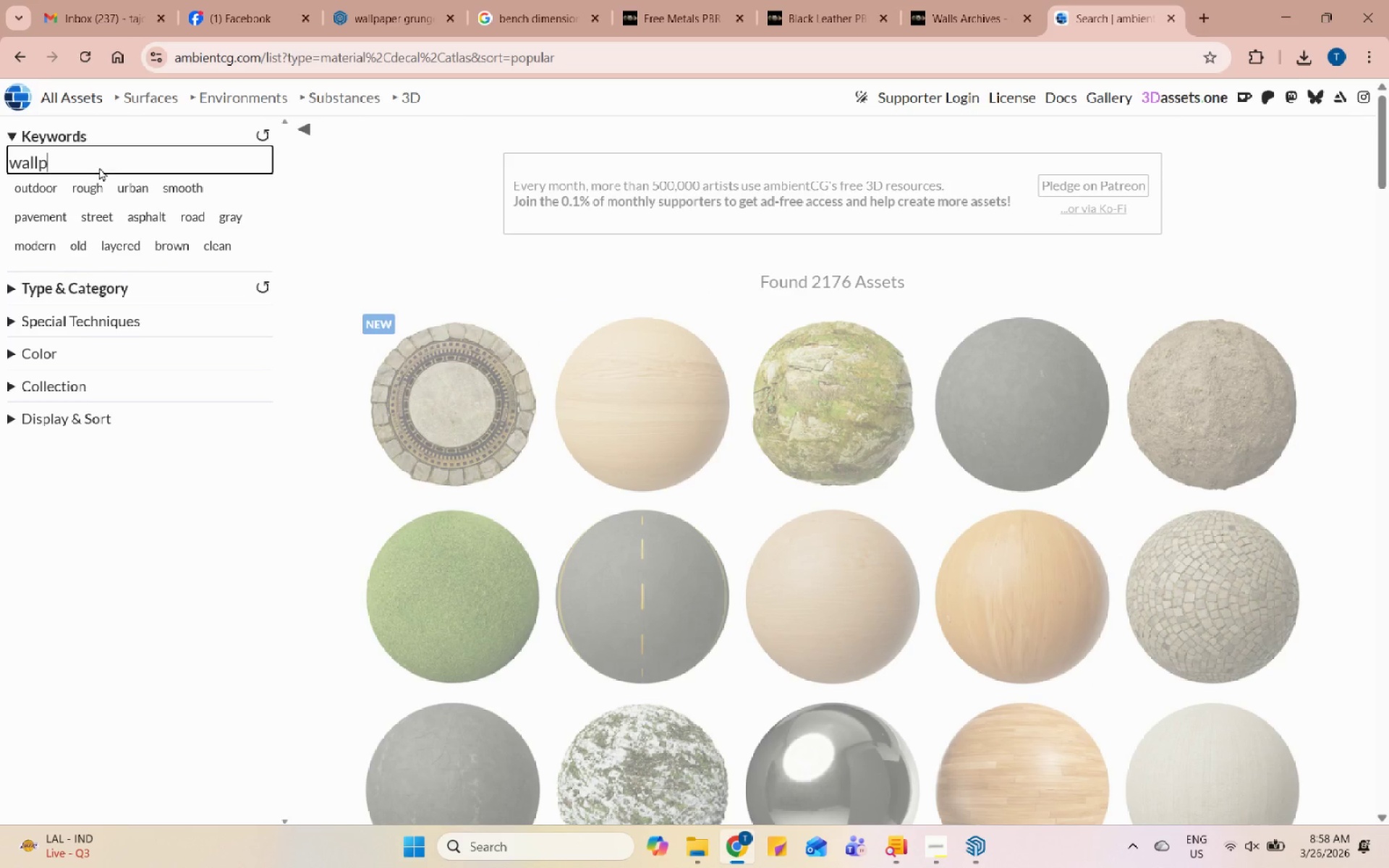 
key(Enter)
 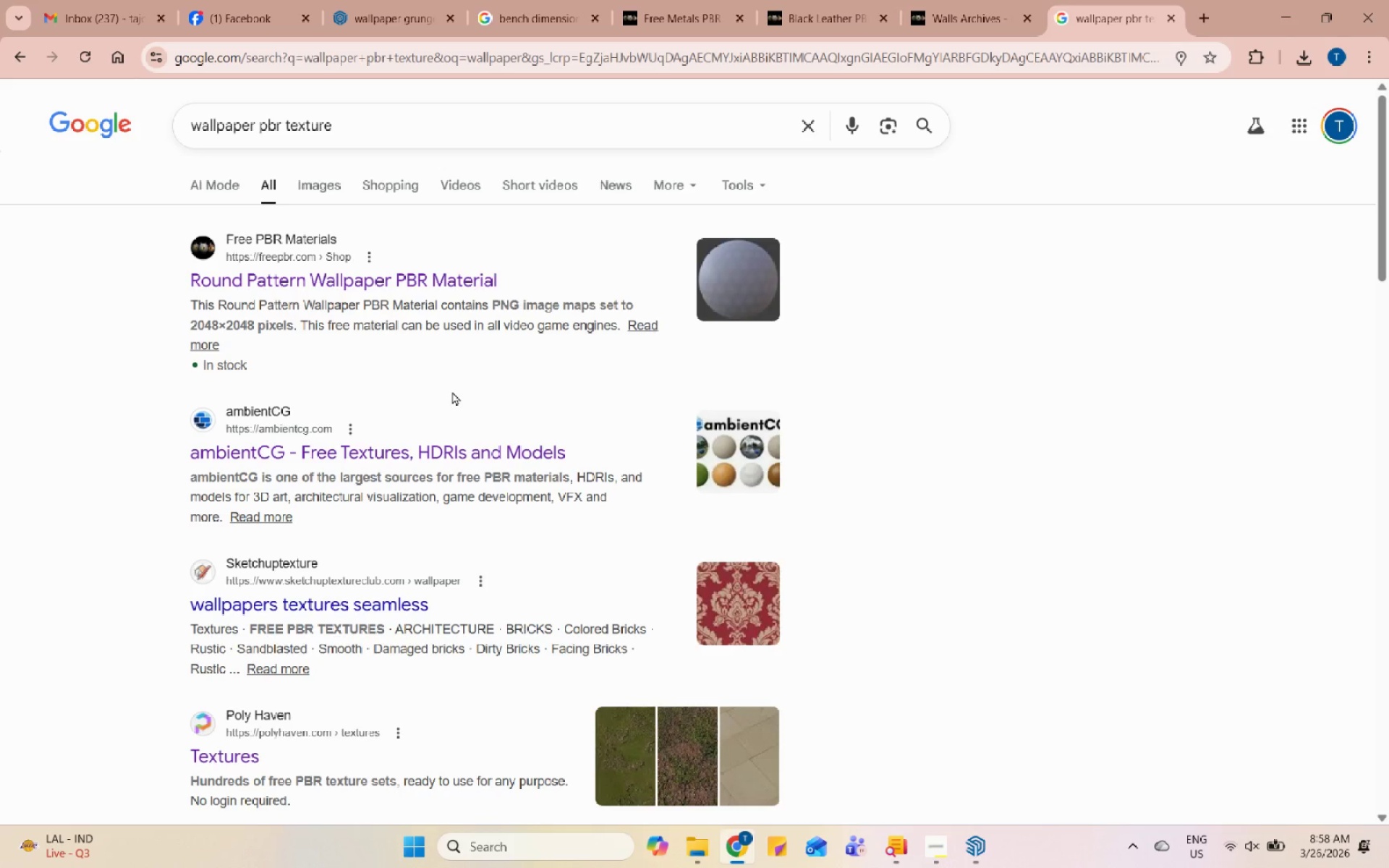 
left_click([464, 459])
 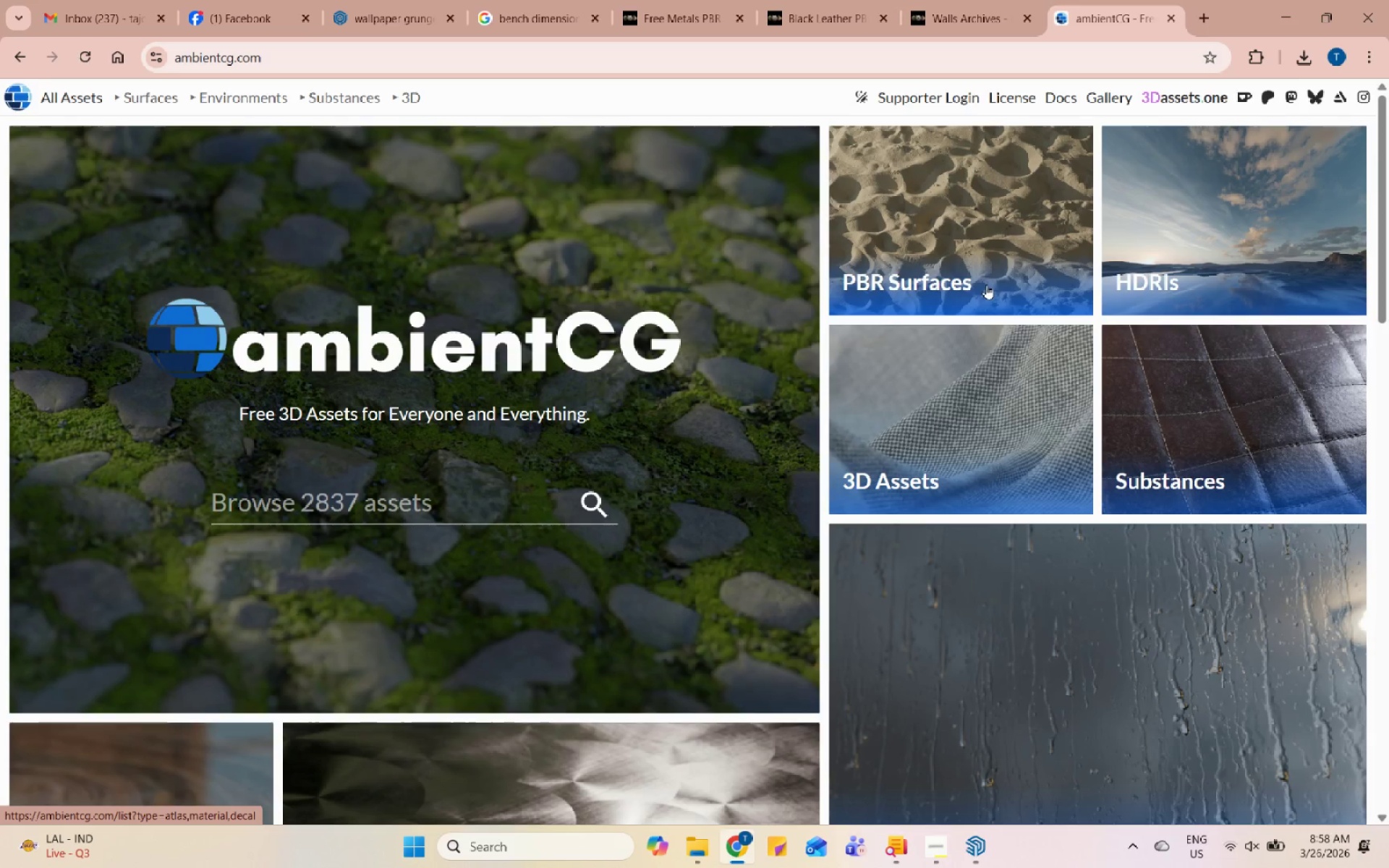 
scroll: coordinate [1231, 428], scroll_direction: down, amount: 5.0
 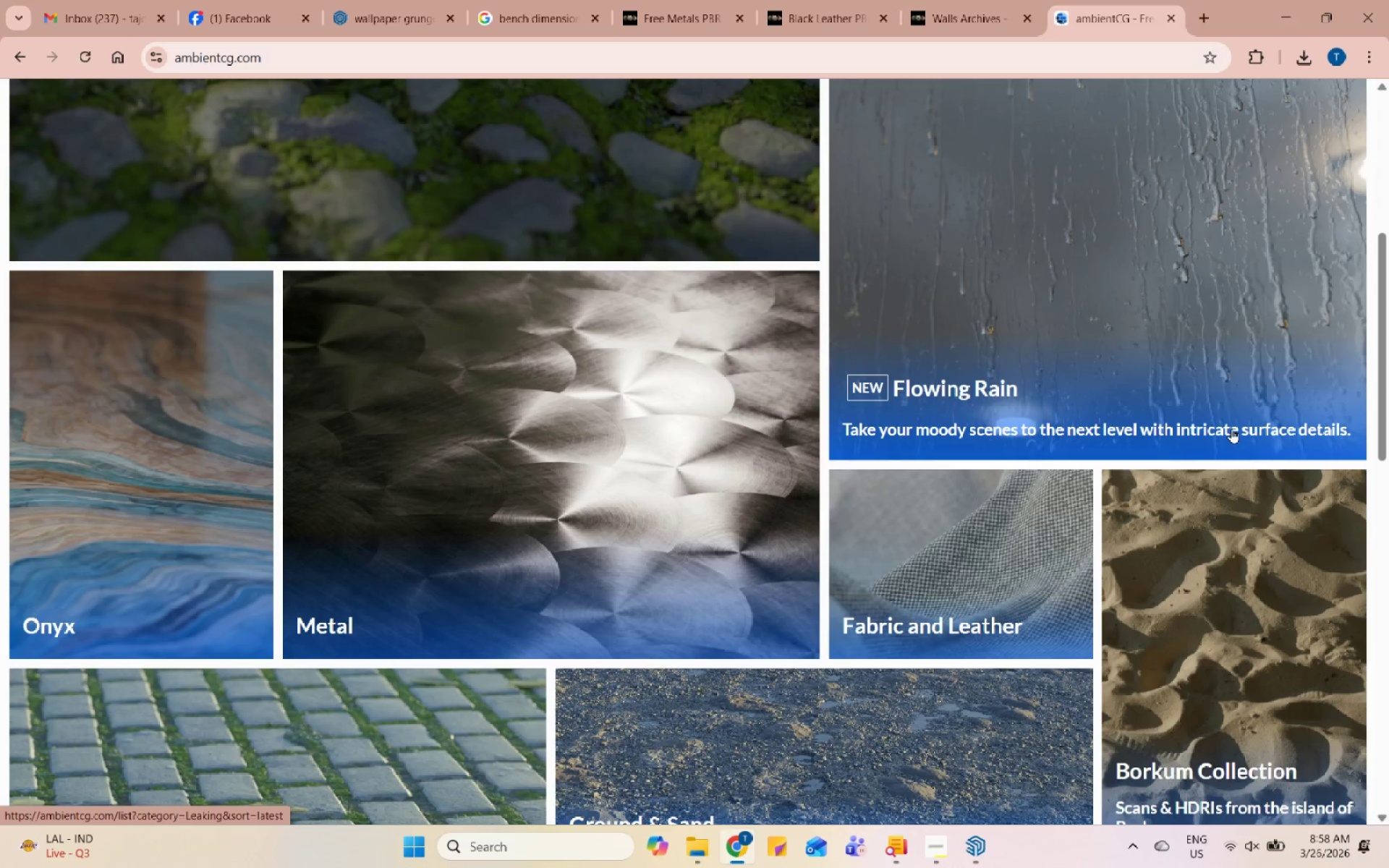 
scroll: coordinate [1231, 428], scroll_direction: up, amount: 9.0
 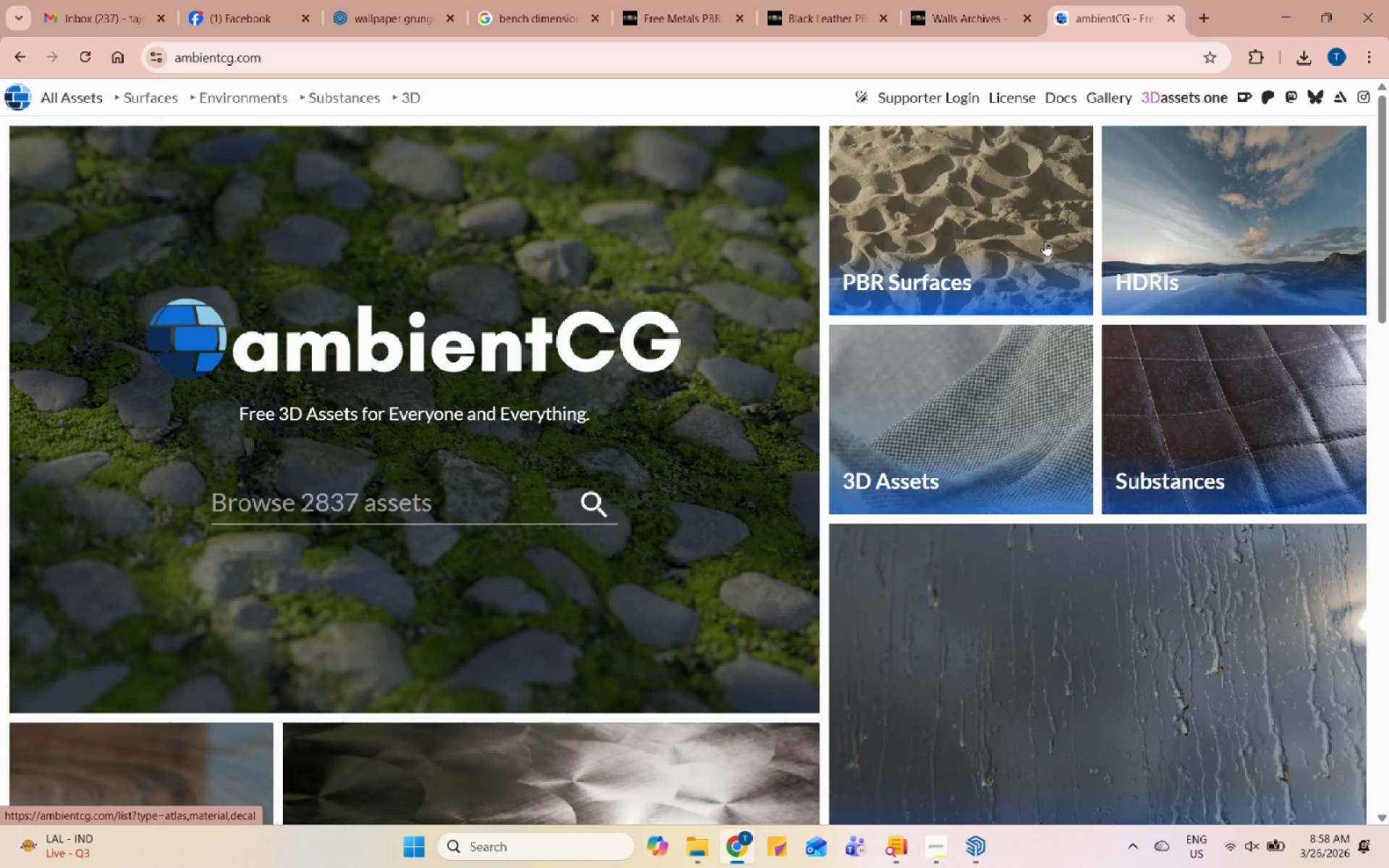 
left_click([1045, 241])
 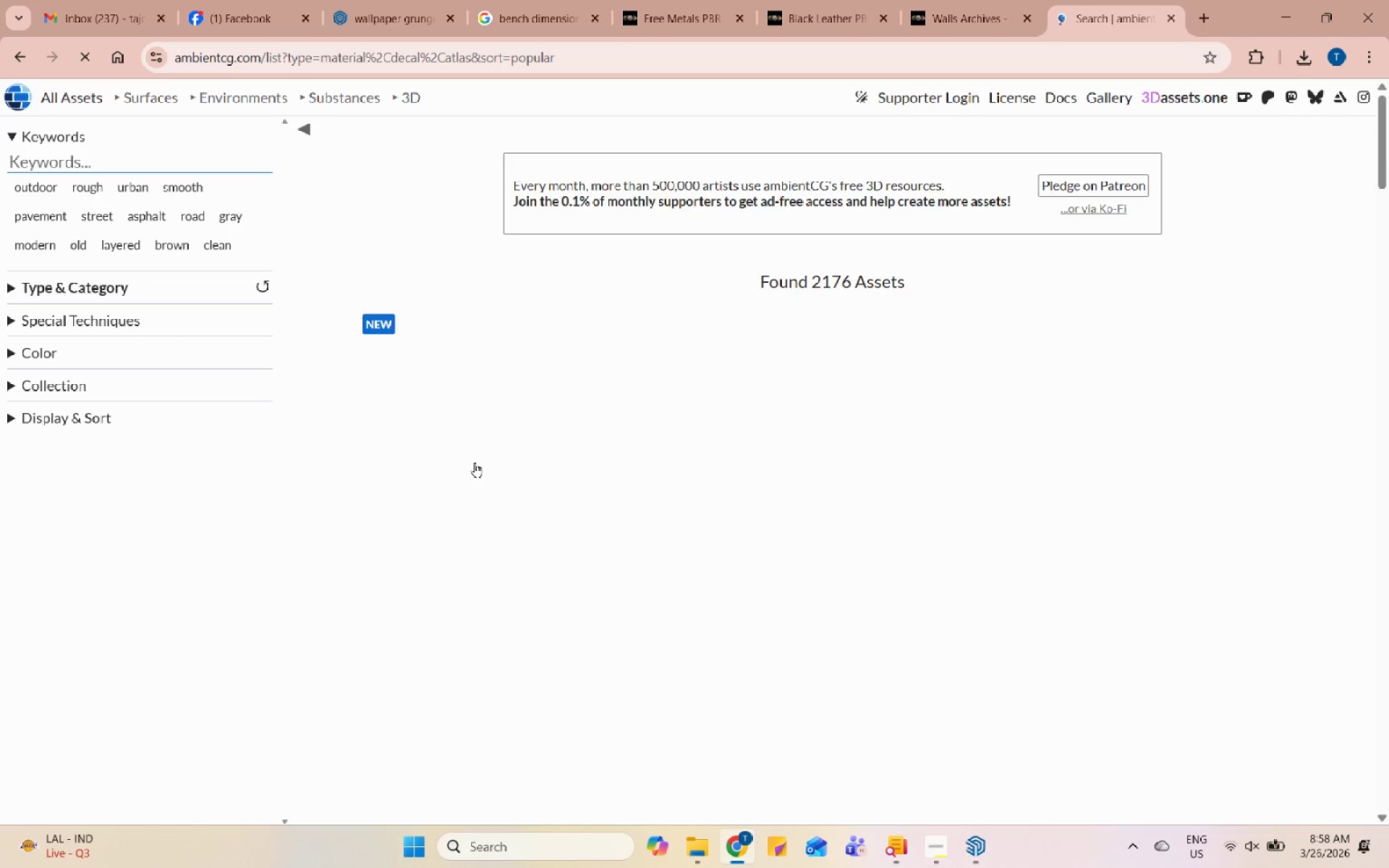 
scroll: coordinate [22, 140], scroll_direction: up, amount: 1.0
 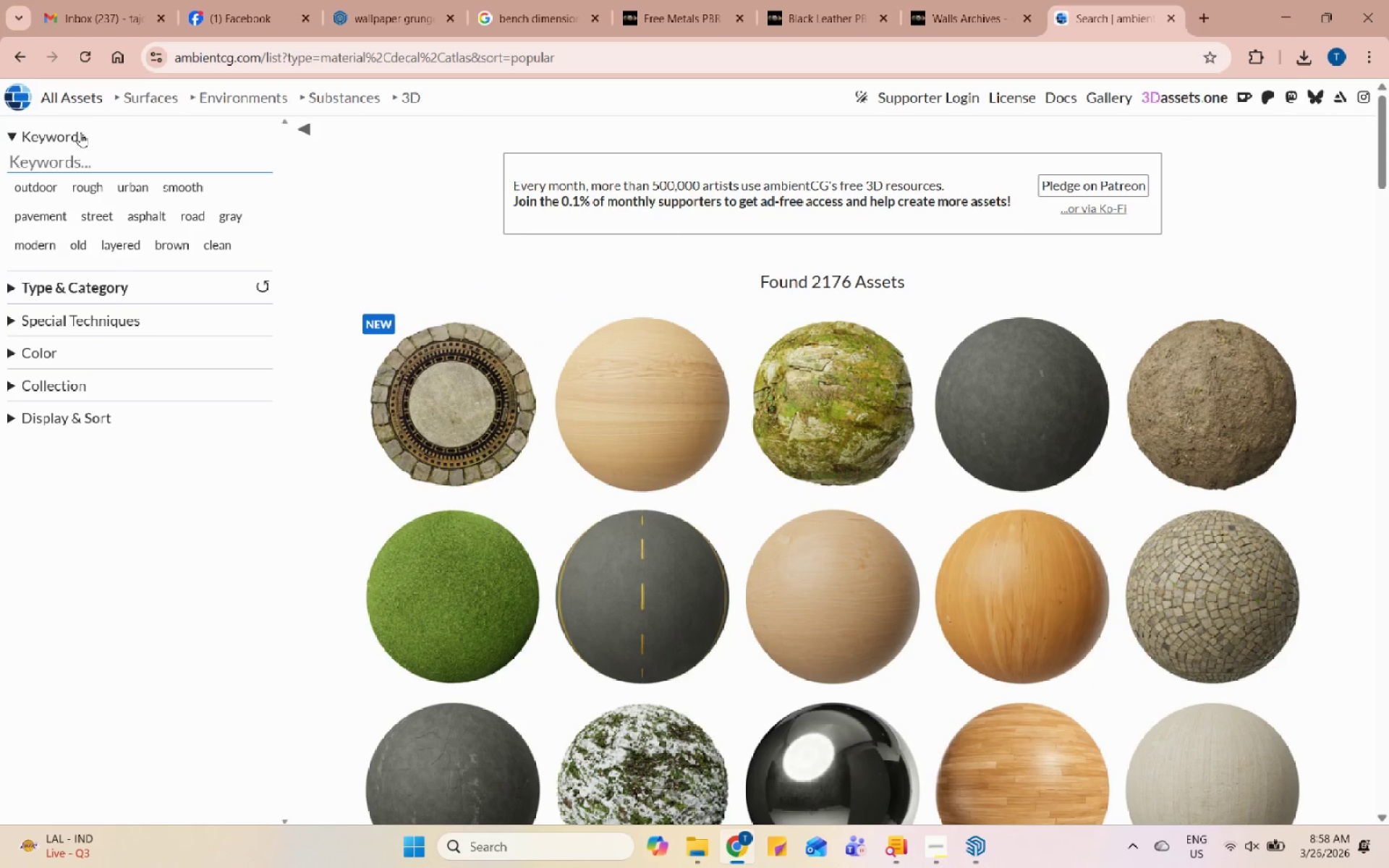 
left_click([94, 157])
 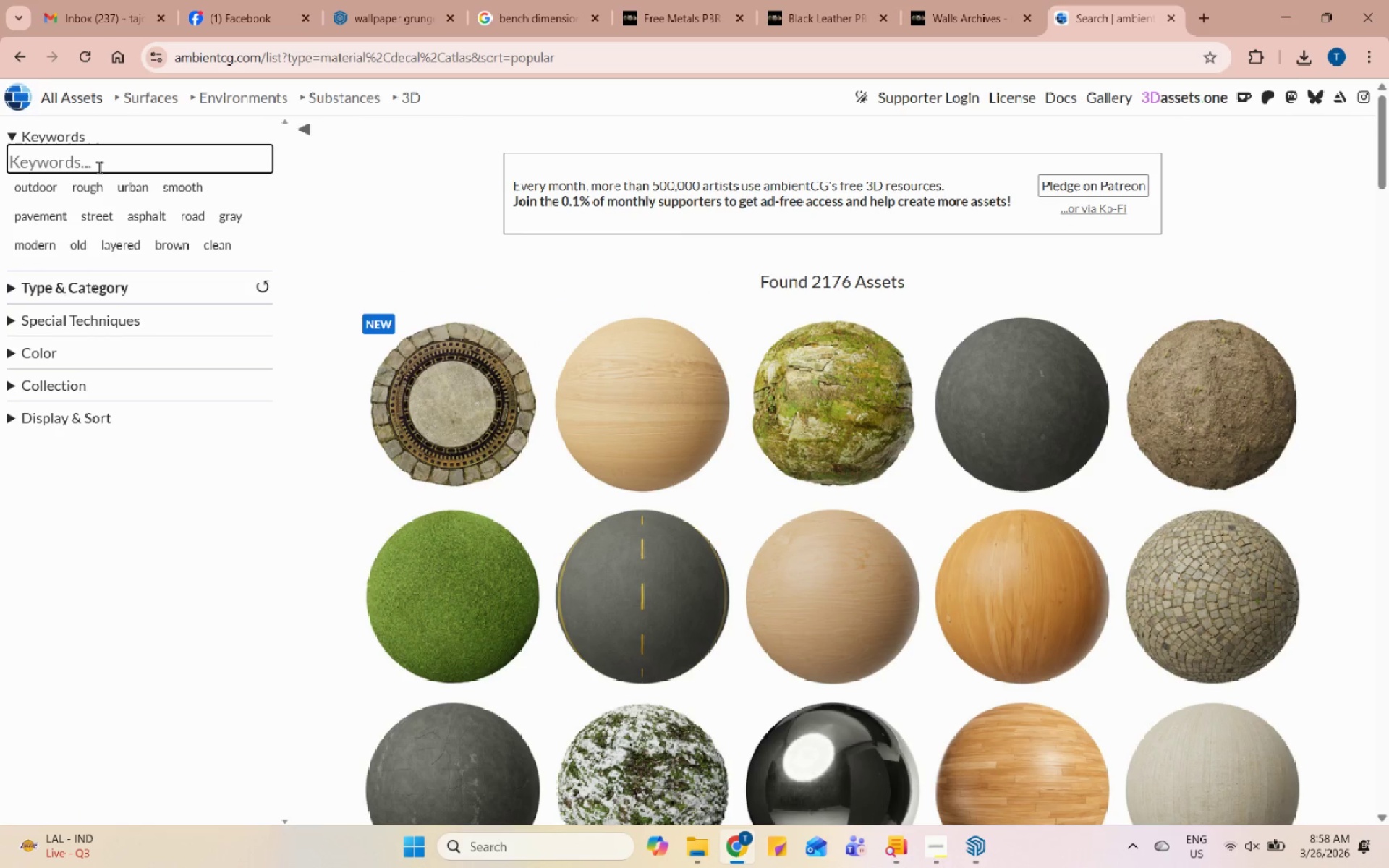 
type(walpaper)
 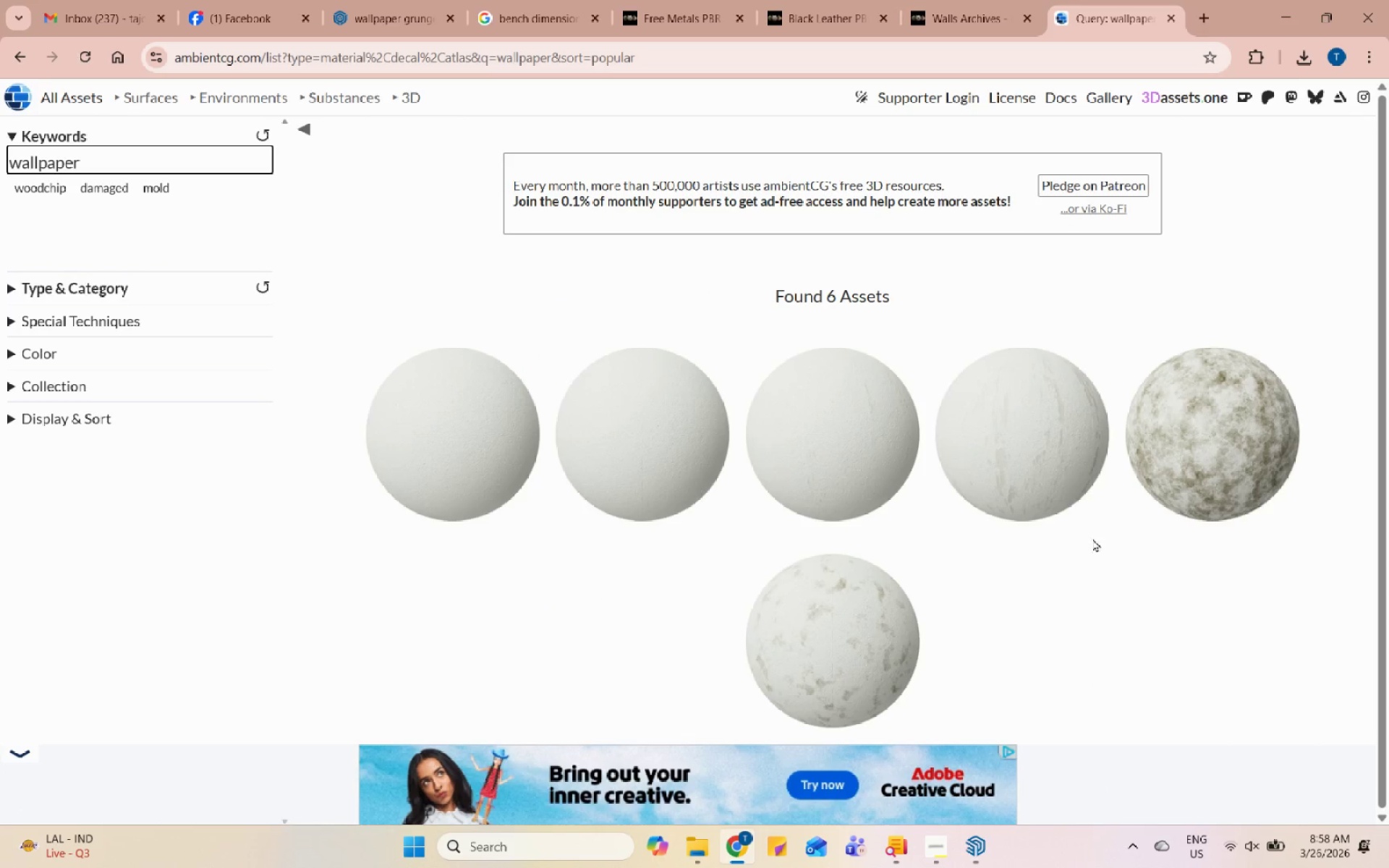 
scroll: coordinate [1172, 427], scroll_direction: down, amount: 2.0
 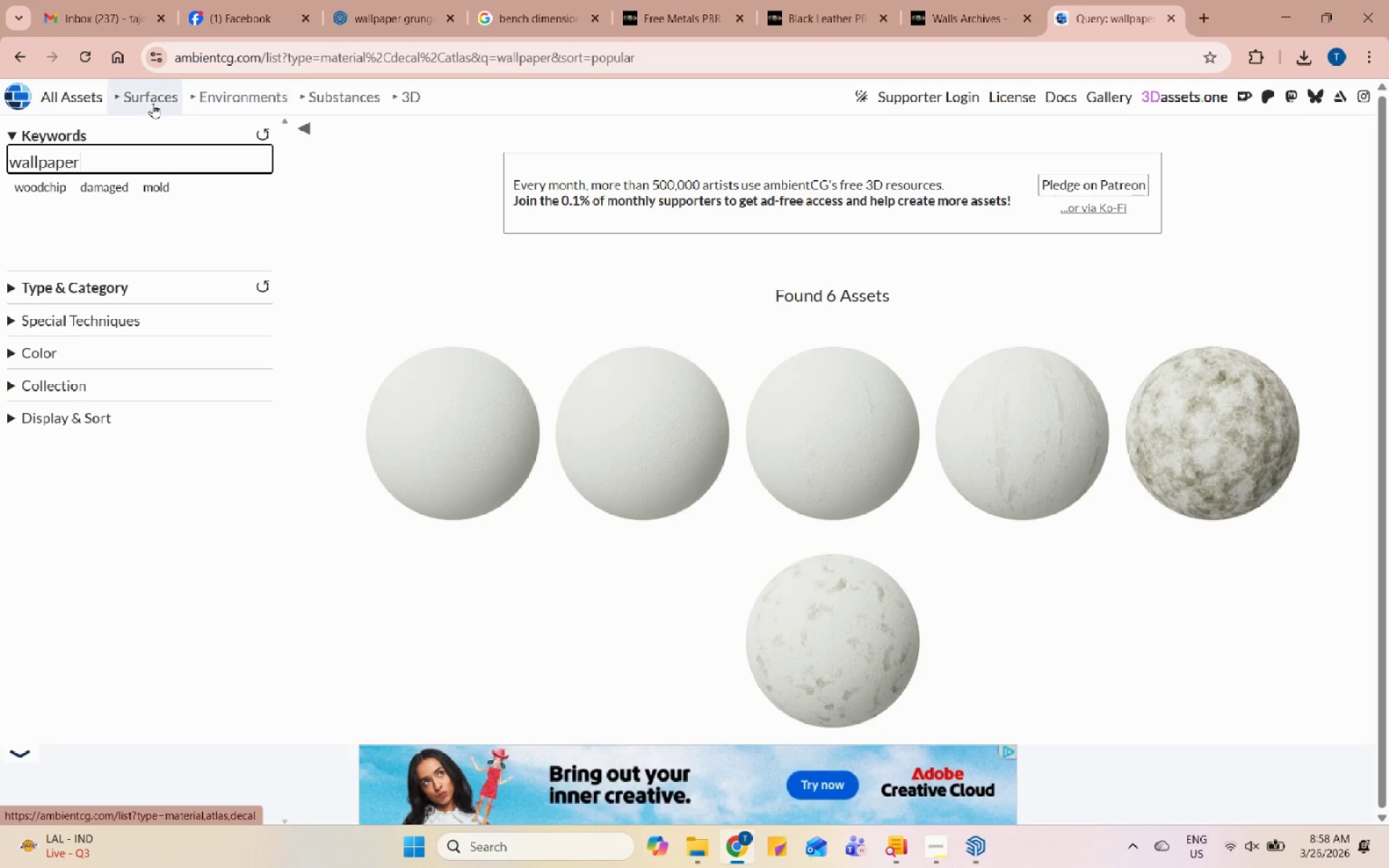 
left_click([108, 191])
 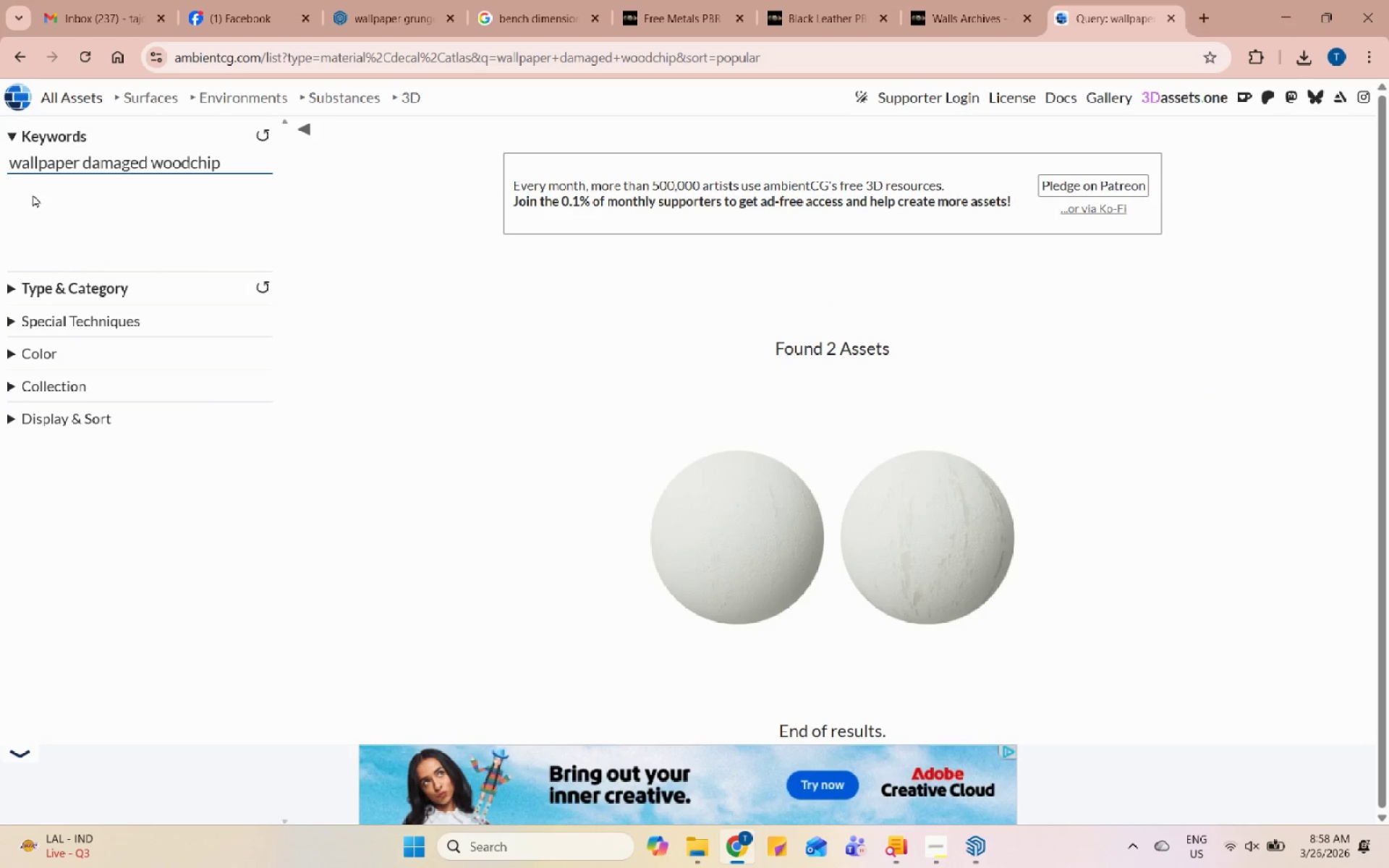 
scroll: coordinate [33, 194], scroll_direction: down, amount: 3.0
 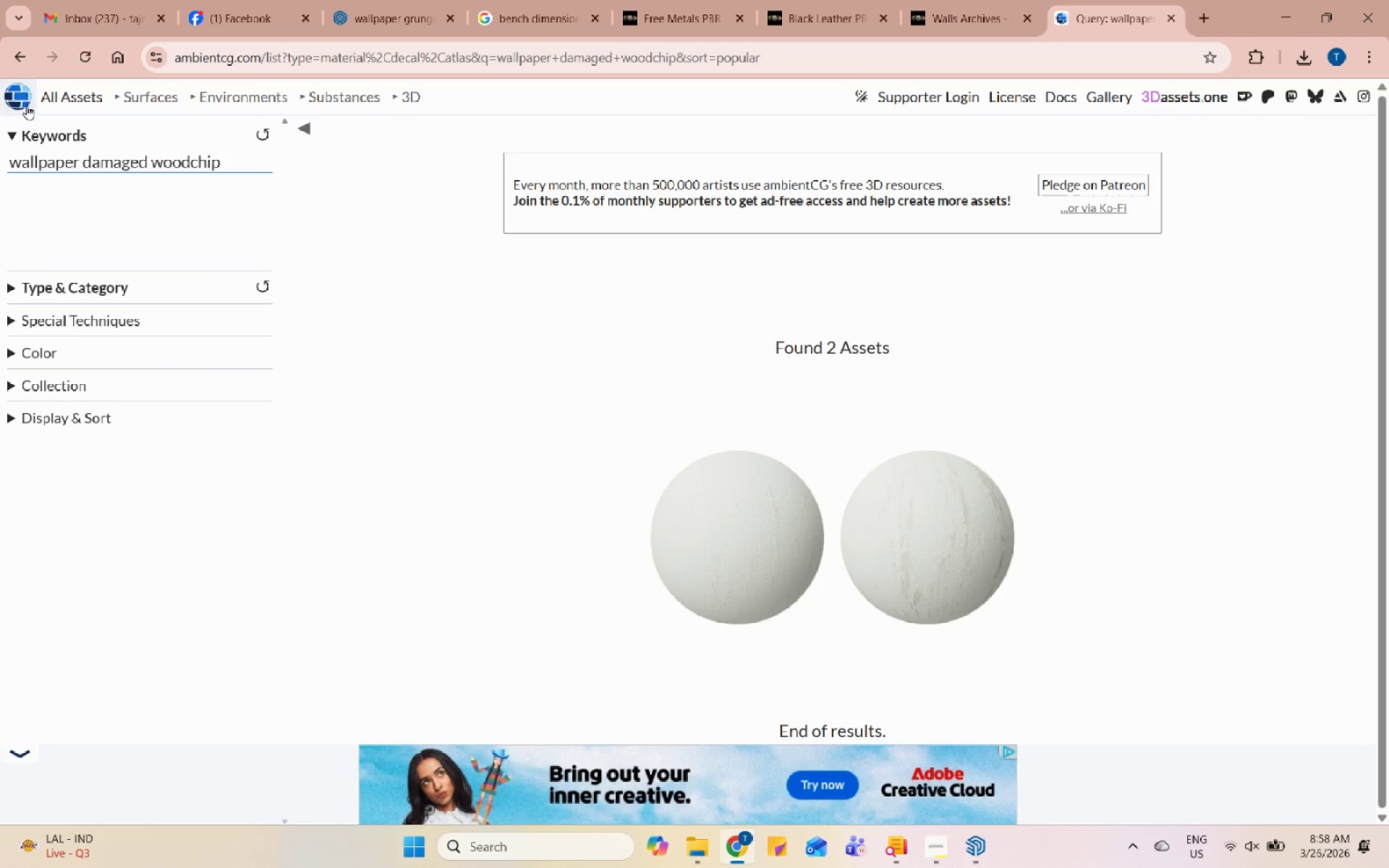 
left_click([22, 61])
 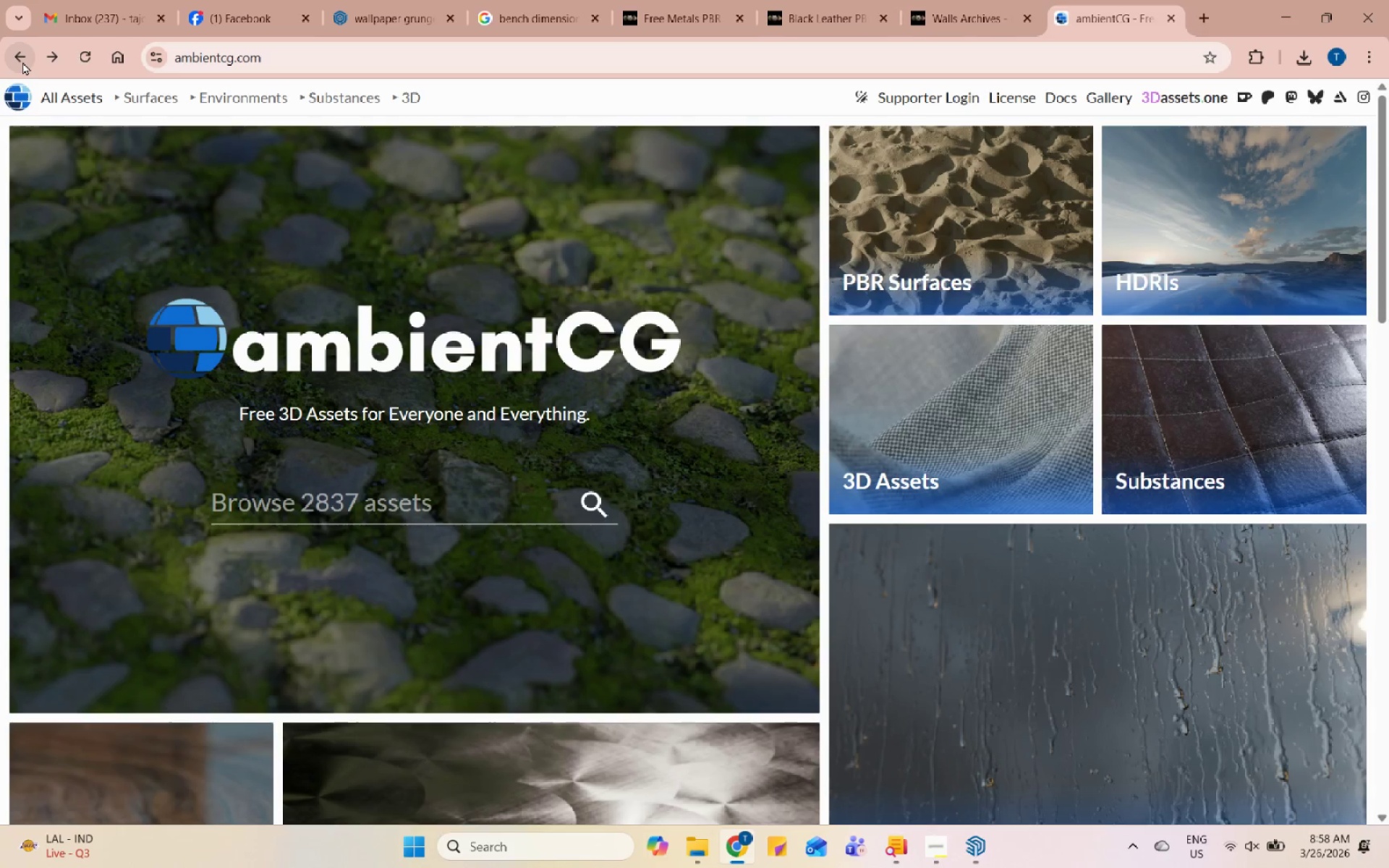 
left_click([22, 61])
 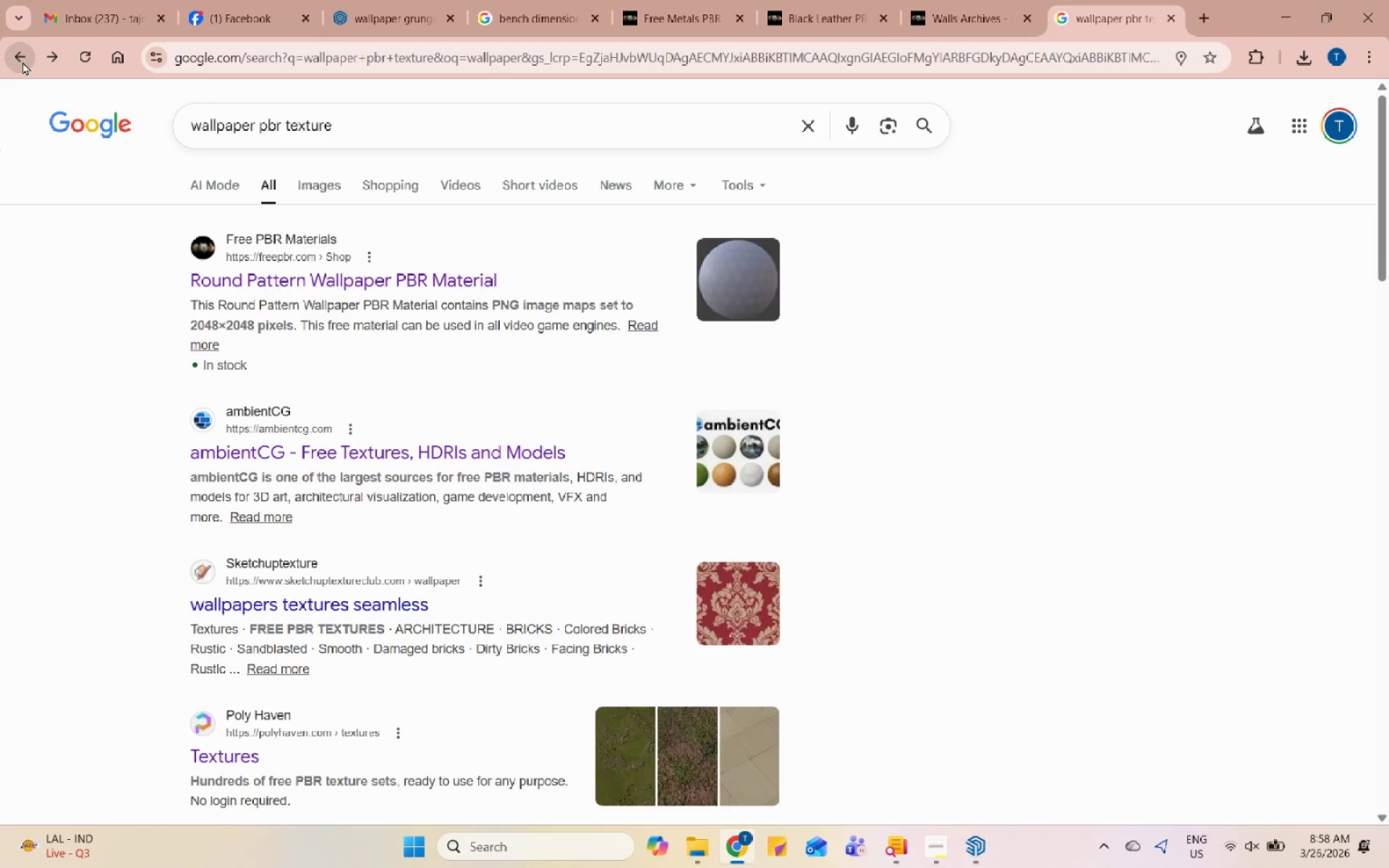 
scroll: coordinate [326, 378], scroll_direction: down, amount: 7.0
 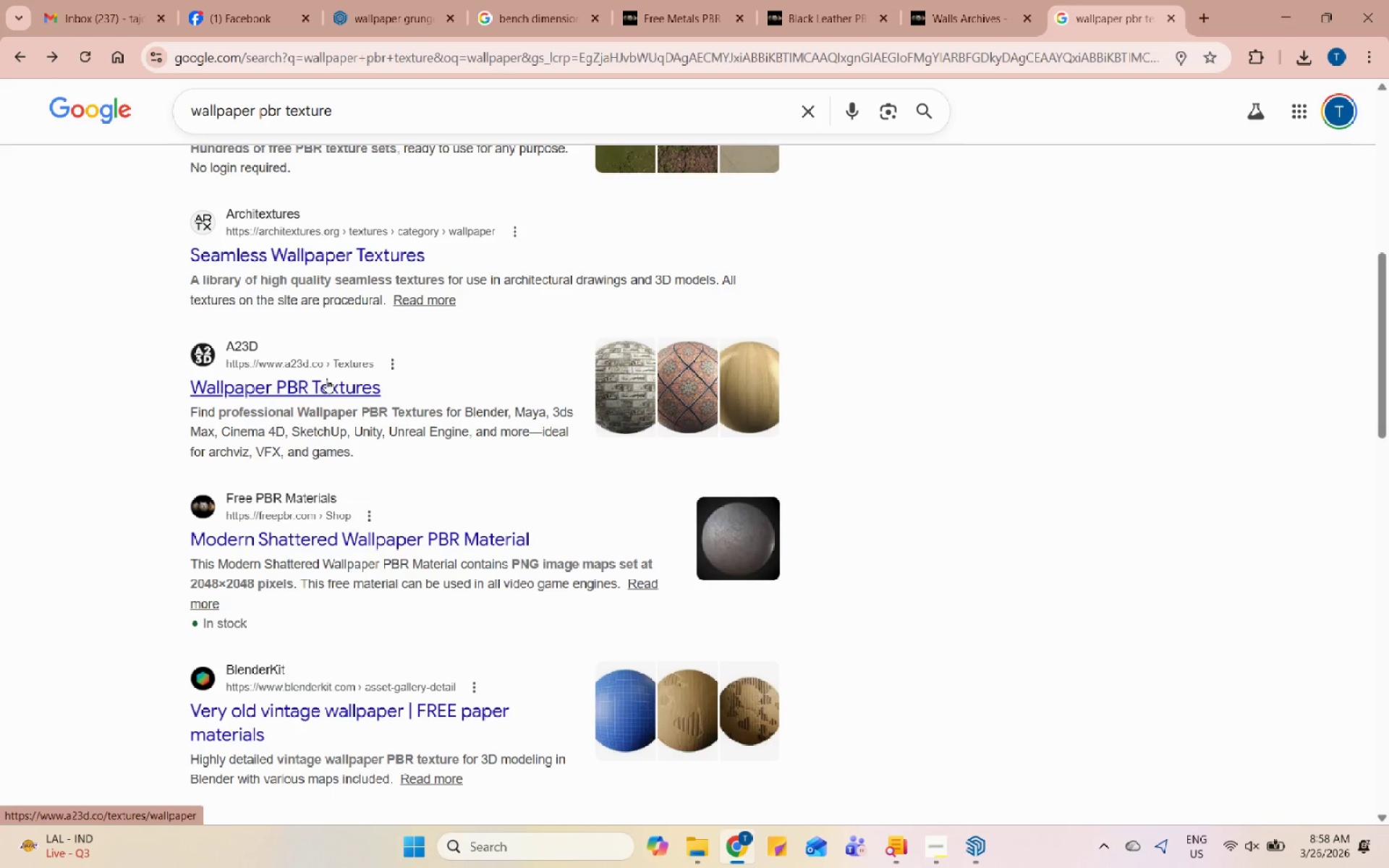 
scroll: coordinate [326, 378], scroll_direction: up, amount: 4.0
 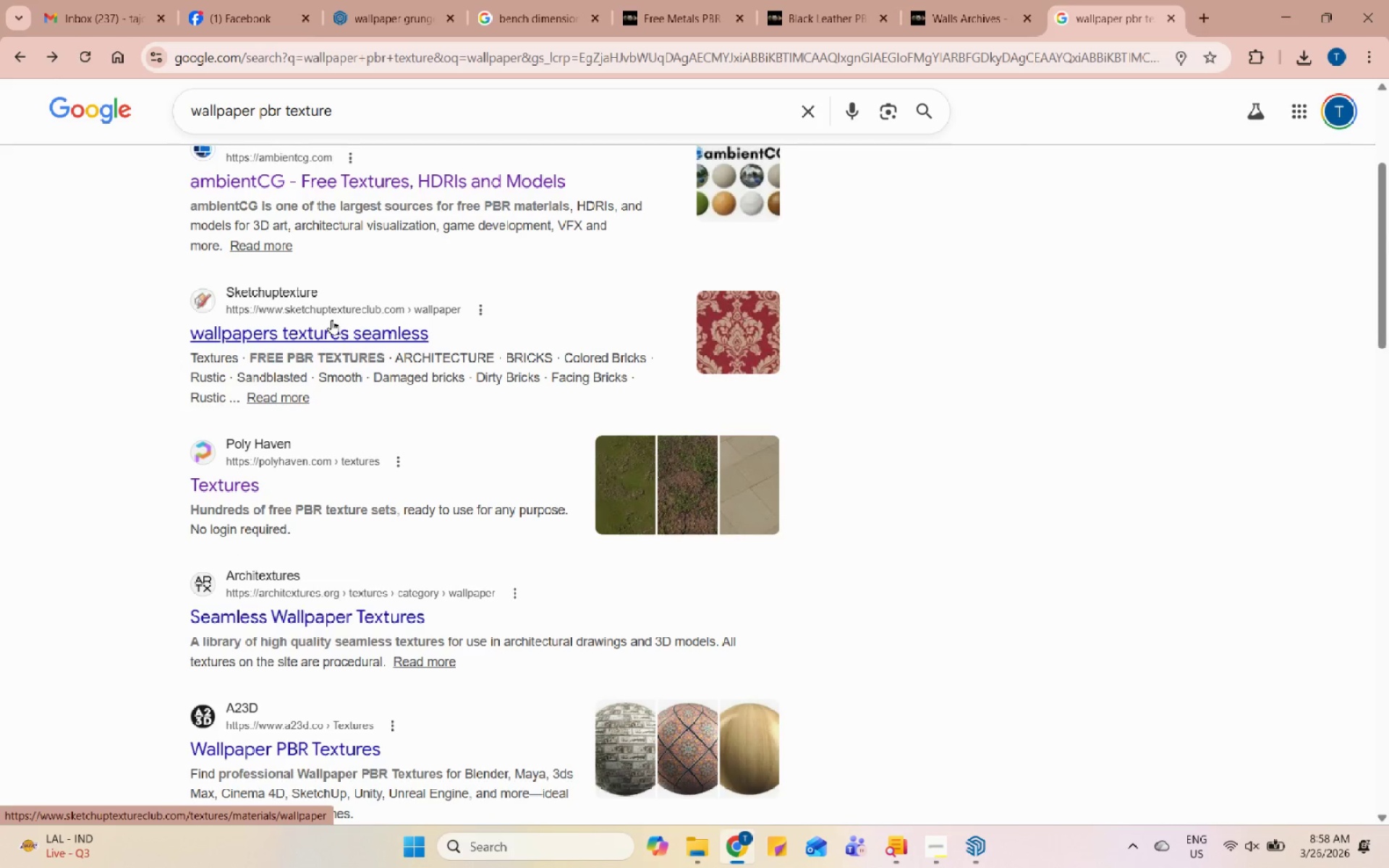 
left_click([334, 320])
 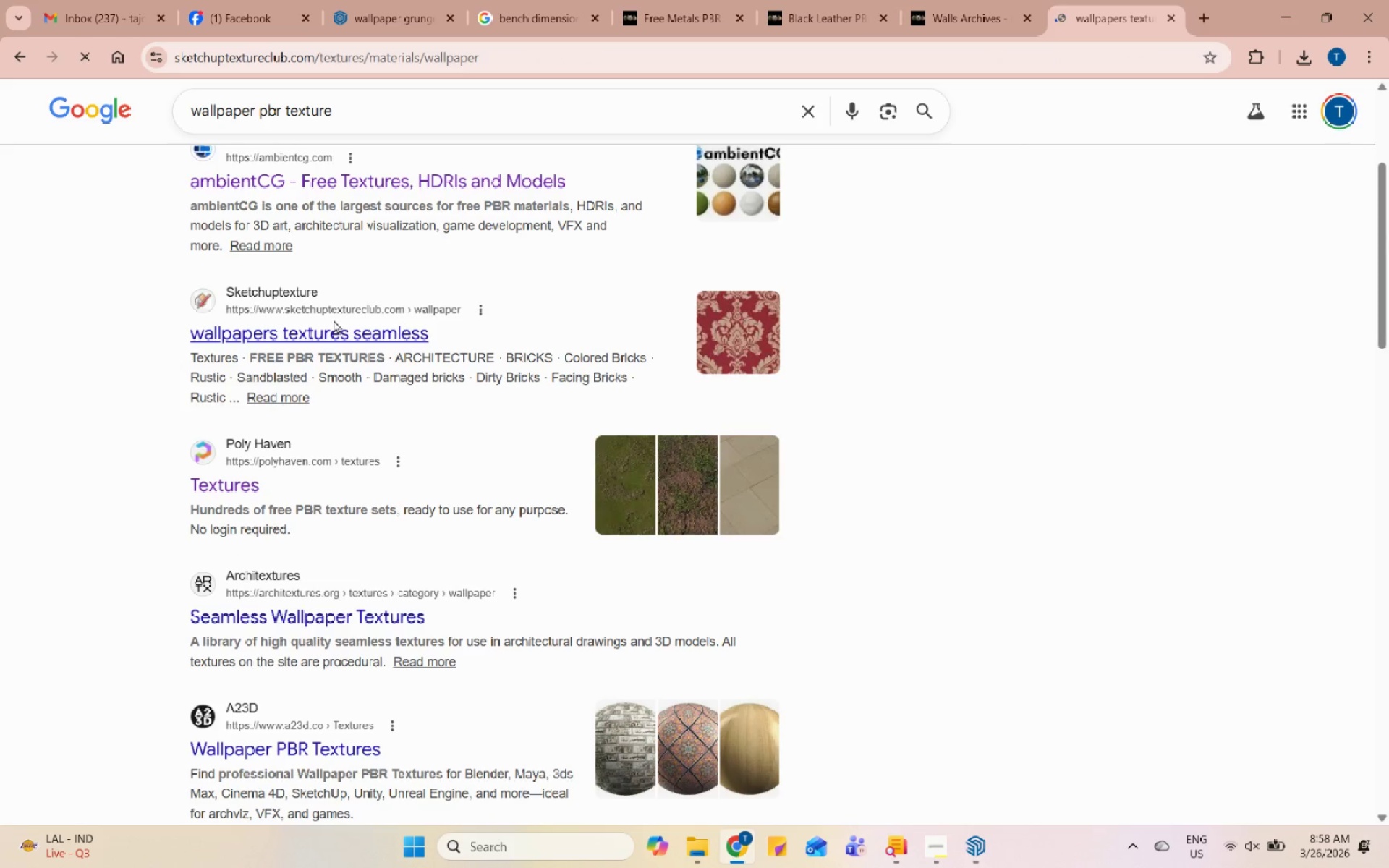 
scroll: coordinate [992, 414], scroll_direction: down, amount: 5.0
 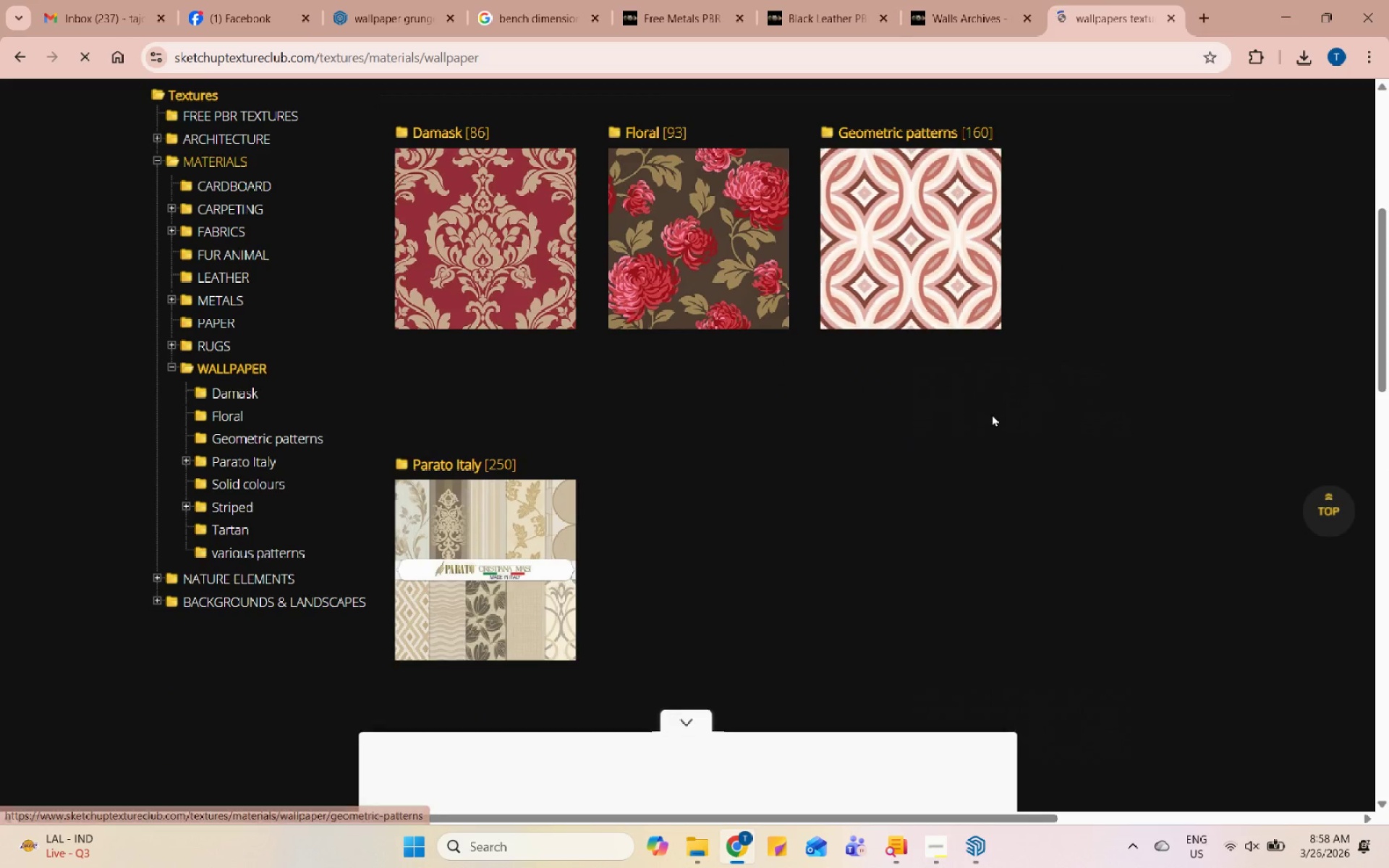 
scroll: coordinate [992, 414], scroll_direction: up, amount: 1.0
 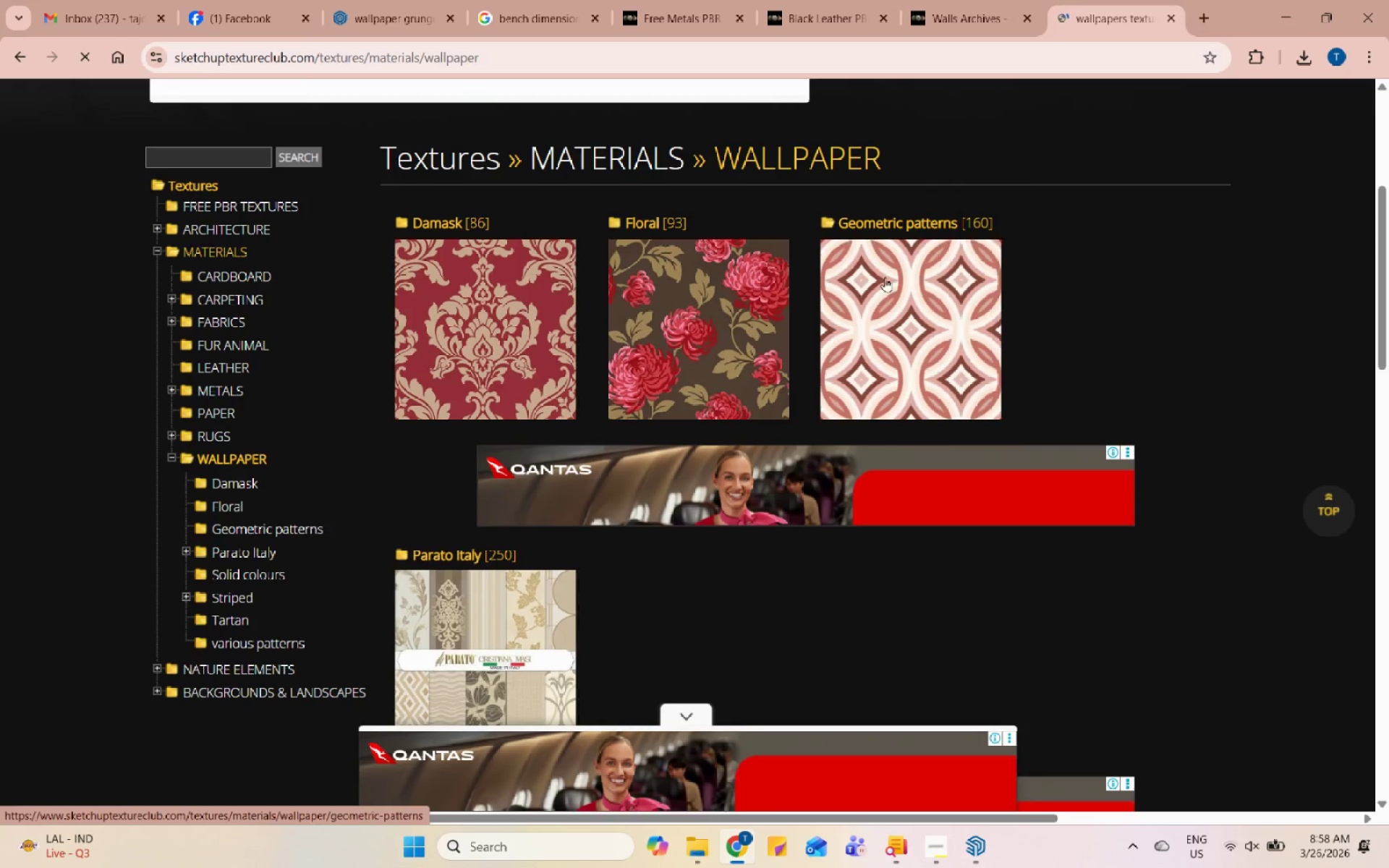 
left_click([925, 308])
 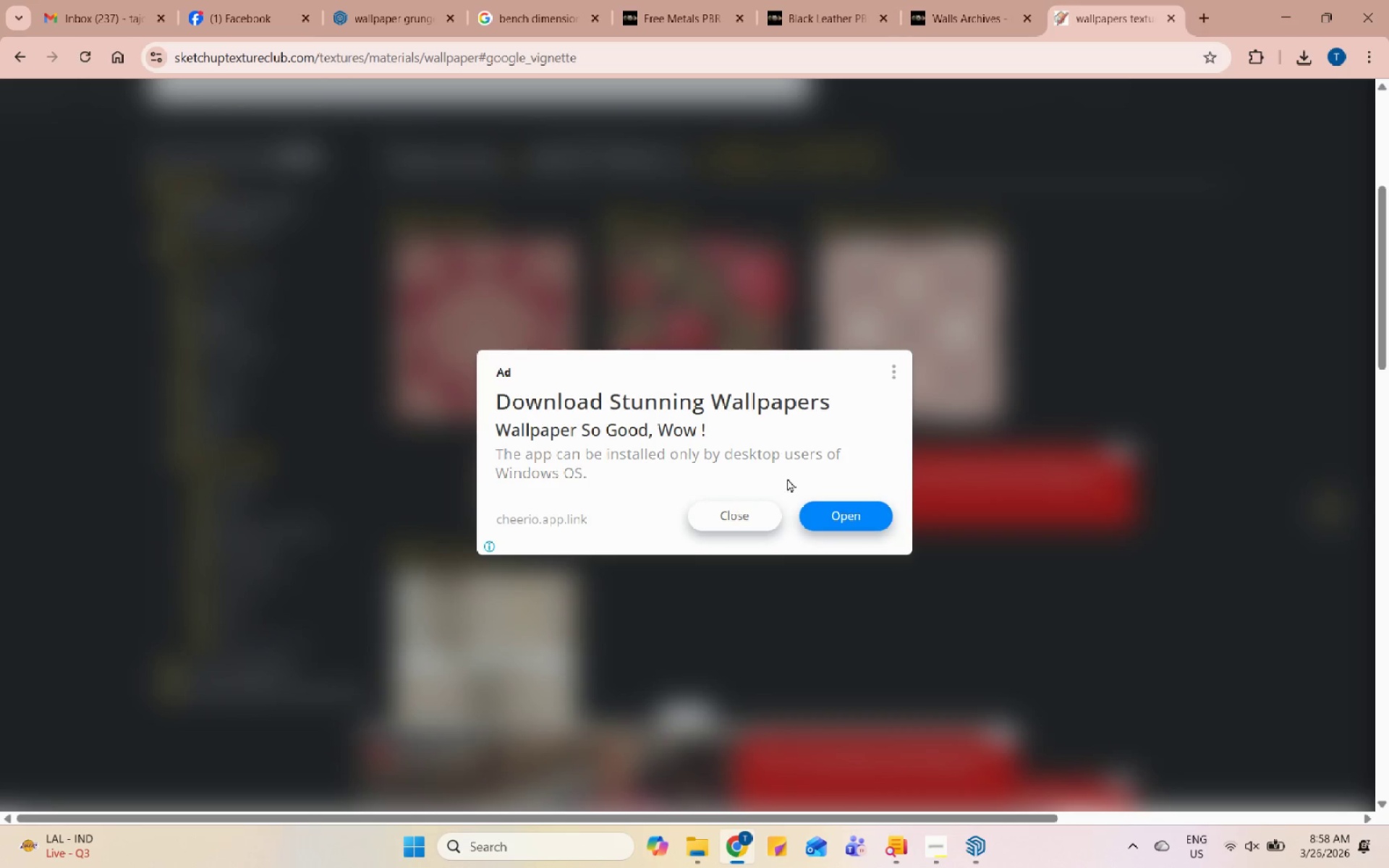 
left_click([759, 511])
 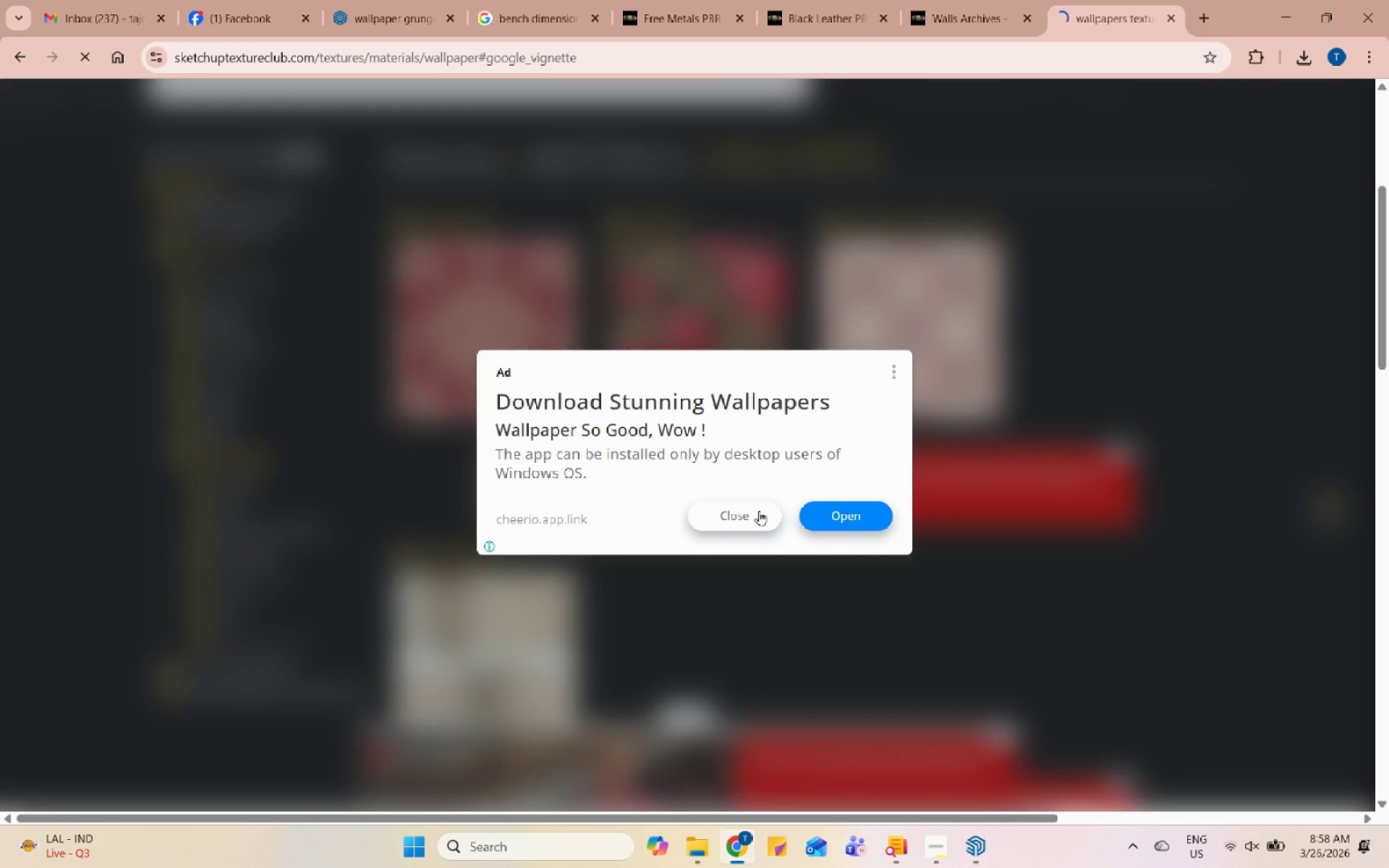 
left_click([759, 511])
 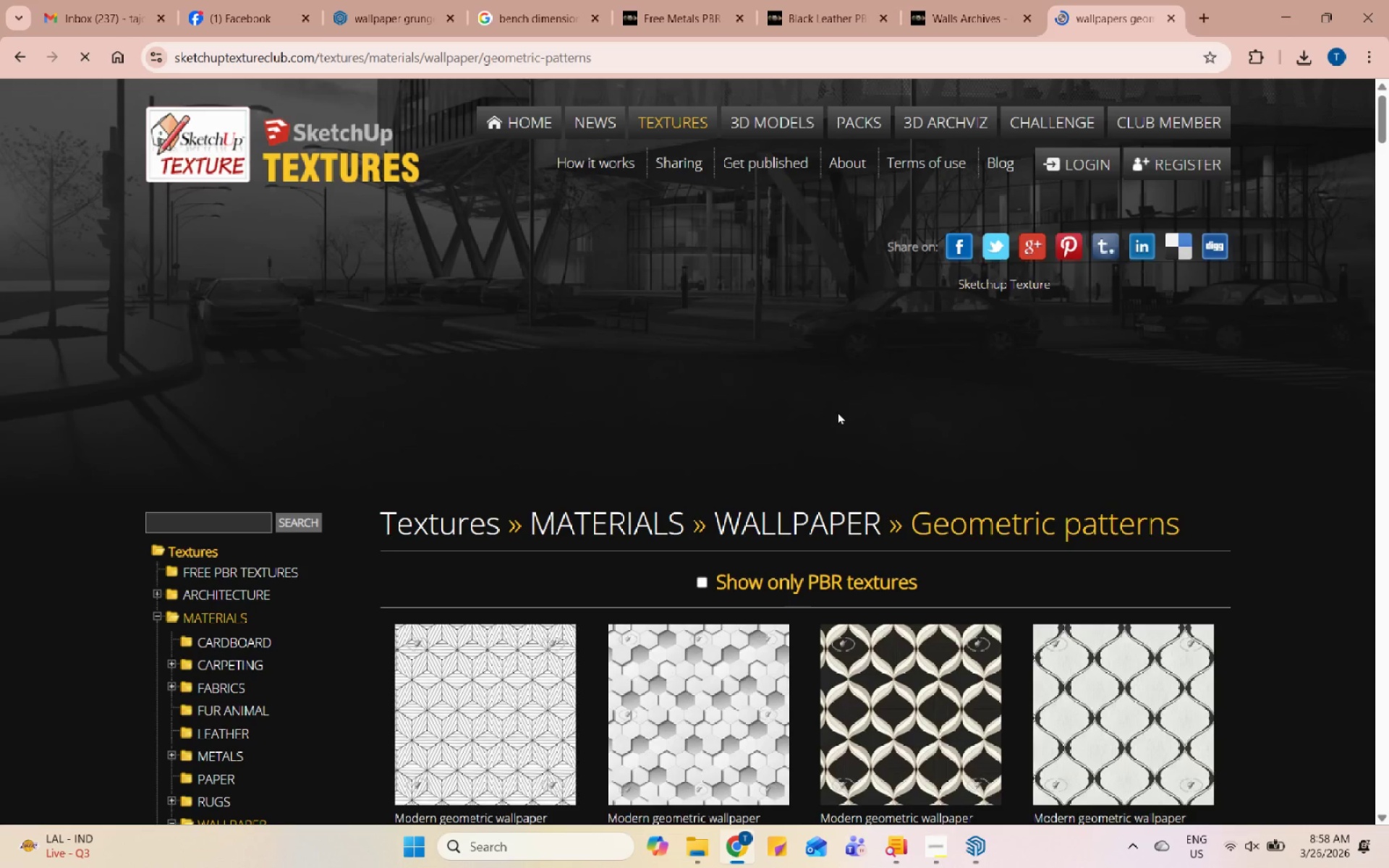 
scroll: coordinate [1140, 334], scroll_direction: down, amount: 43.0
 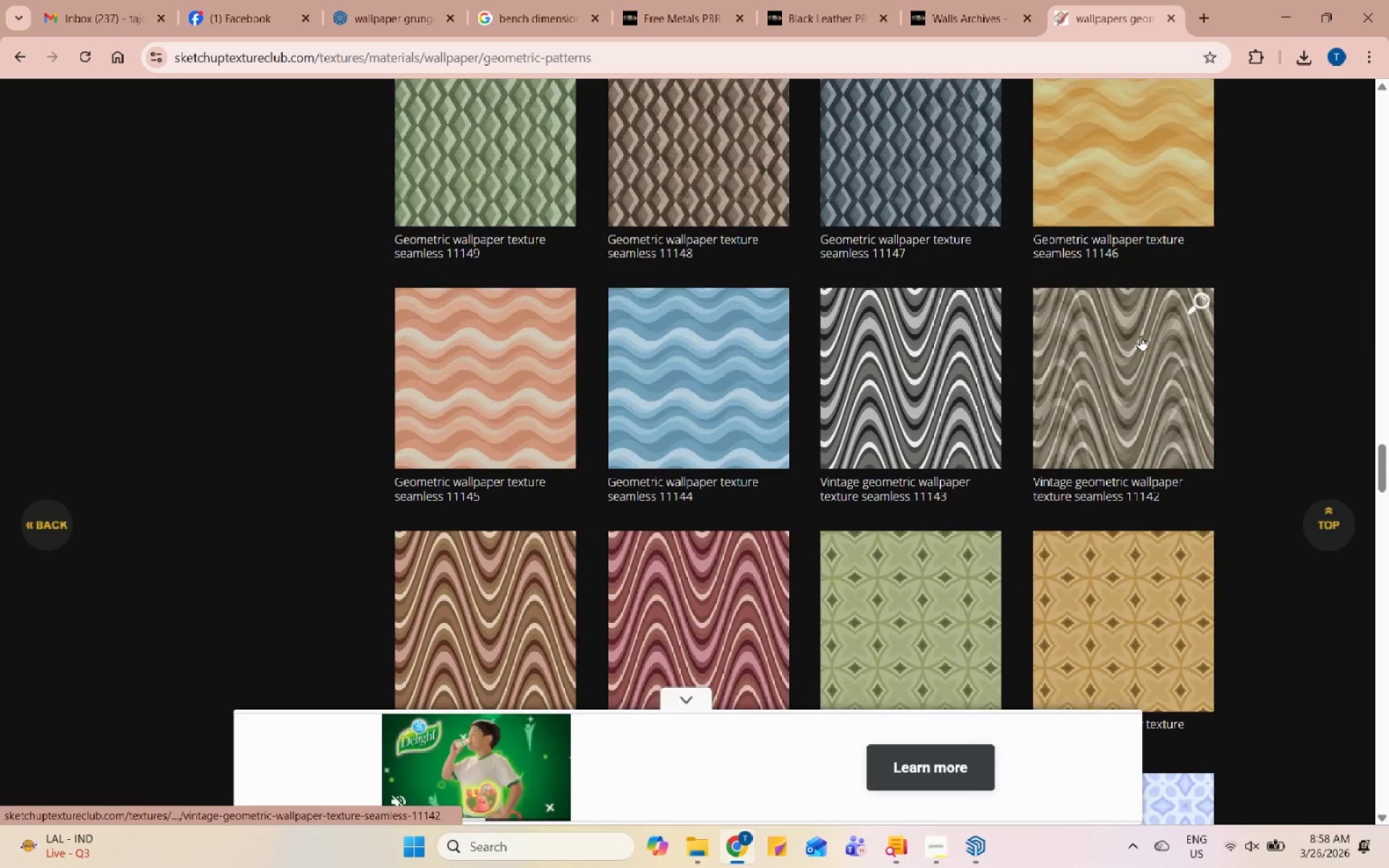 
scroll: coordinate [1140, 340], scroll_direction: up, amount: 49.0
 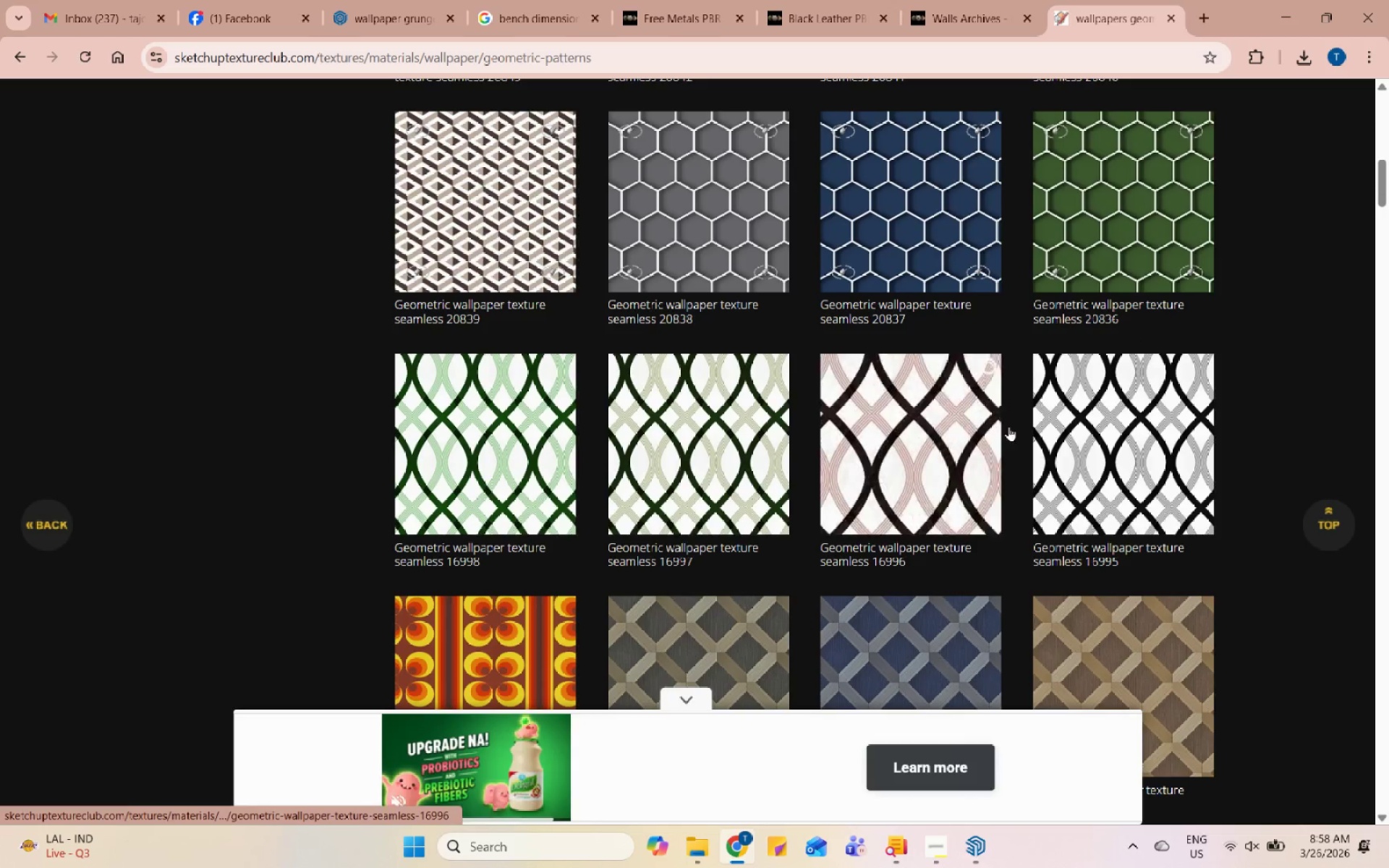 
left_click([1097, 428])
 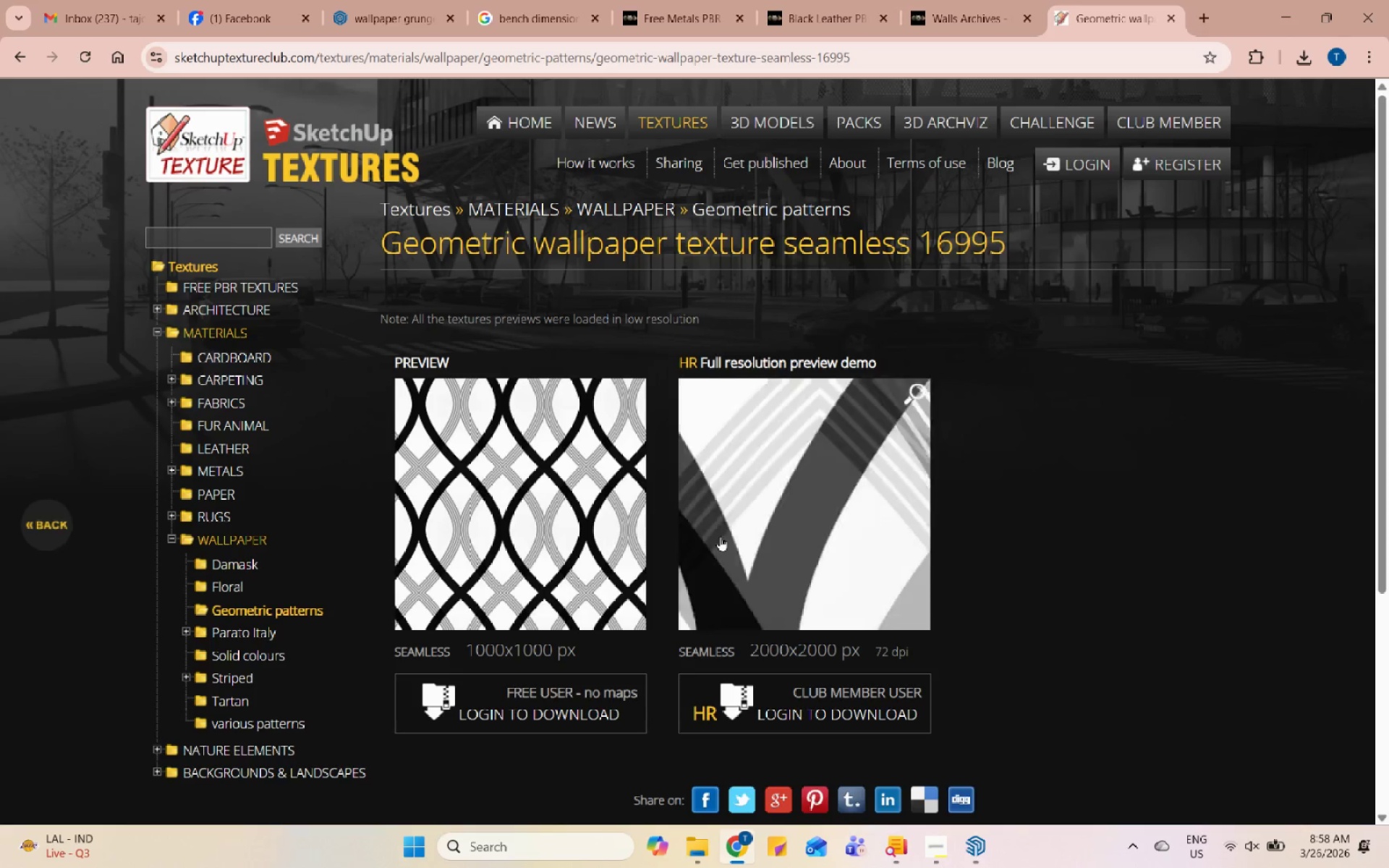 
scroll: coordinate [600, 558], scroll_direction: down, amount: 1.0
 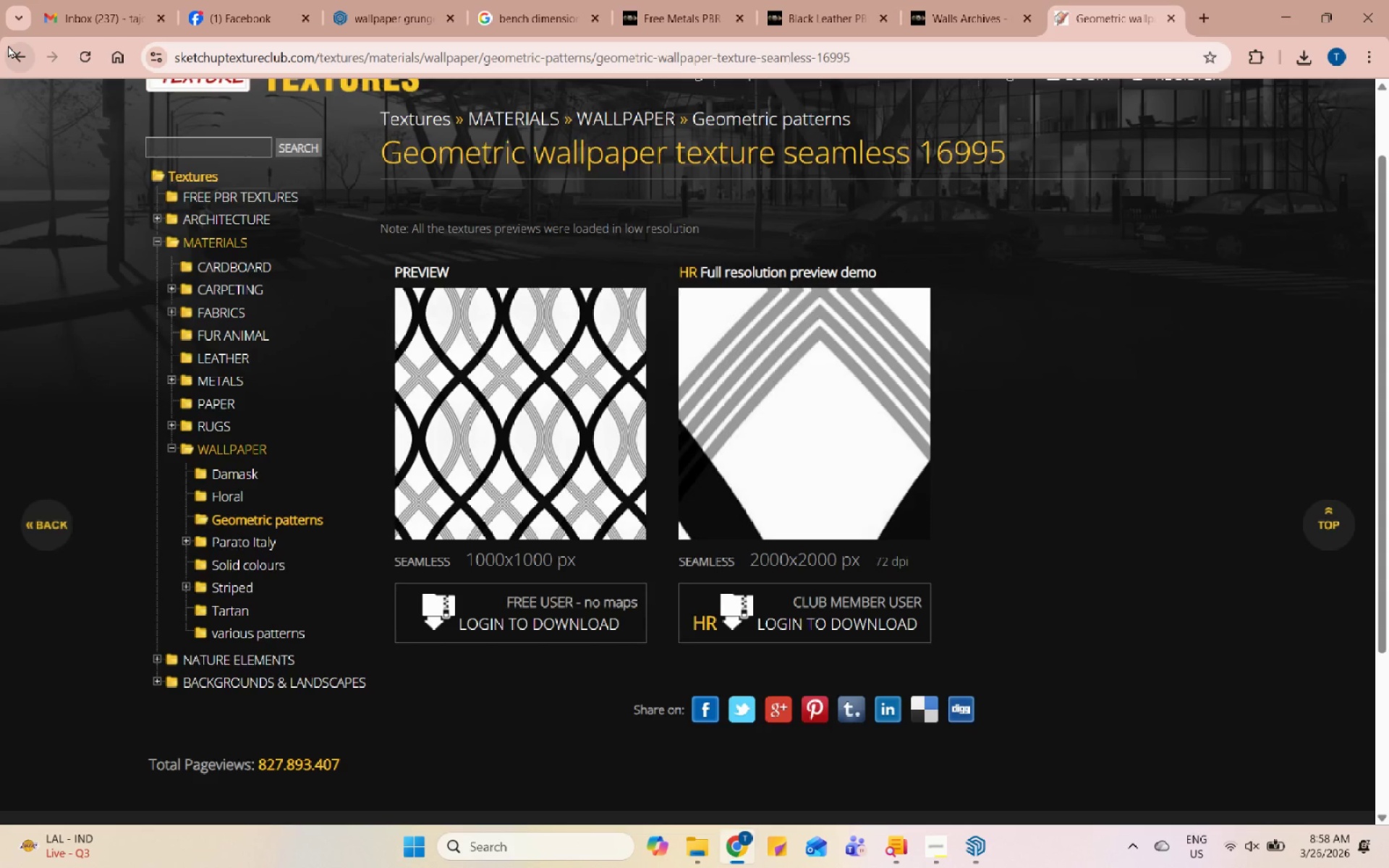 
double_click([8, 45])
 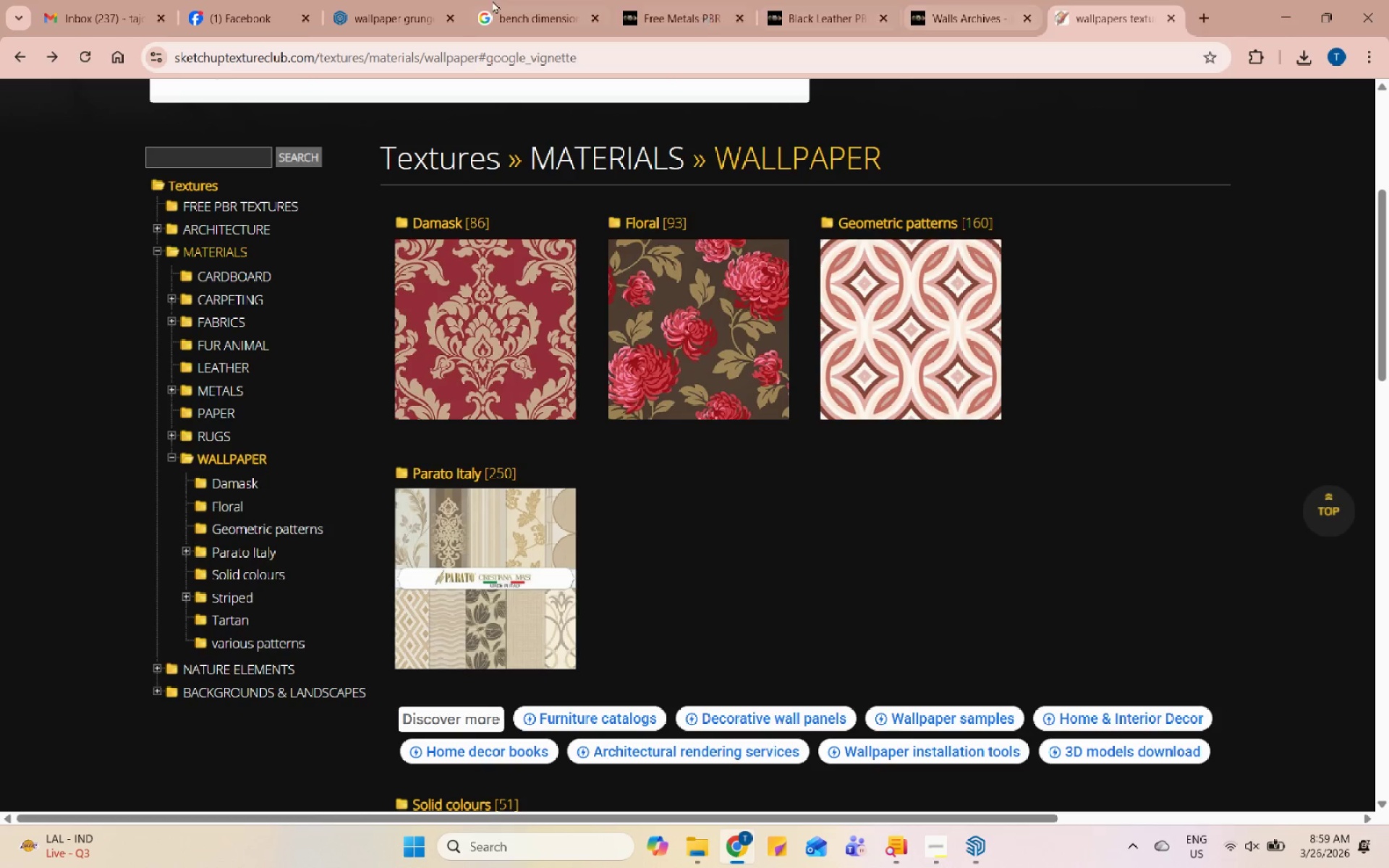 
left_click([25, 63])
 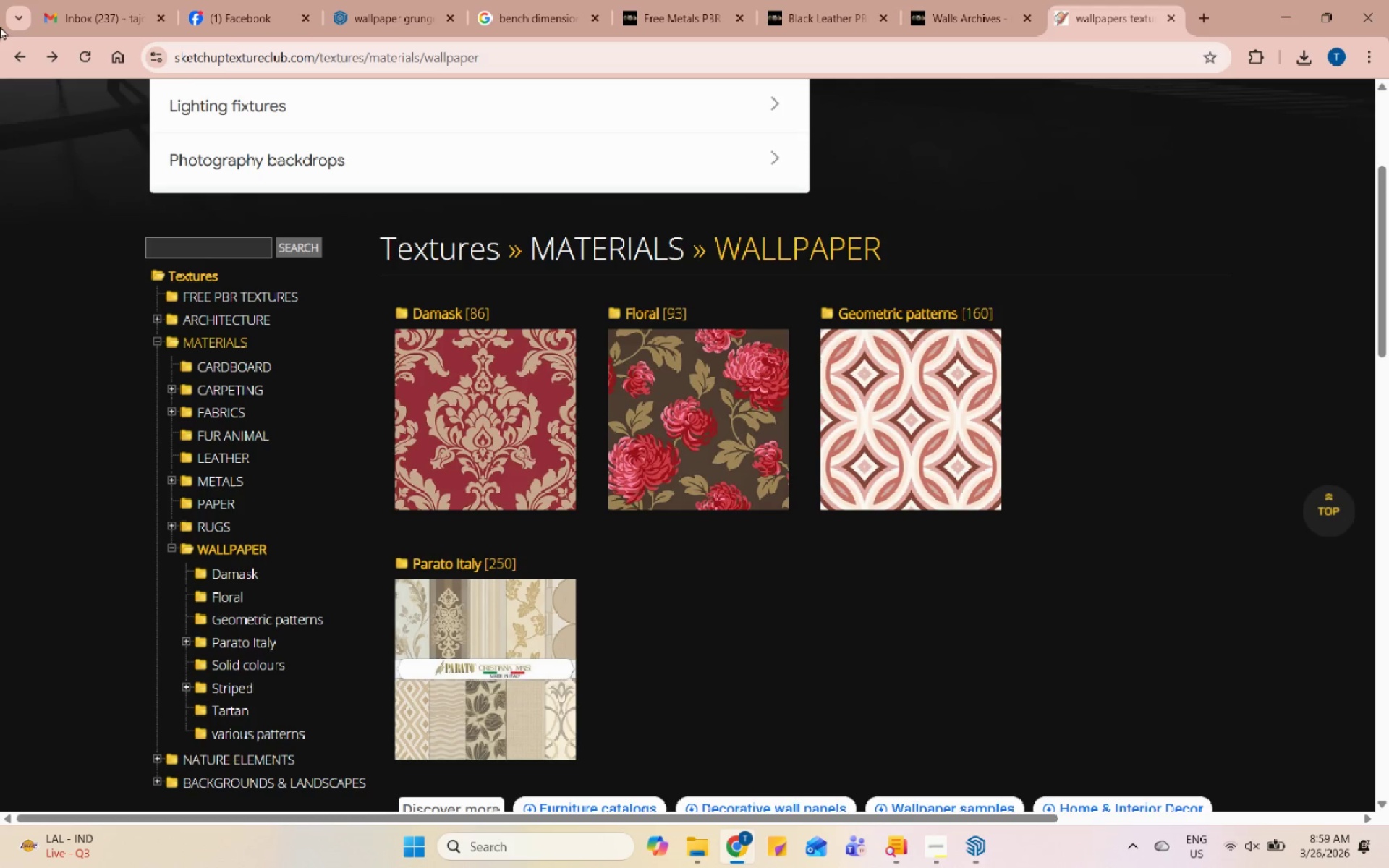 
left_click([16, 54])
 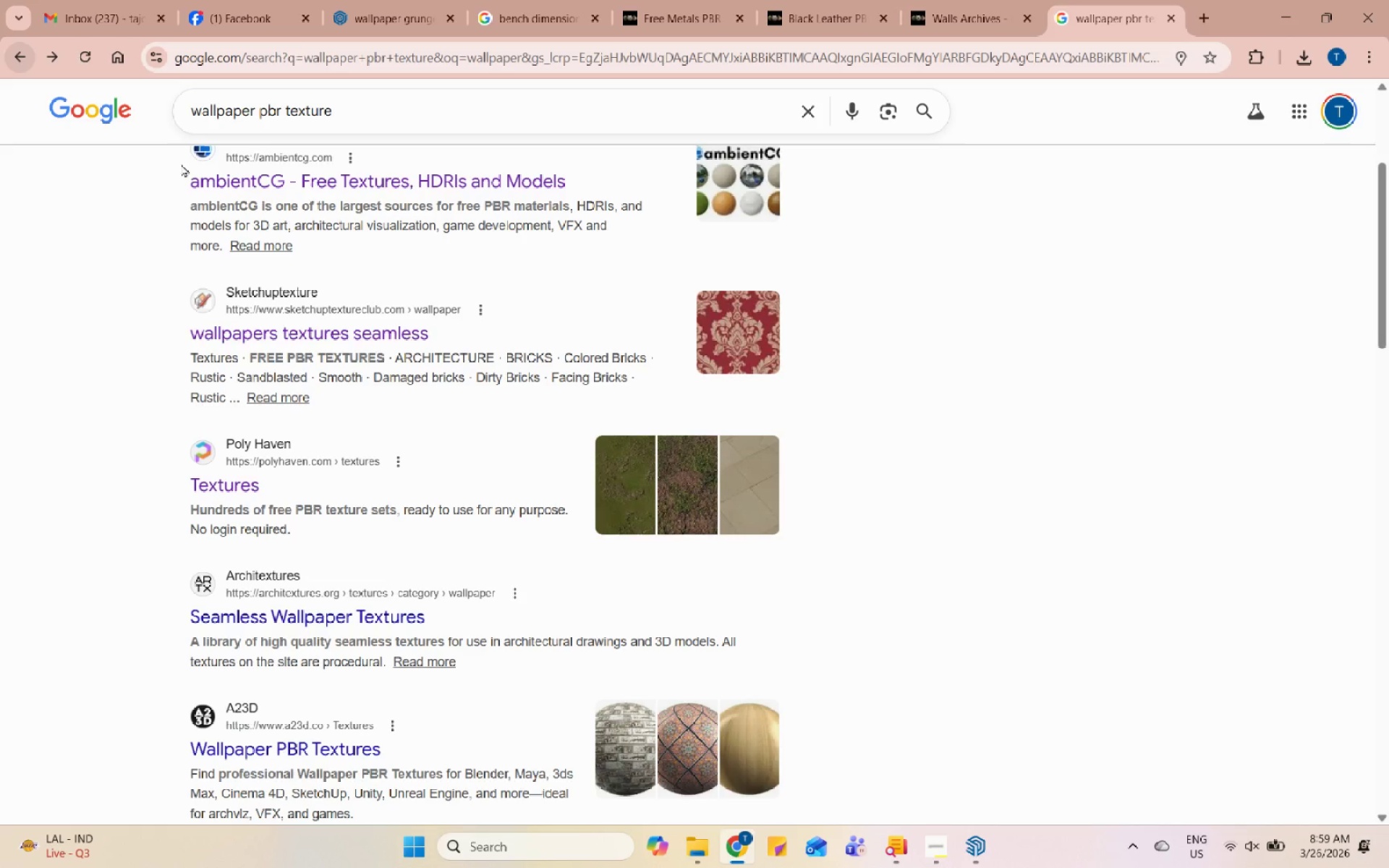 
scroll: coordinate [509, 386], scroll_direction: up, amount: 8.0
 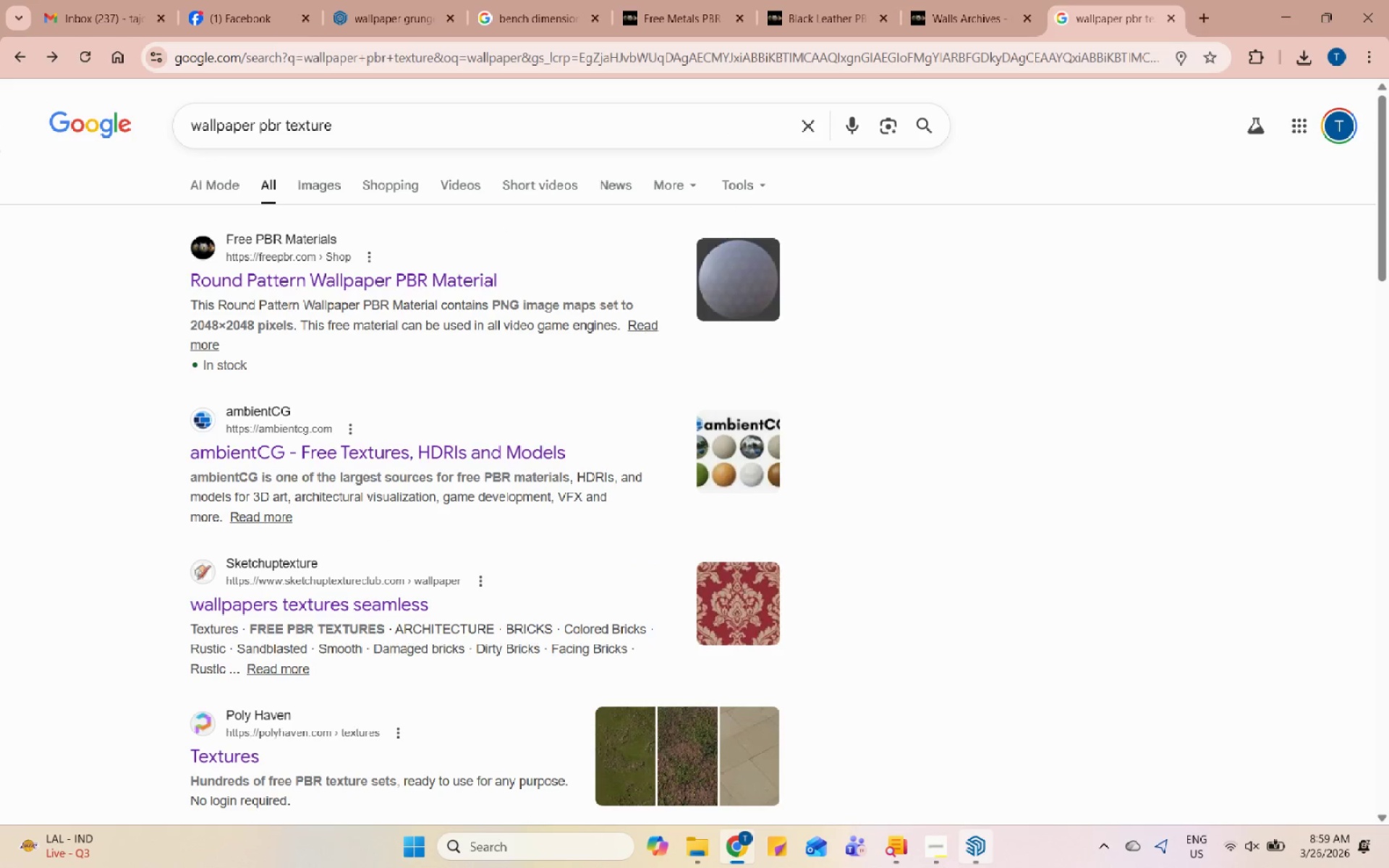 
left_click([985, 867])
 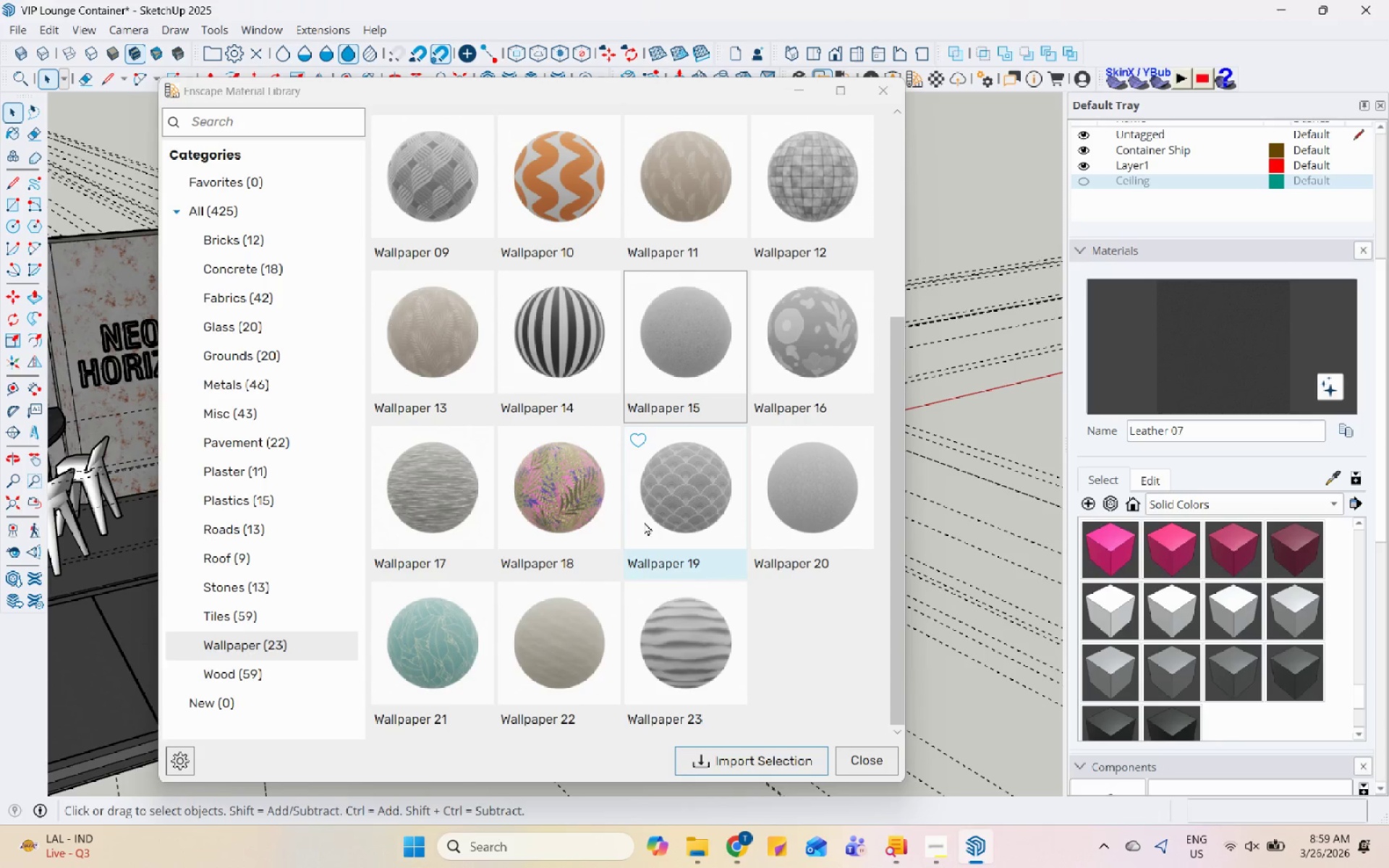 
left_click([653, 522])
 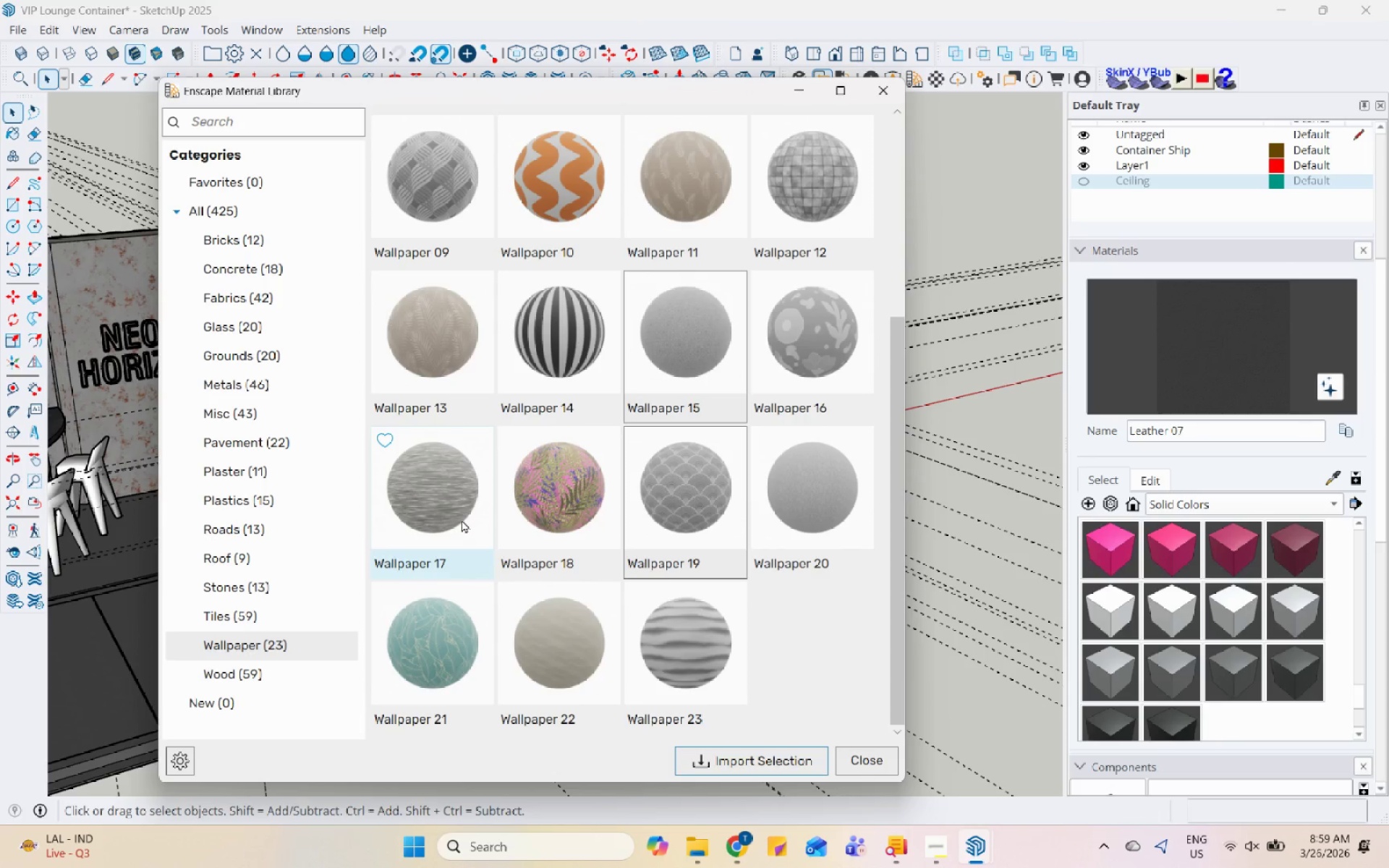 
left_click([462, 519])
 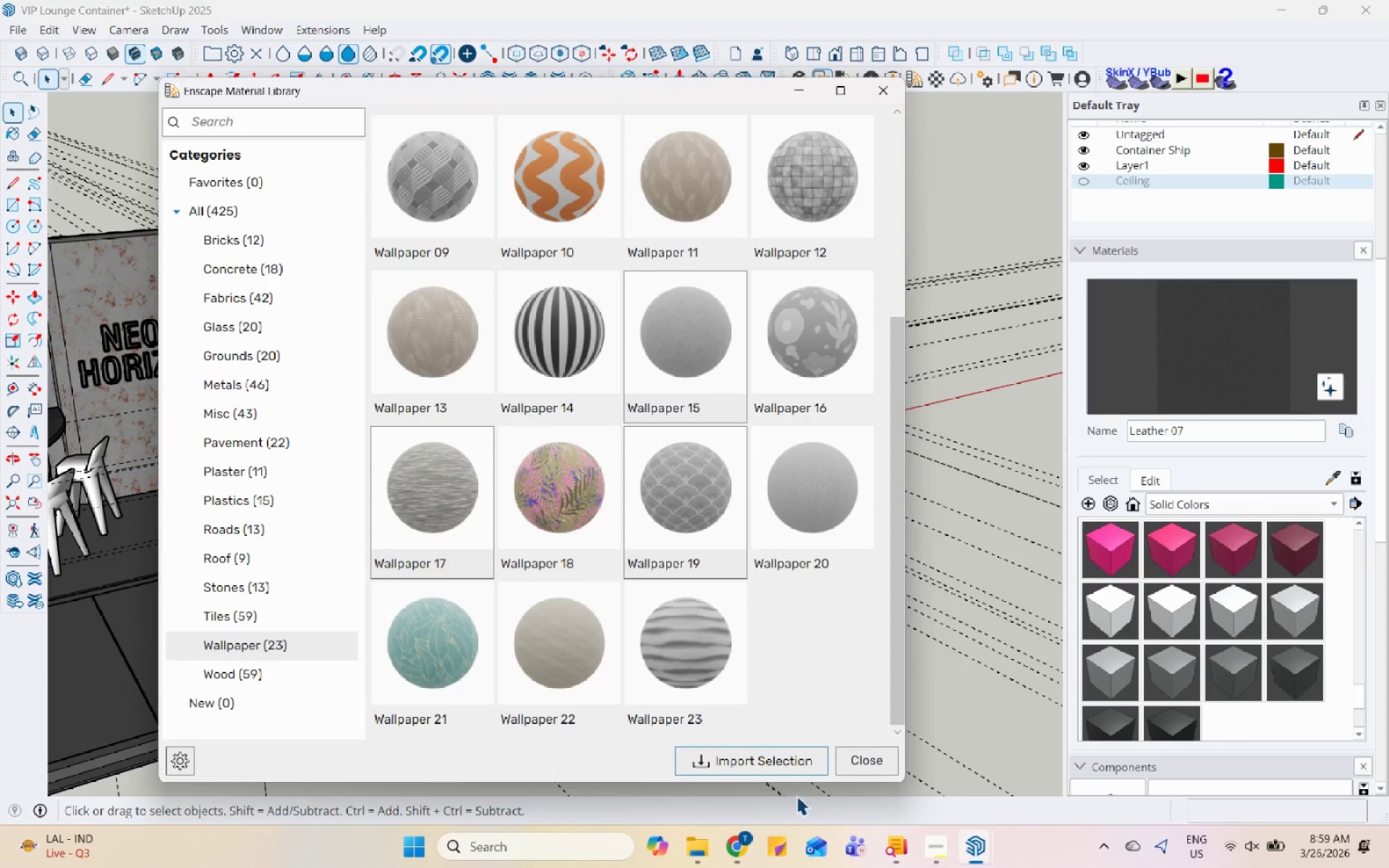 
left_click([781, 770])
 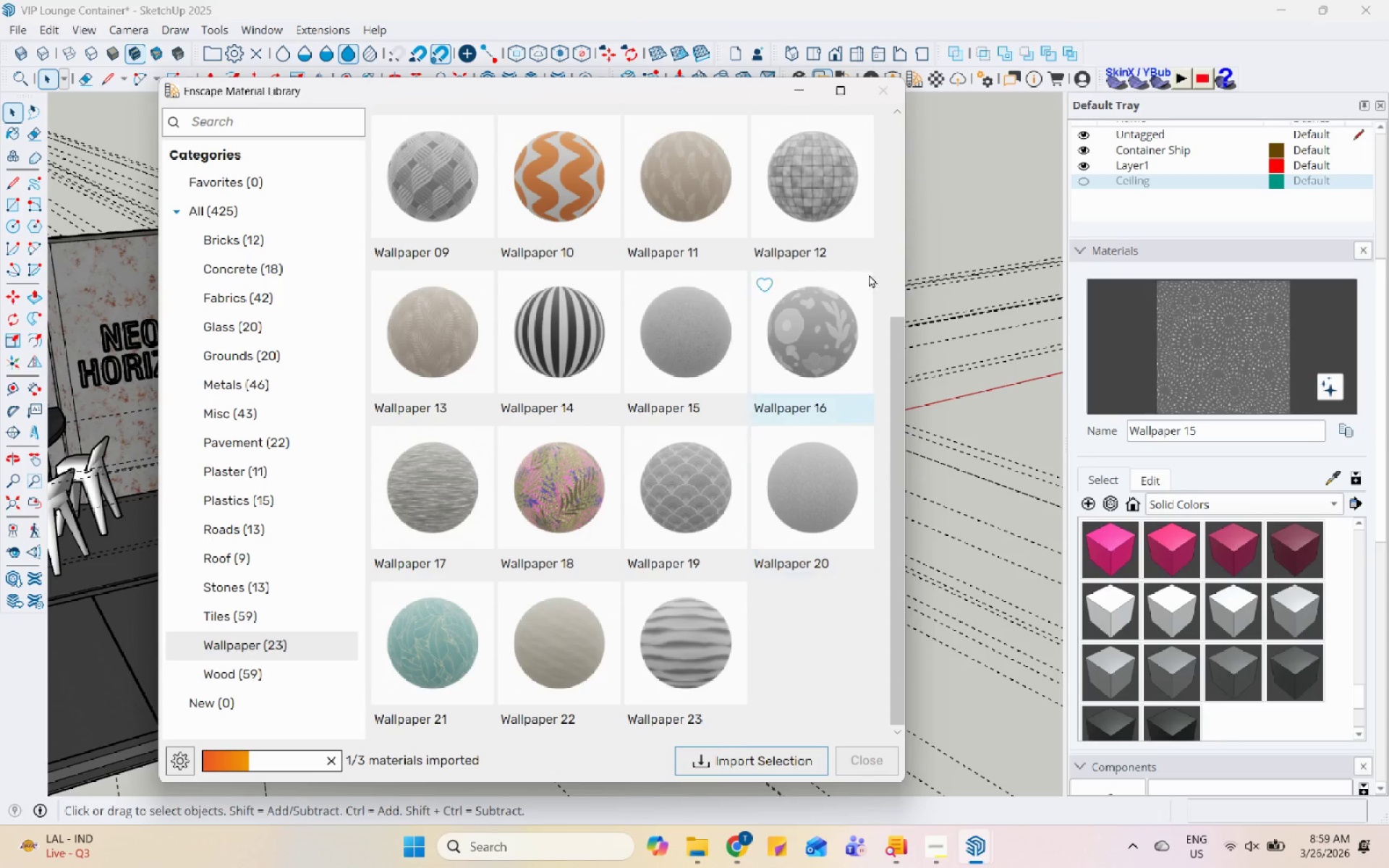 
left_click([838, 459])
 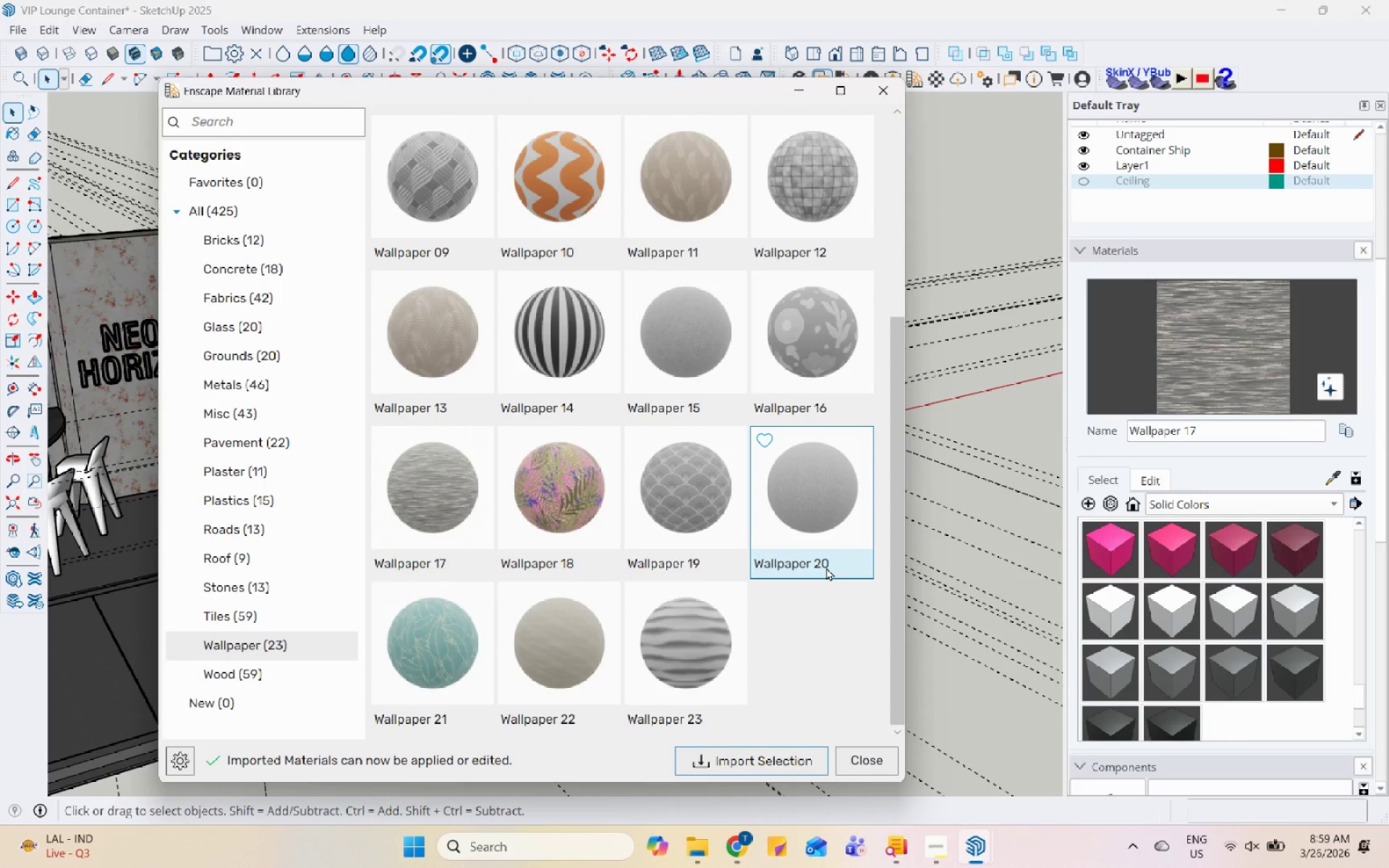 
scroll: coordinate [826, 567], scroll_direction: up, amount: 7.0
 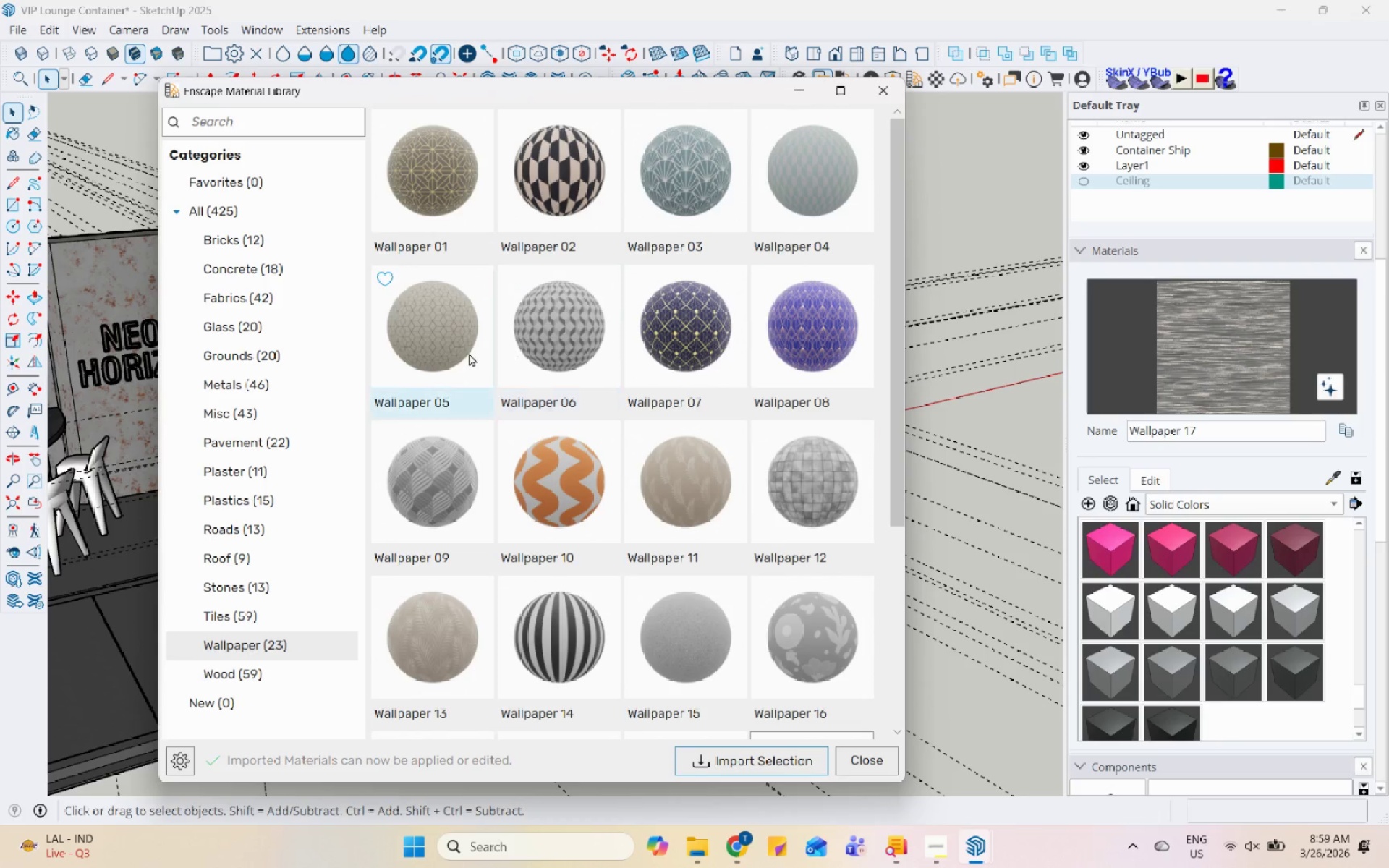 
left_click([574, 348])
 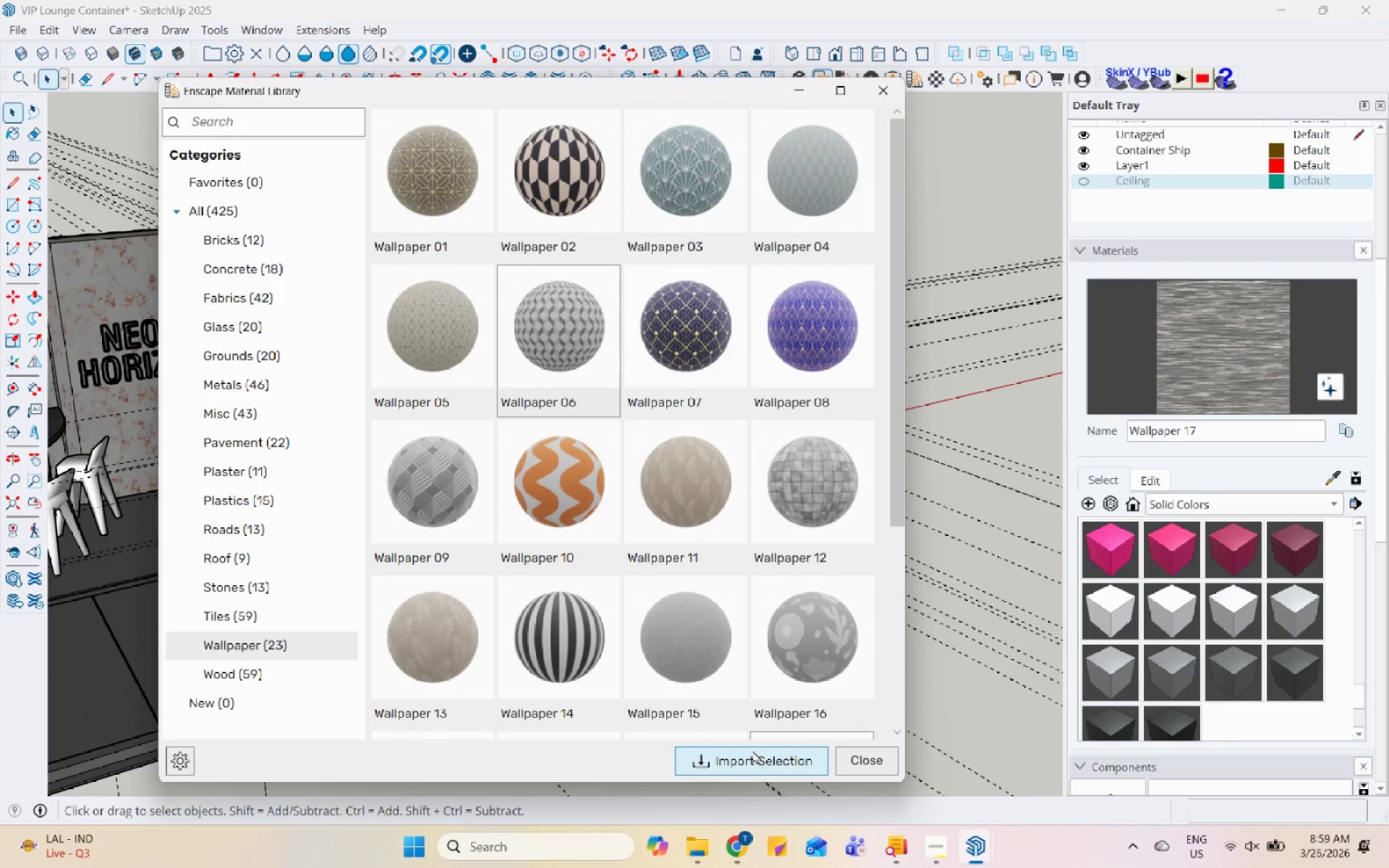 
left_click([763, 754])
 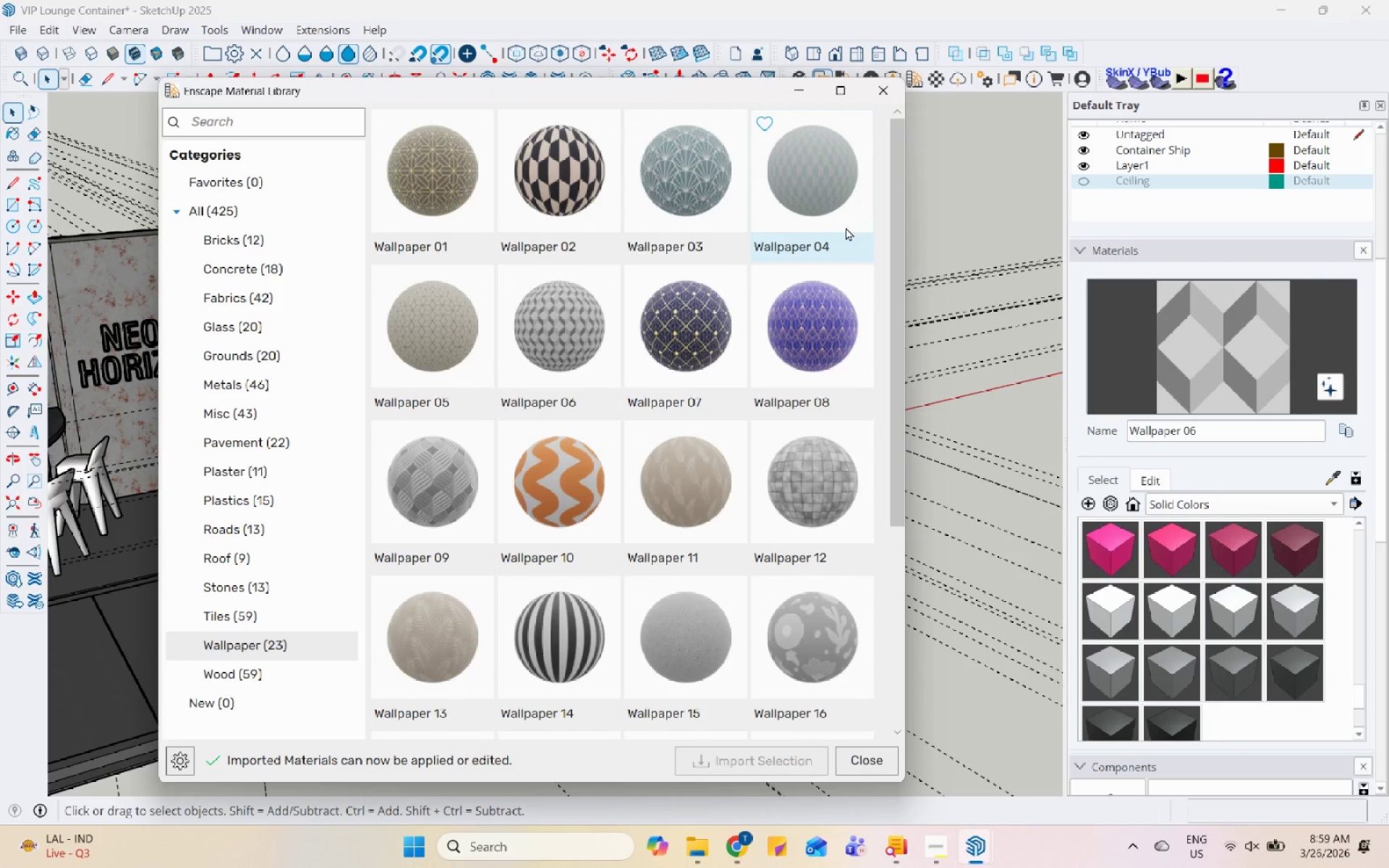 
left_click([807, 90])
 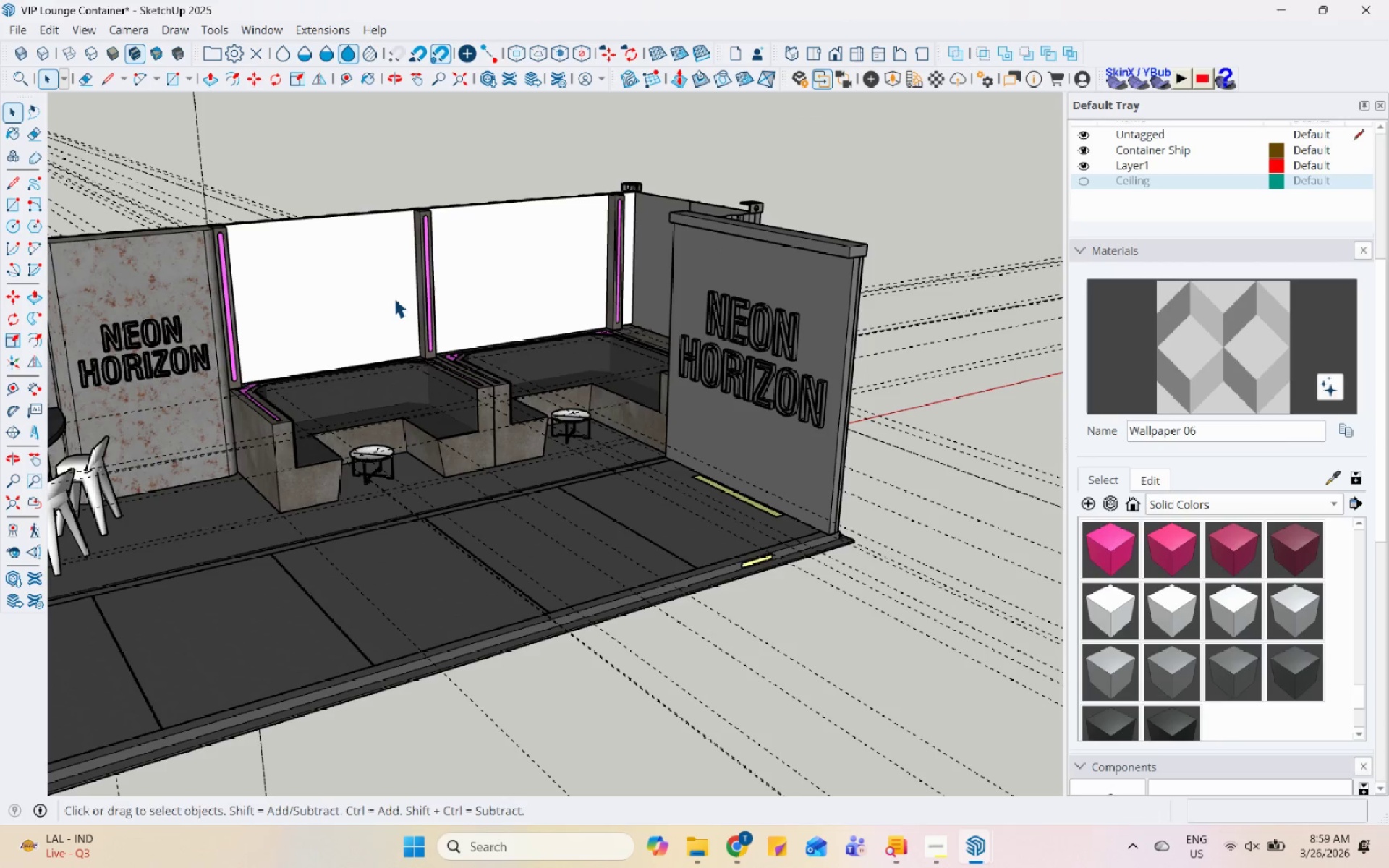 
double_click([388, 297])
 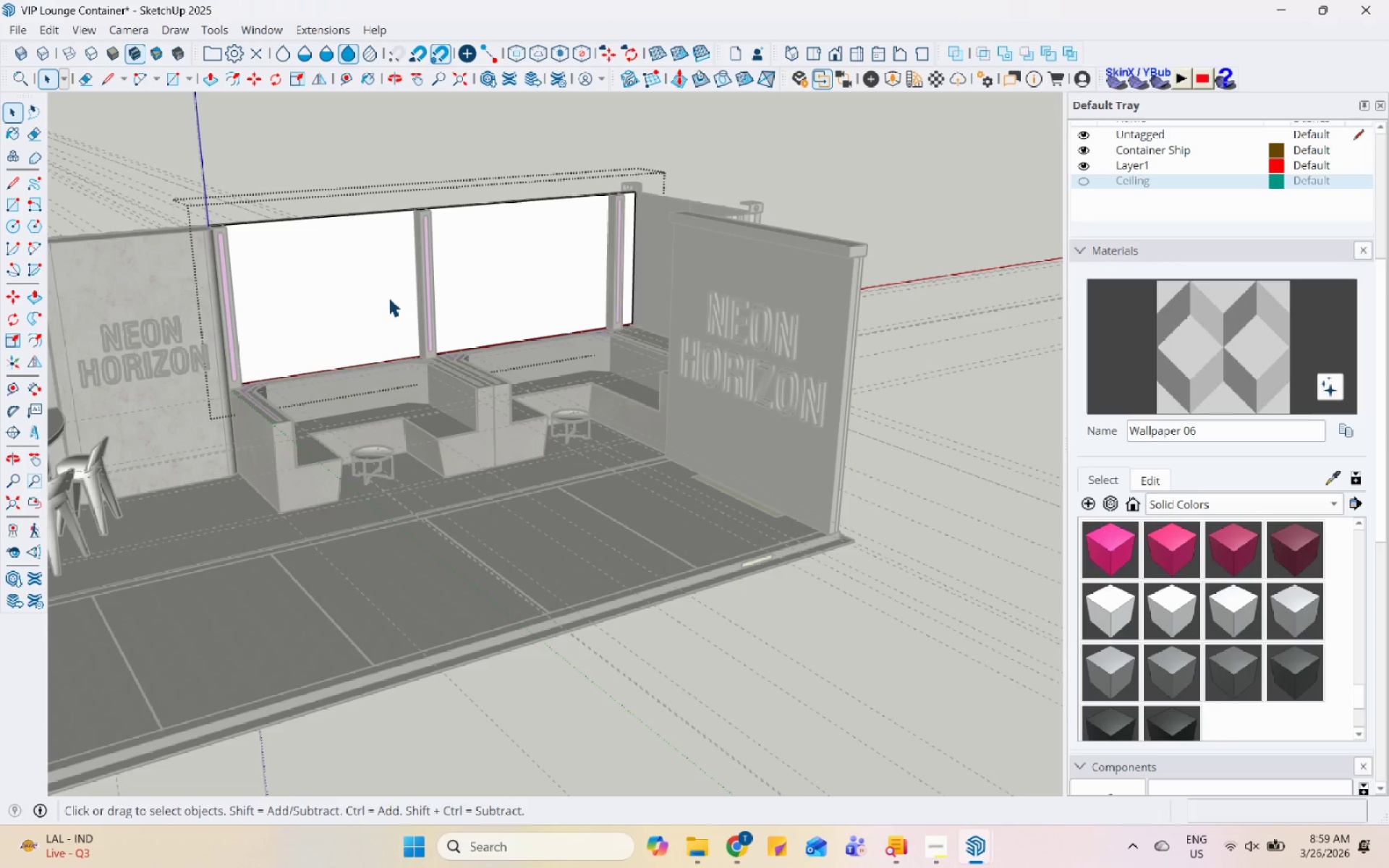 
triple_click([388, 291])
 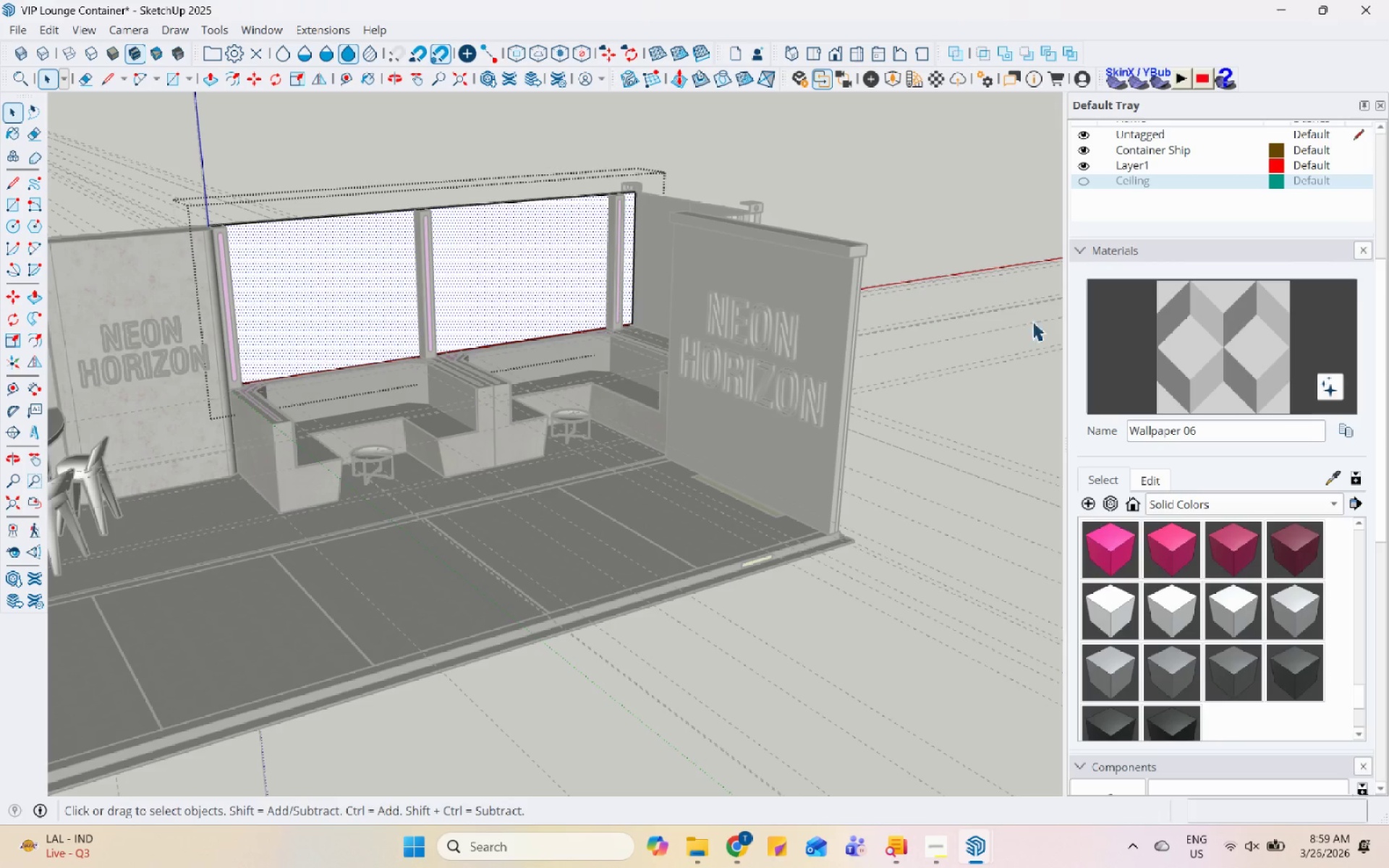 
left_click([1161, 344])
 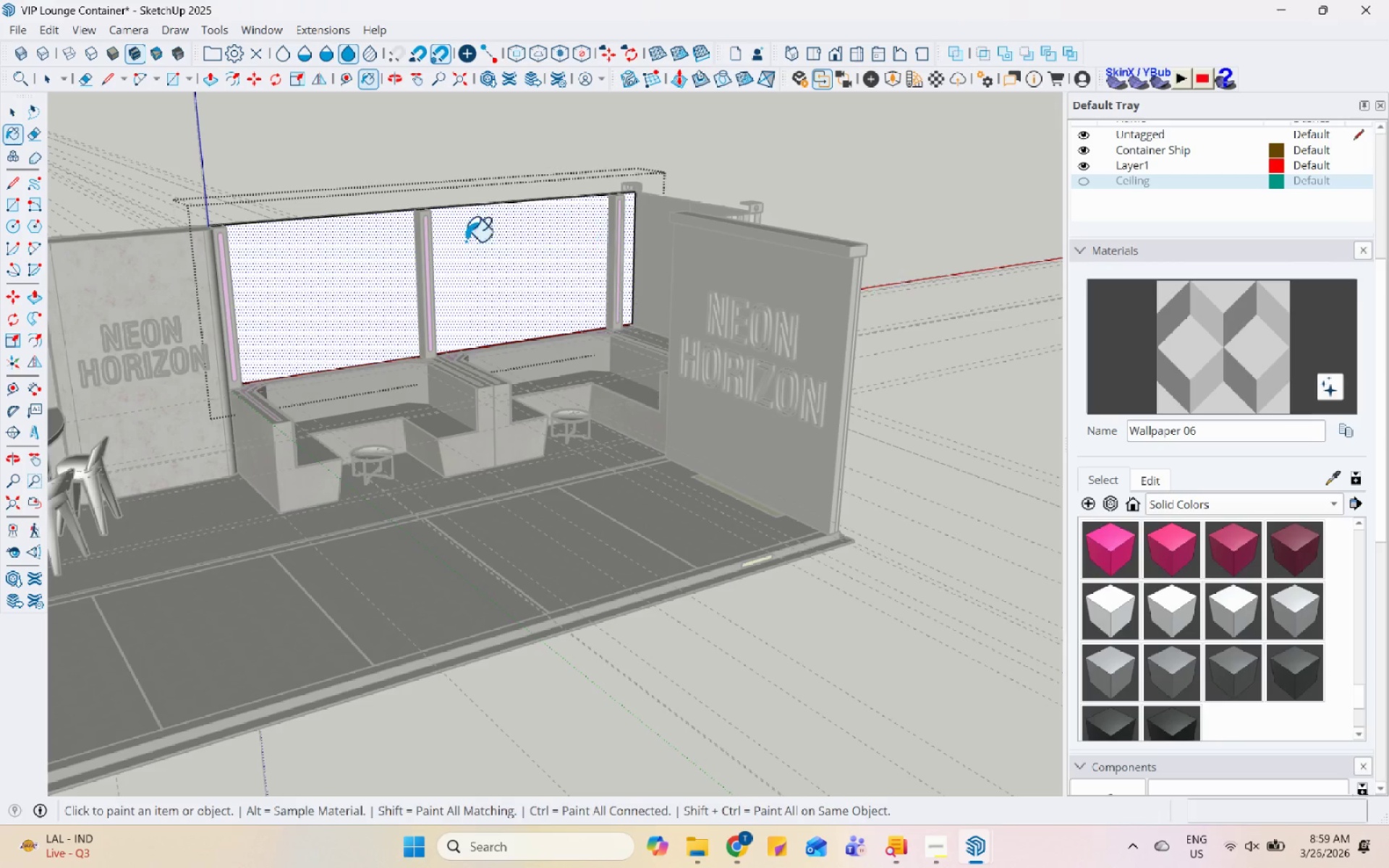 
left_click([325, 235])
 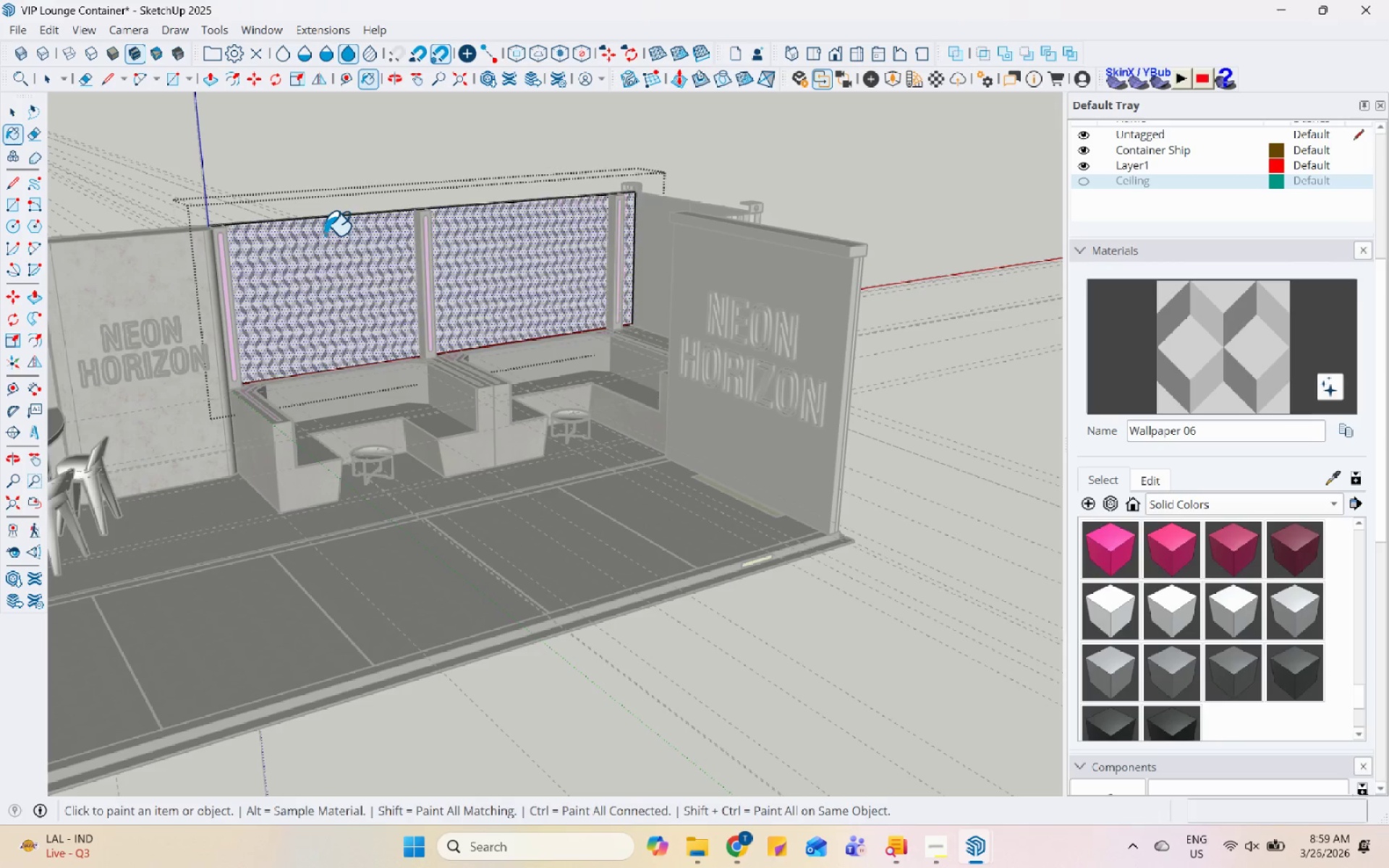 
key(Space)
 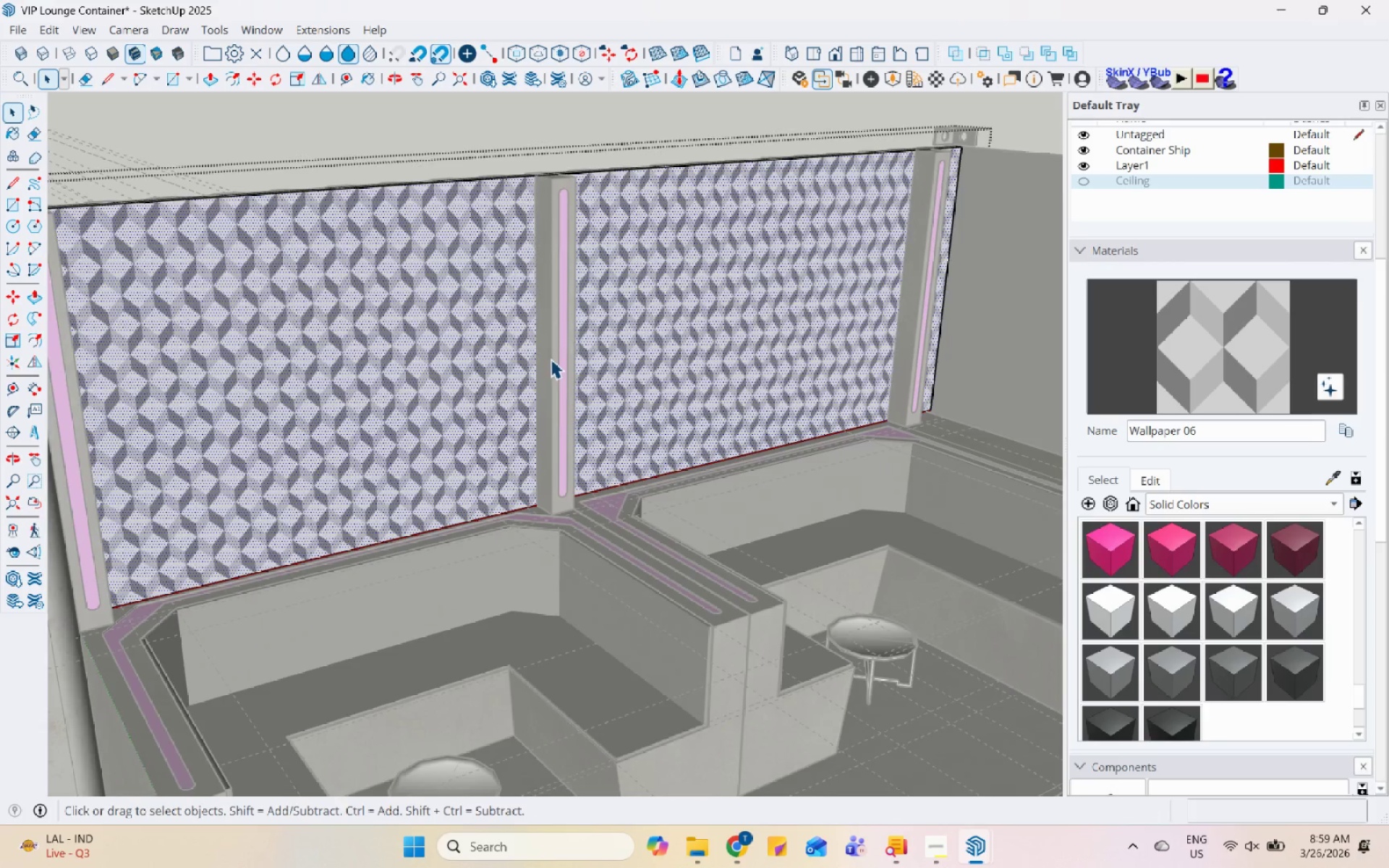 
key(Escape)
 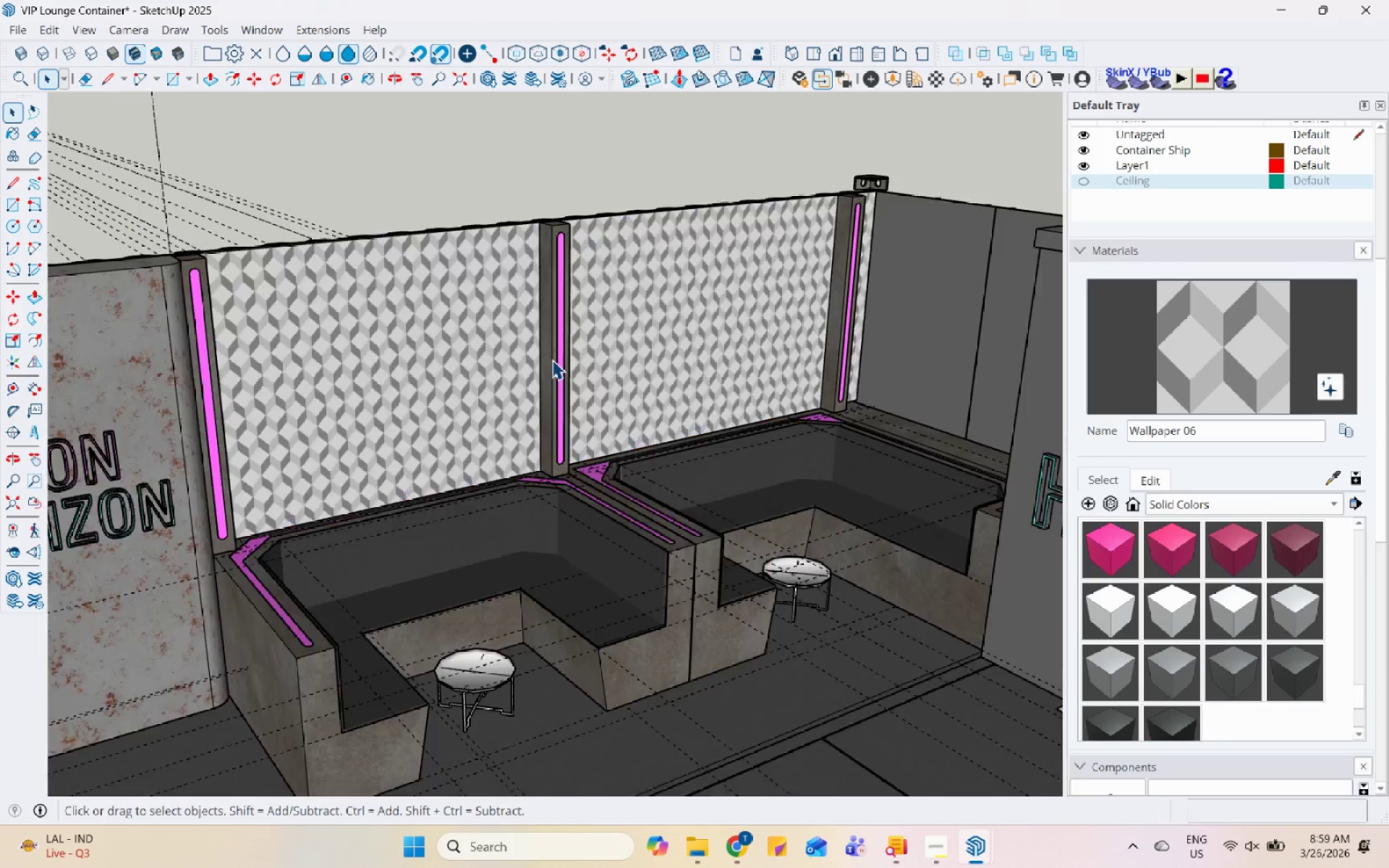 
key(Escape)
 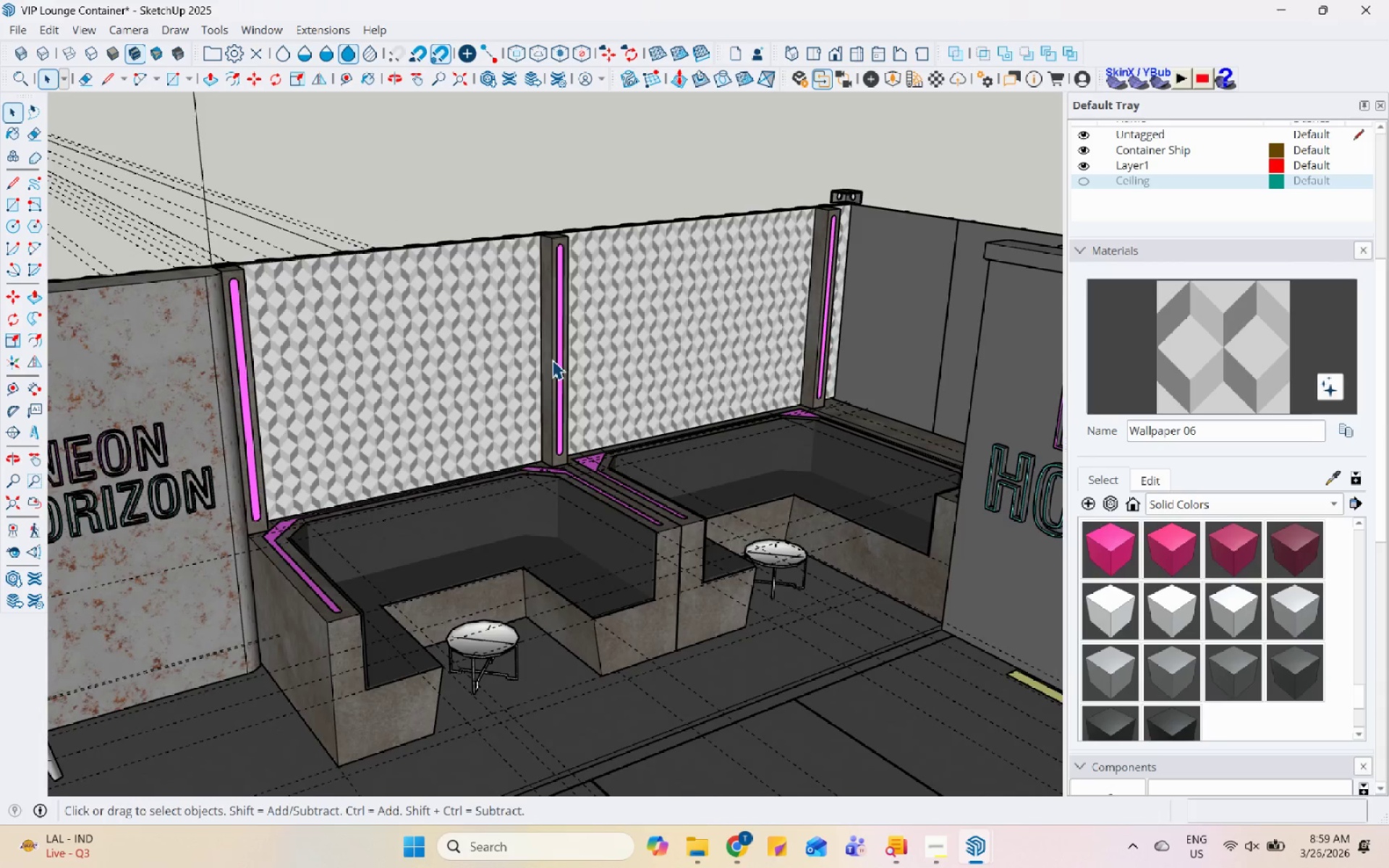 
key(Escape)
 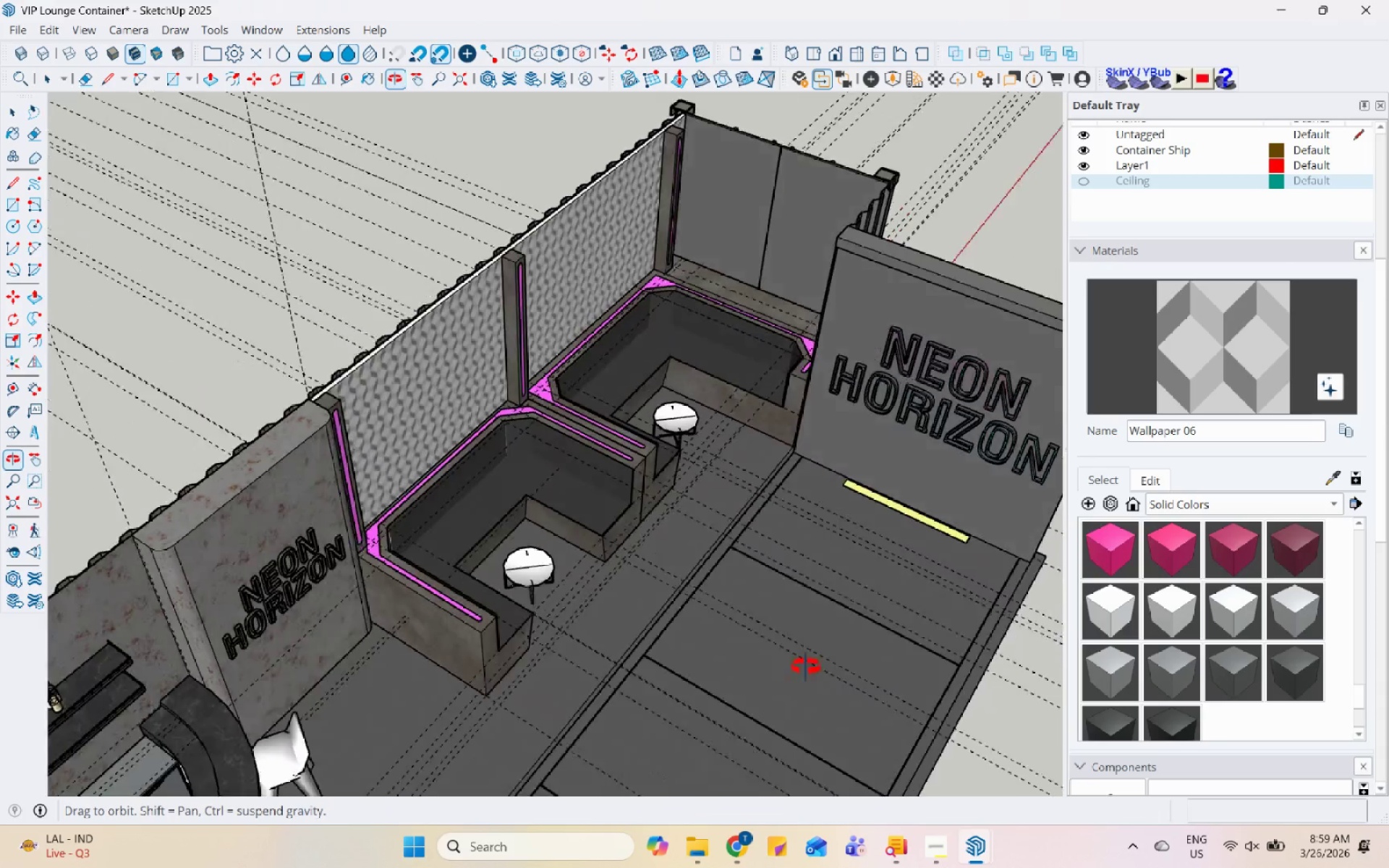 
scroll: coordinate [570, 387], scroll_direction: up, amount: 2.0
 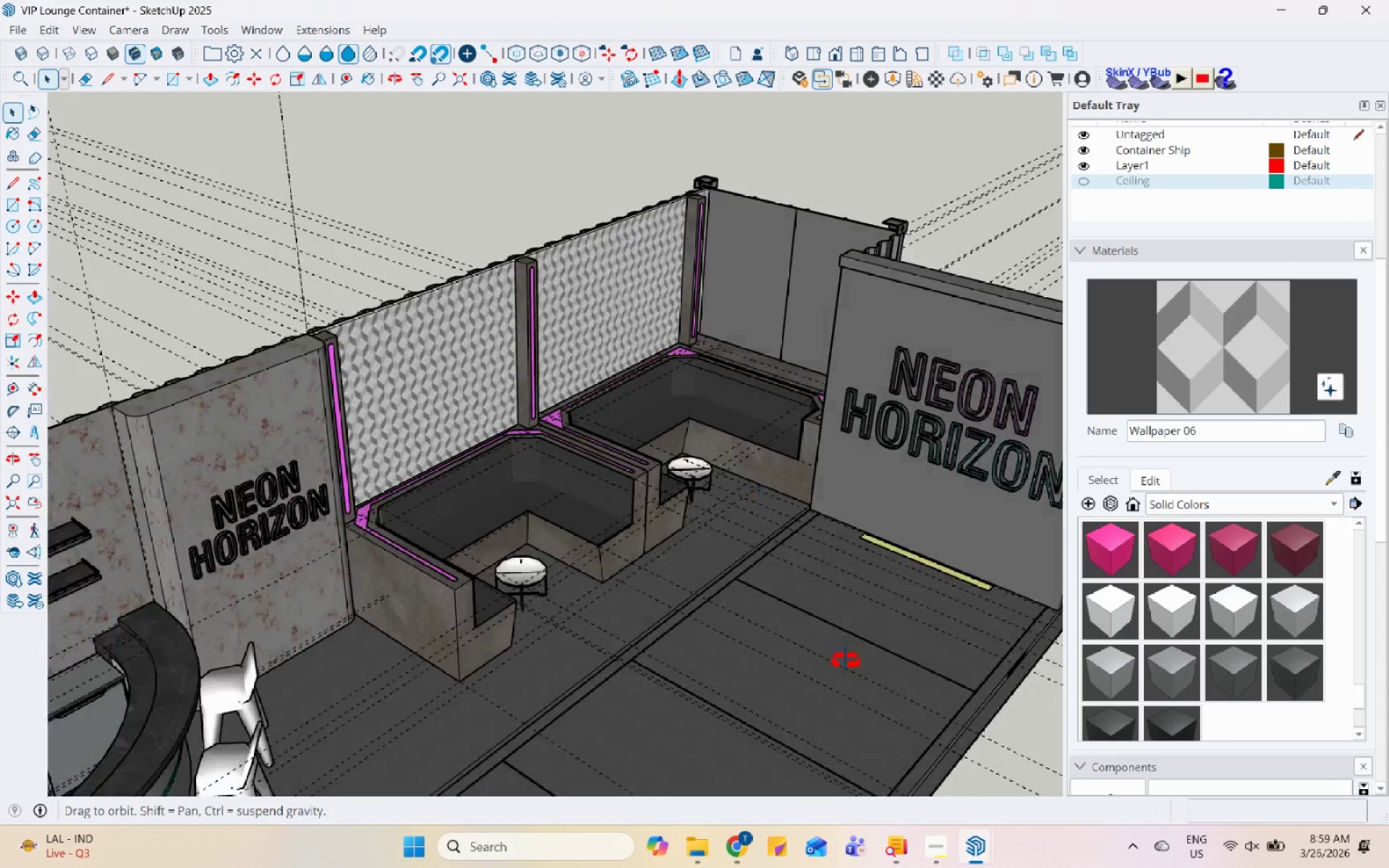 
scroll: coordinate [519, 420], scroll_direction: down, amount: 6.0
 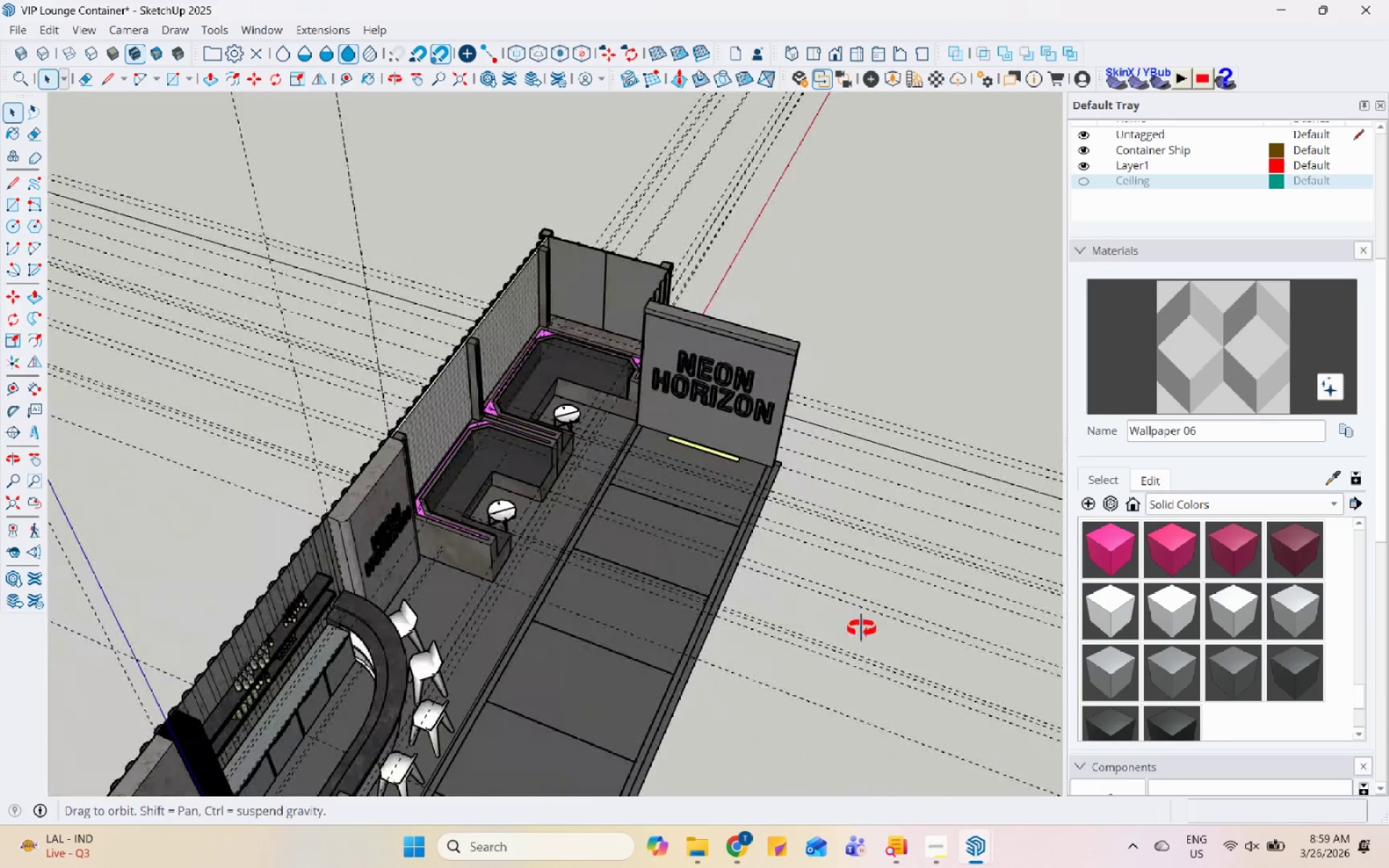 
scroll: coordinate [490, 551], scroll_direction: up, amount: 12.0
 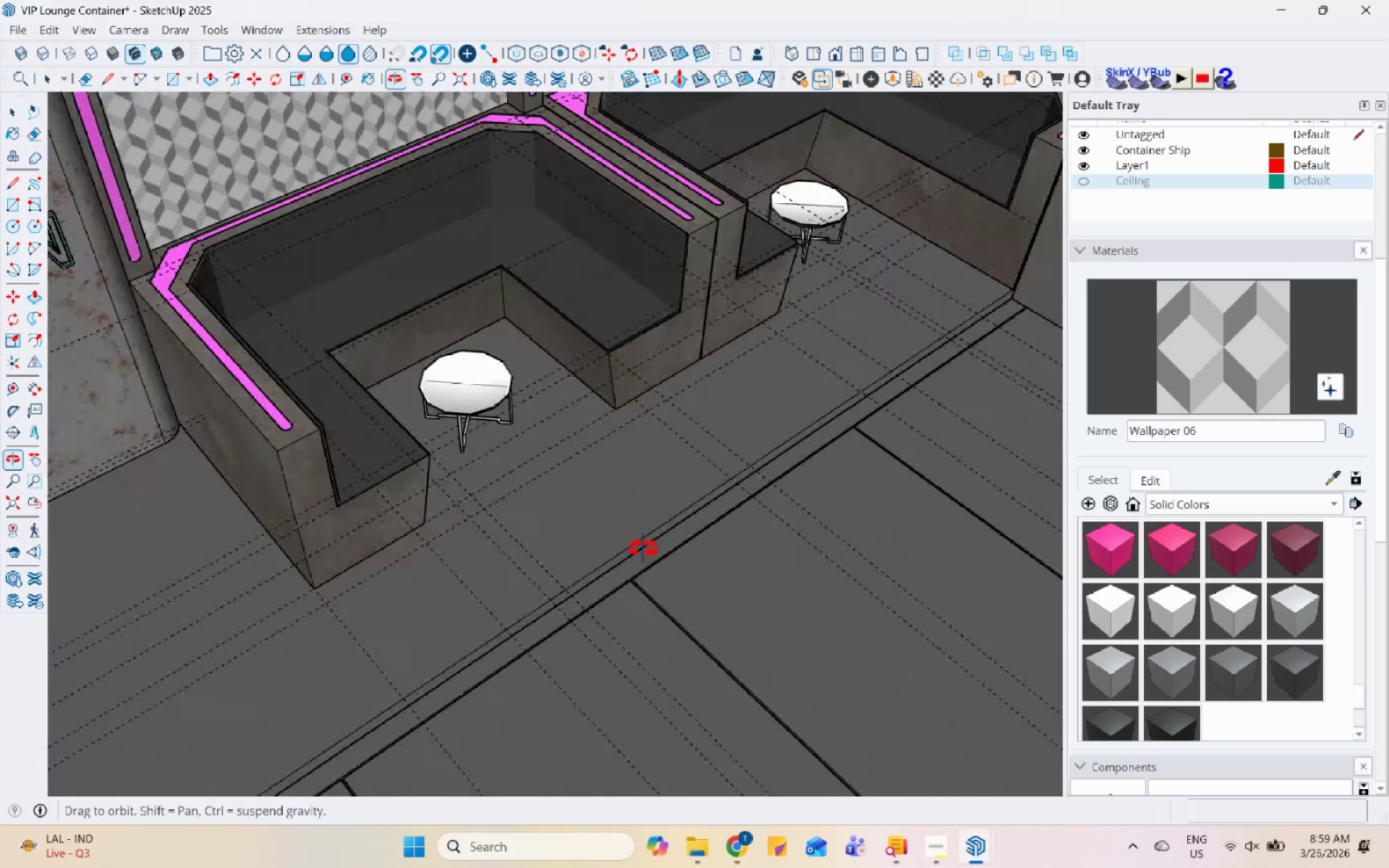 
scroll: coordinate [877, 405], scroll_direction: down, amount: 13.0
 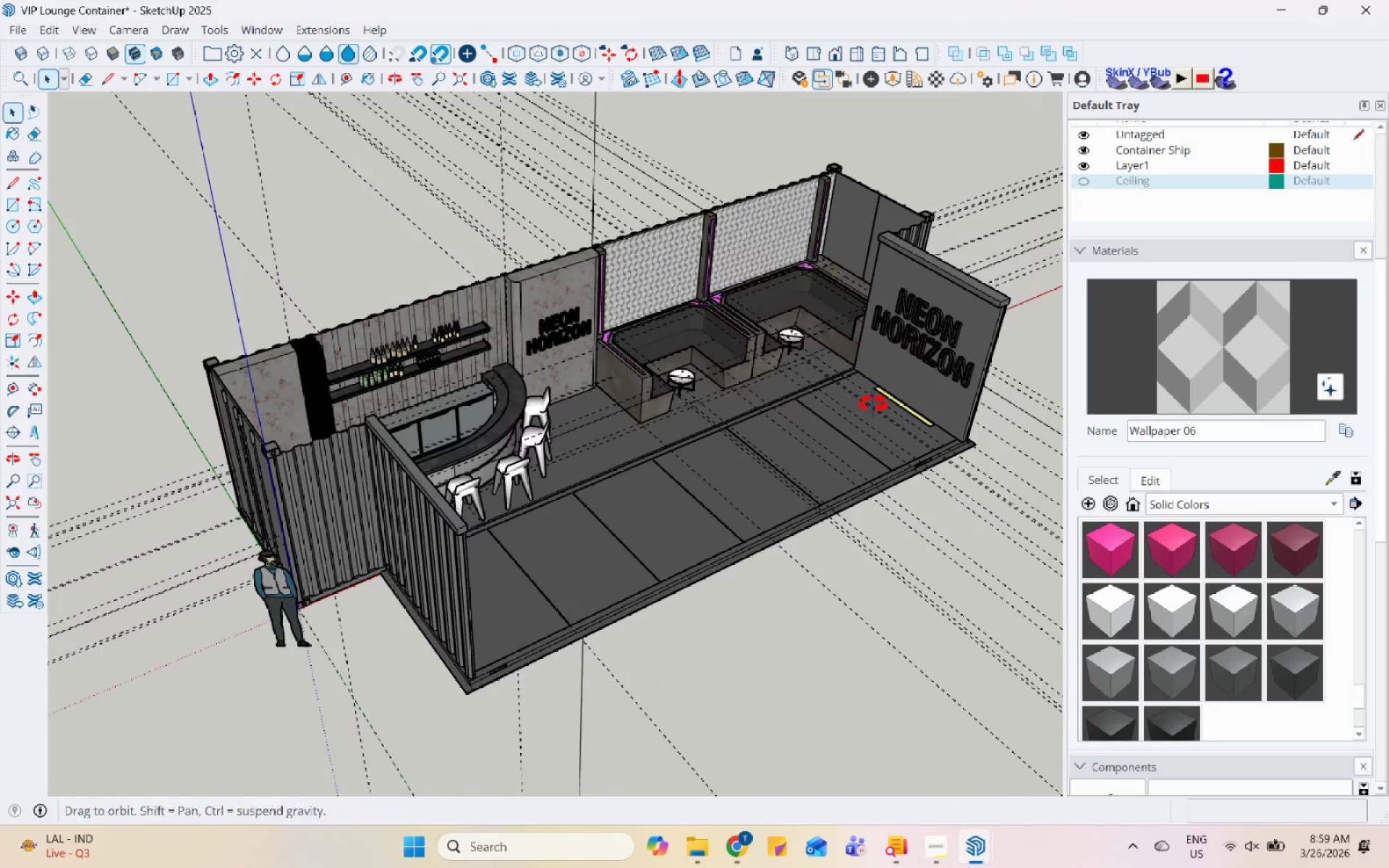 
key(Control+S)
 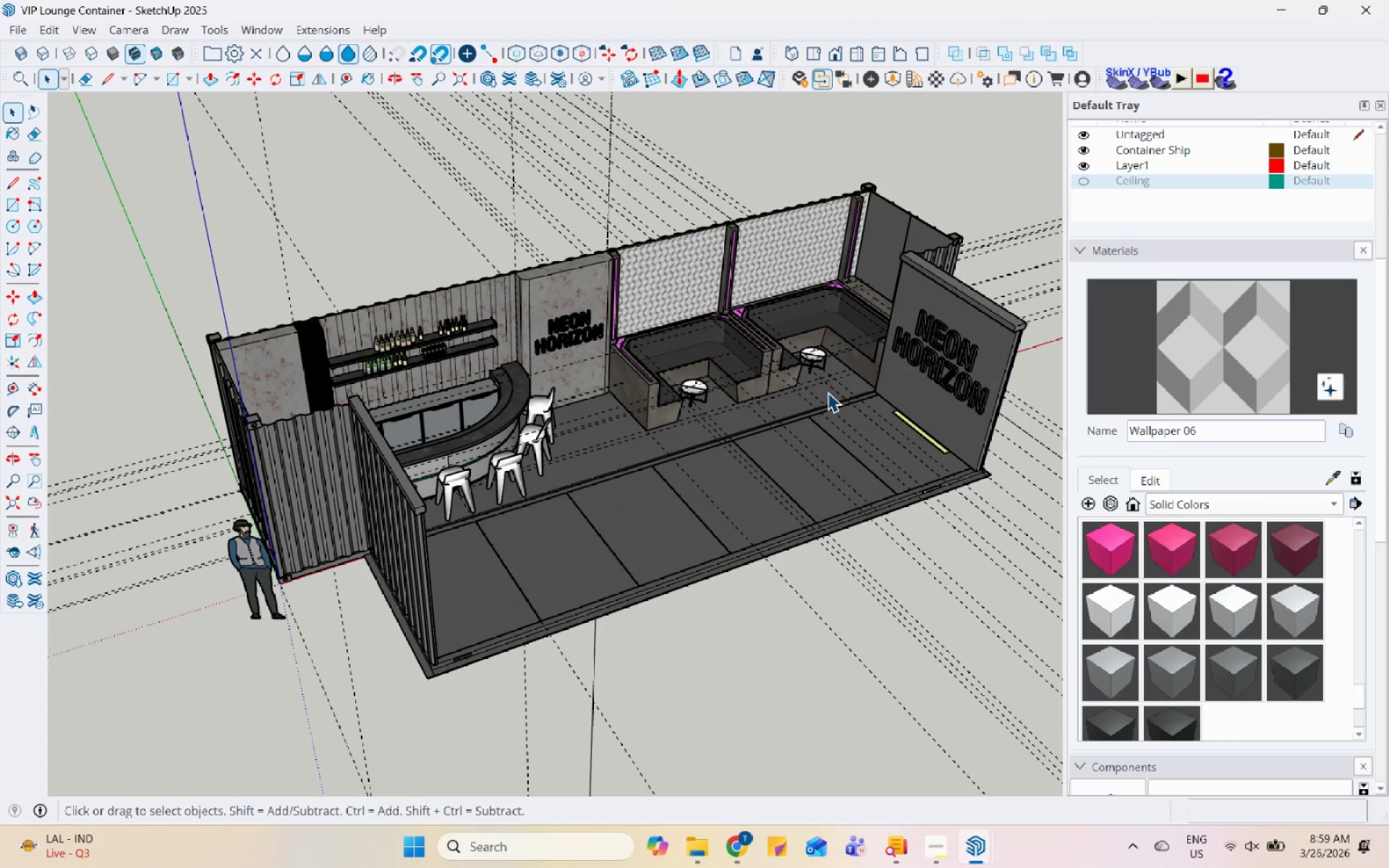 
wait(19.25)
 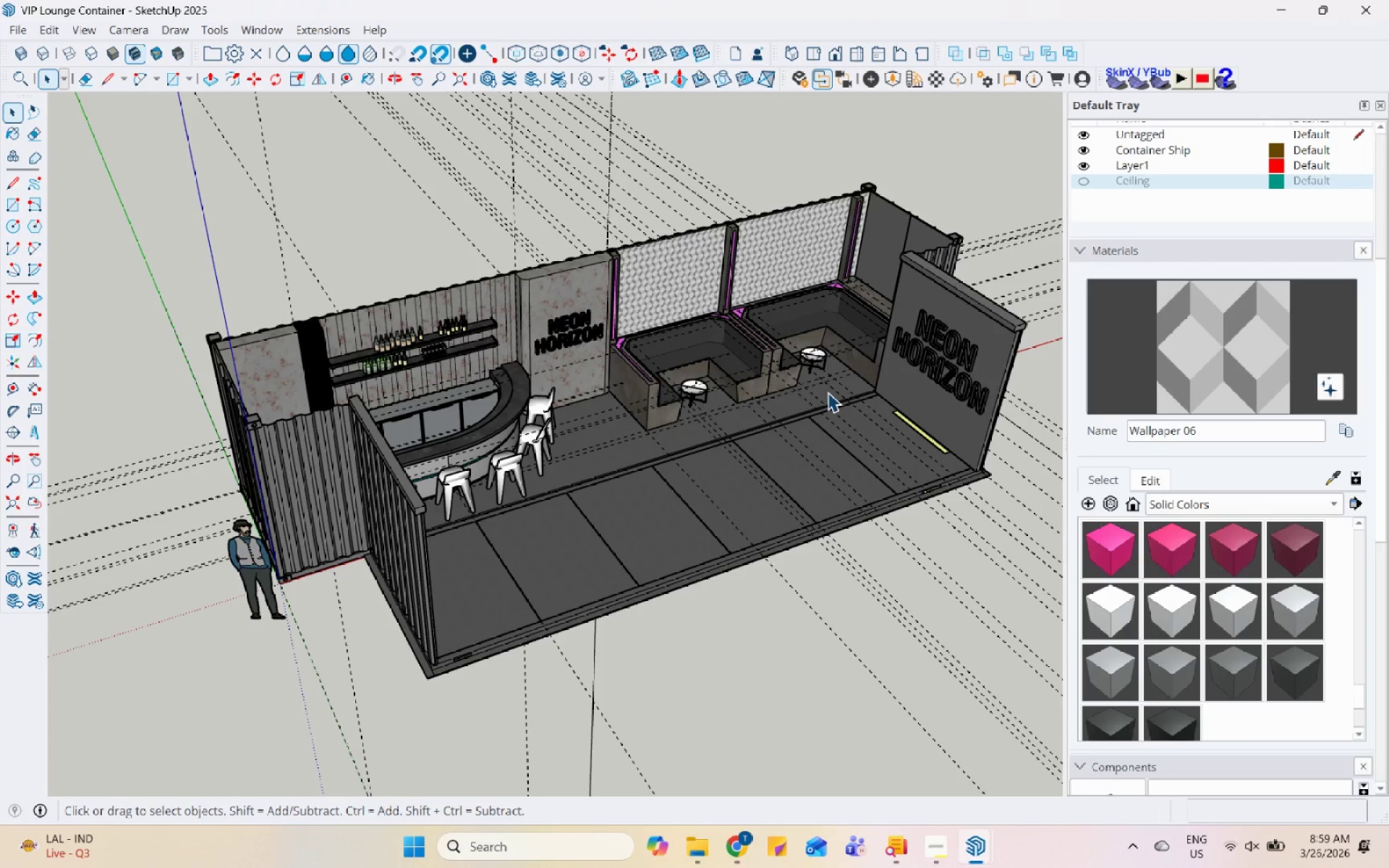 
scroll: coordinate [891, 315], scroll_direction: down, amount: 5.0
 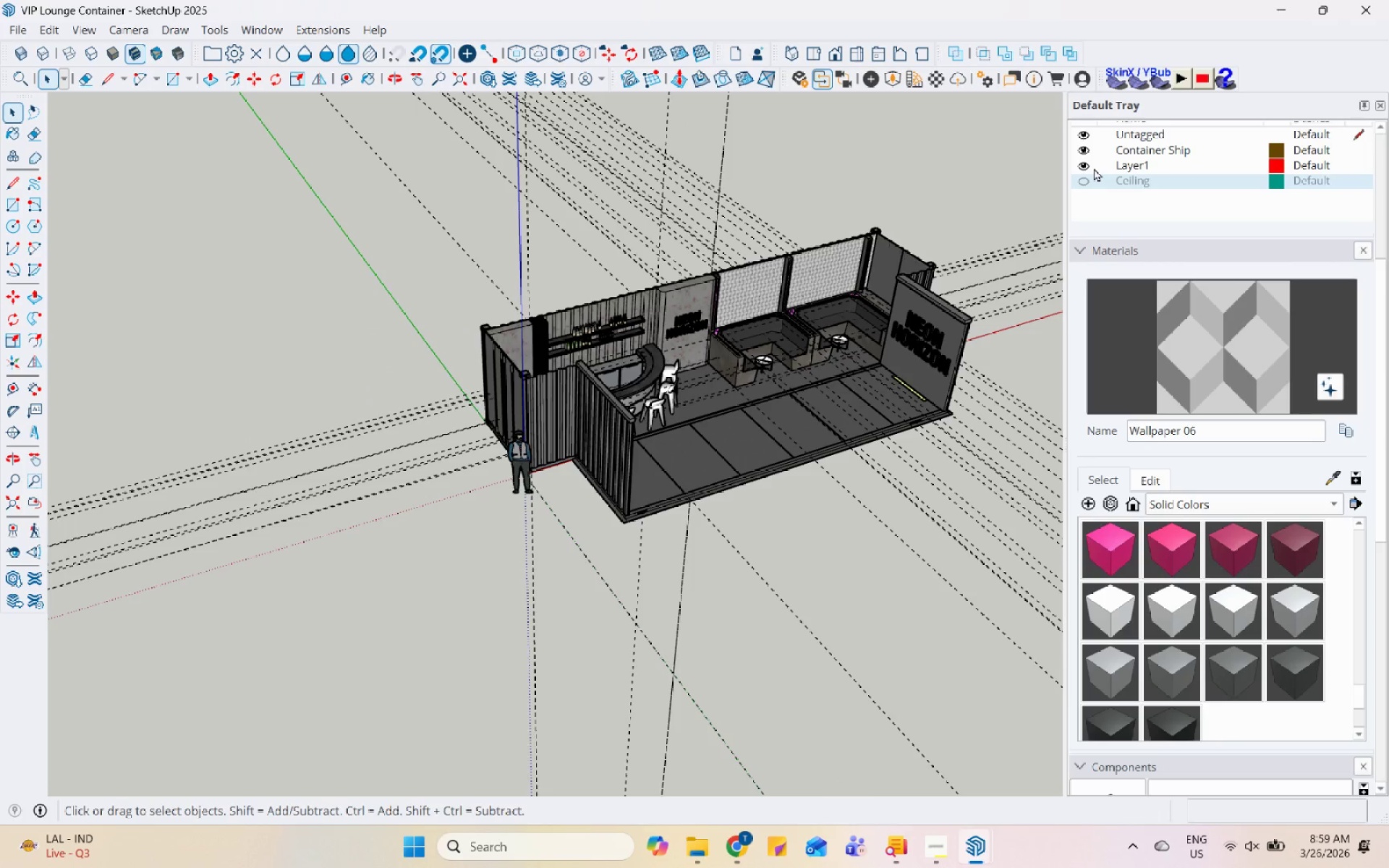 
left_click([1086, 183])
 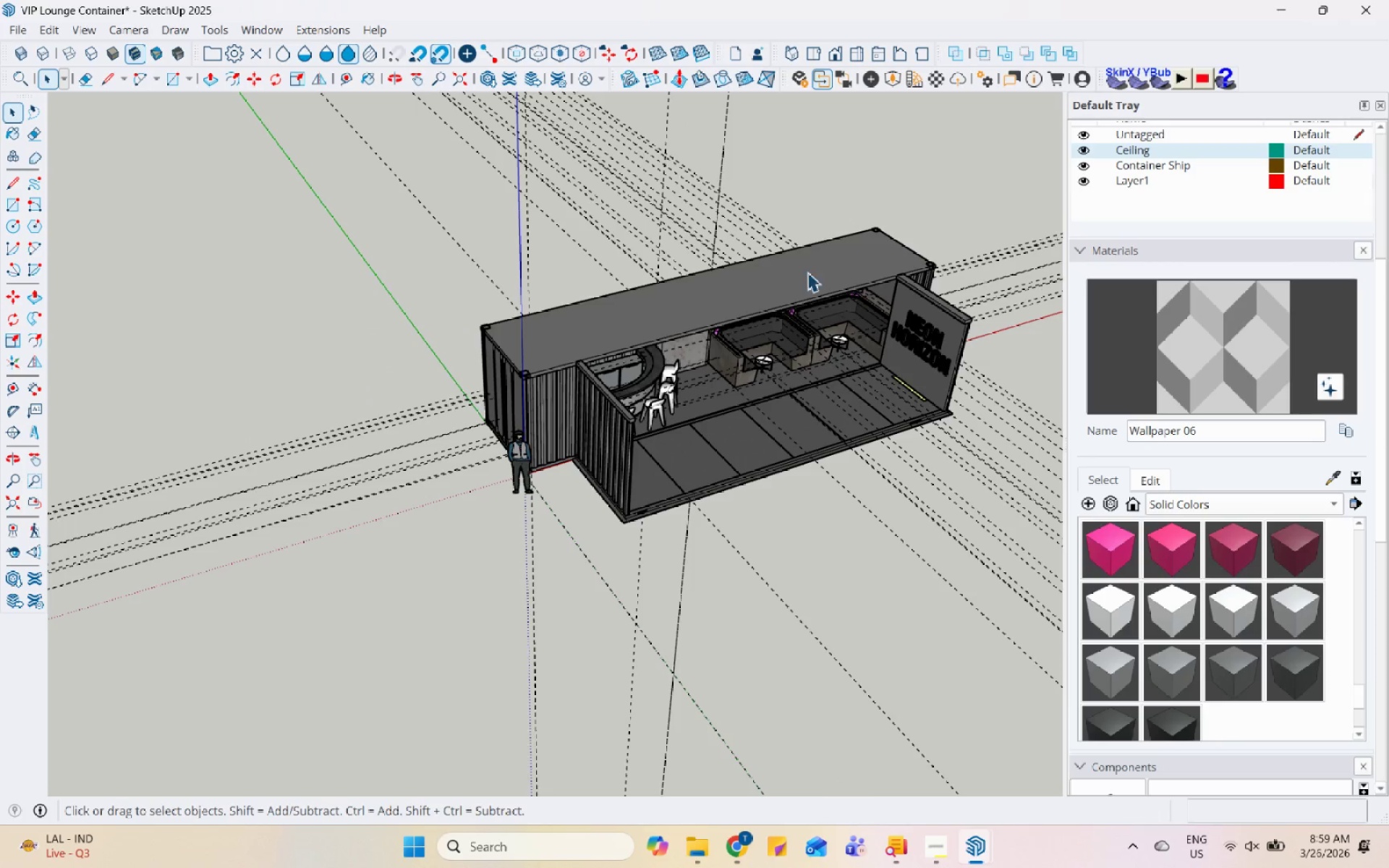 
scroll: coordinate [778, 289], scroll_direction: up, amount: 12.0
 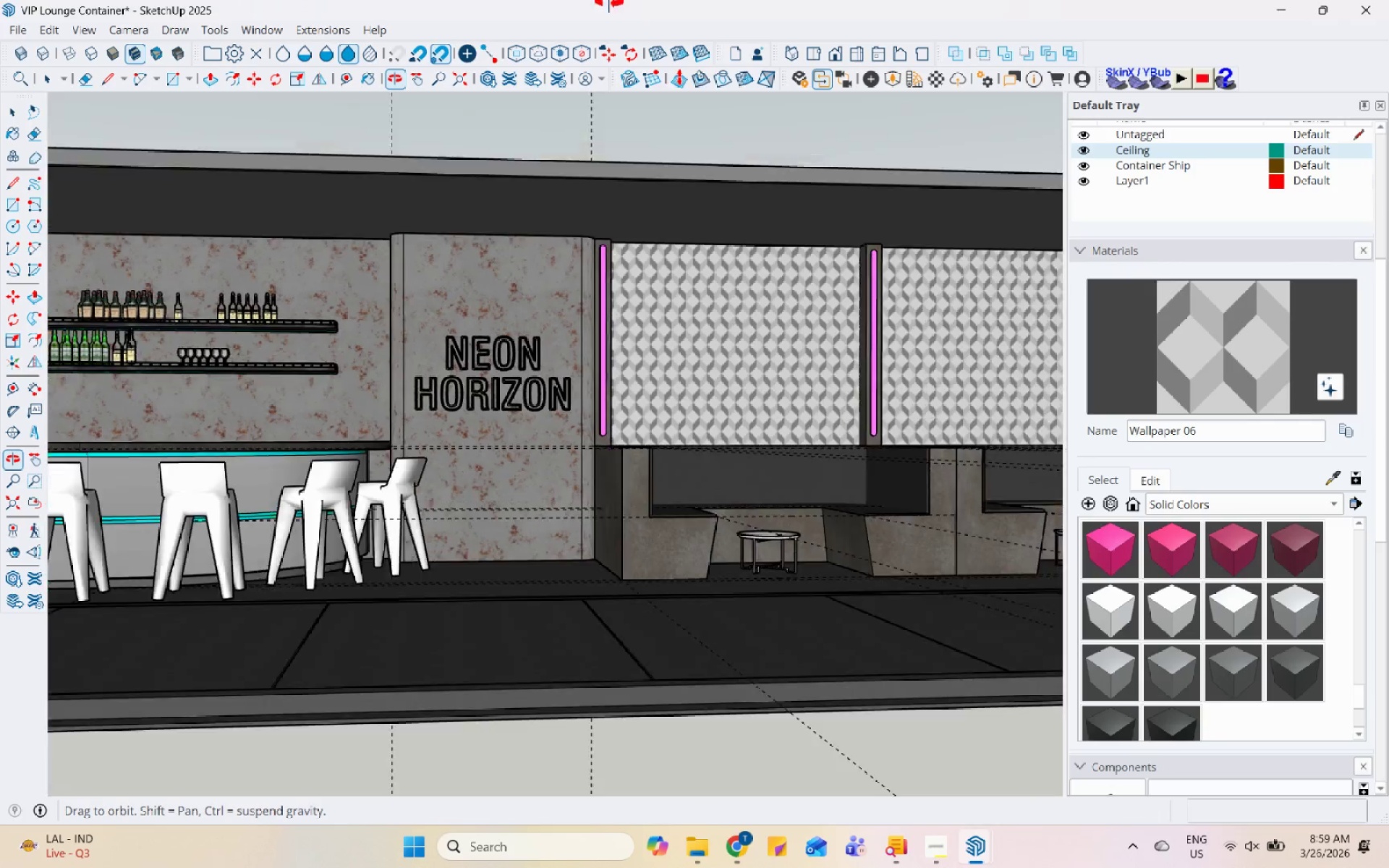 
scroll: coordinate [585, 427], scroll_direction: down, amount: 6.0
 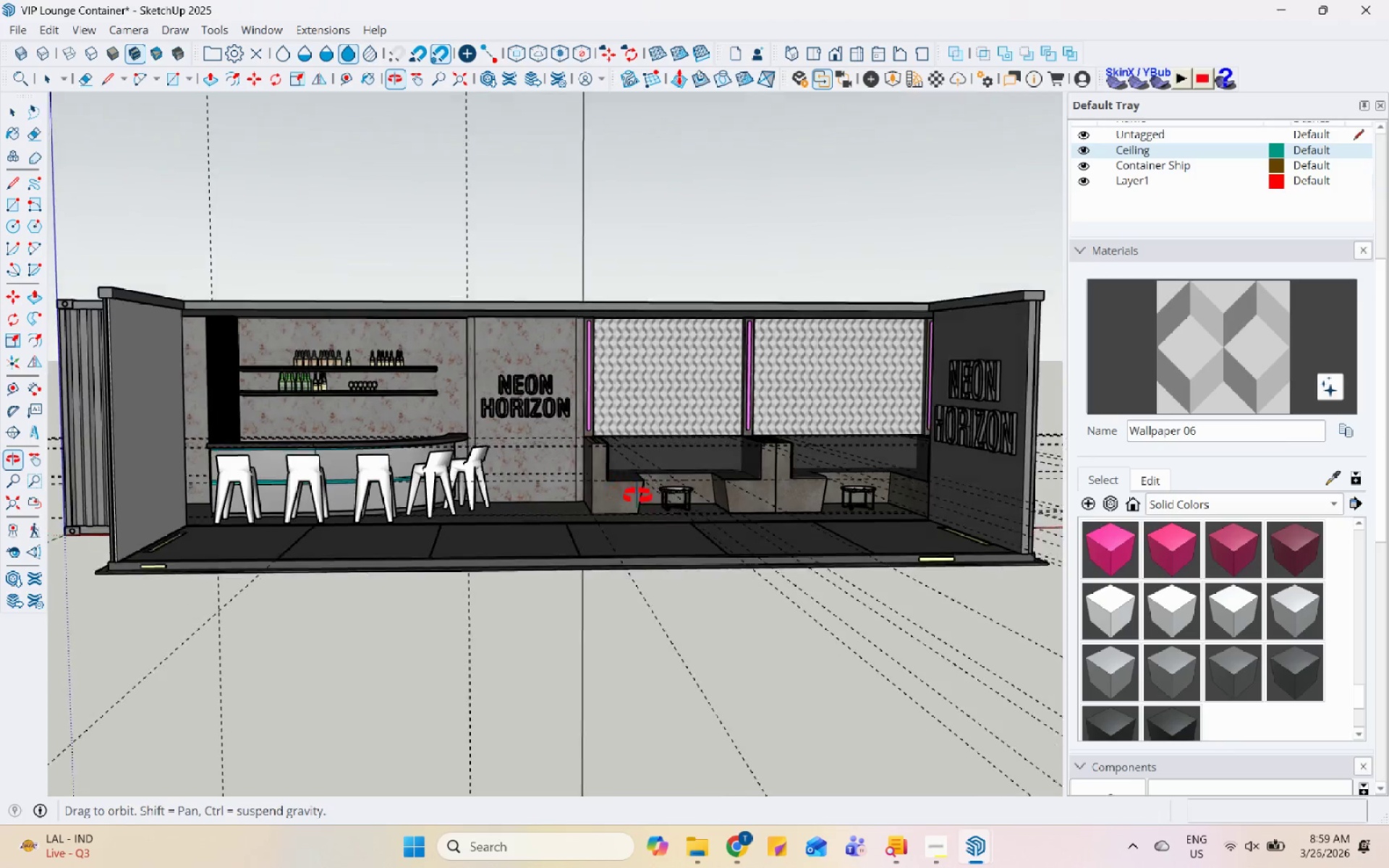 
scroll: coordinate [558, 372], scroll_direction: up, amount: 10.0
 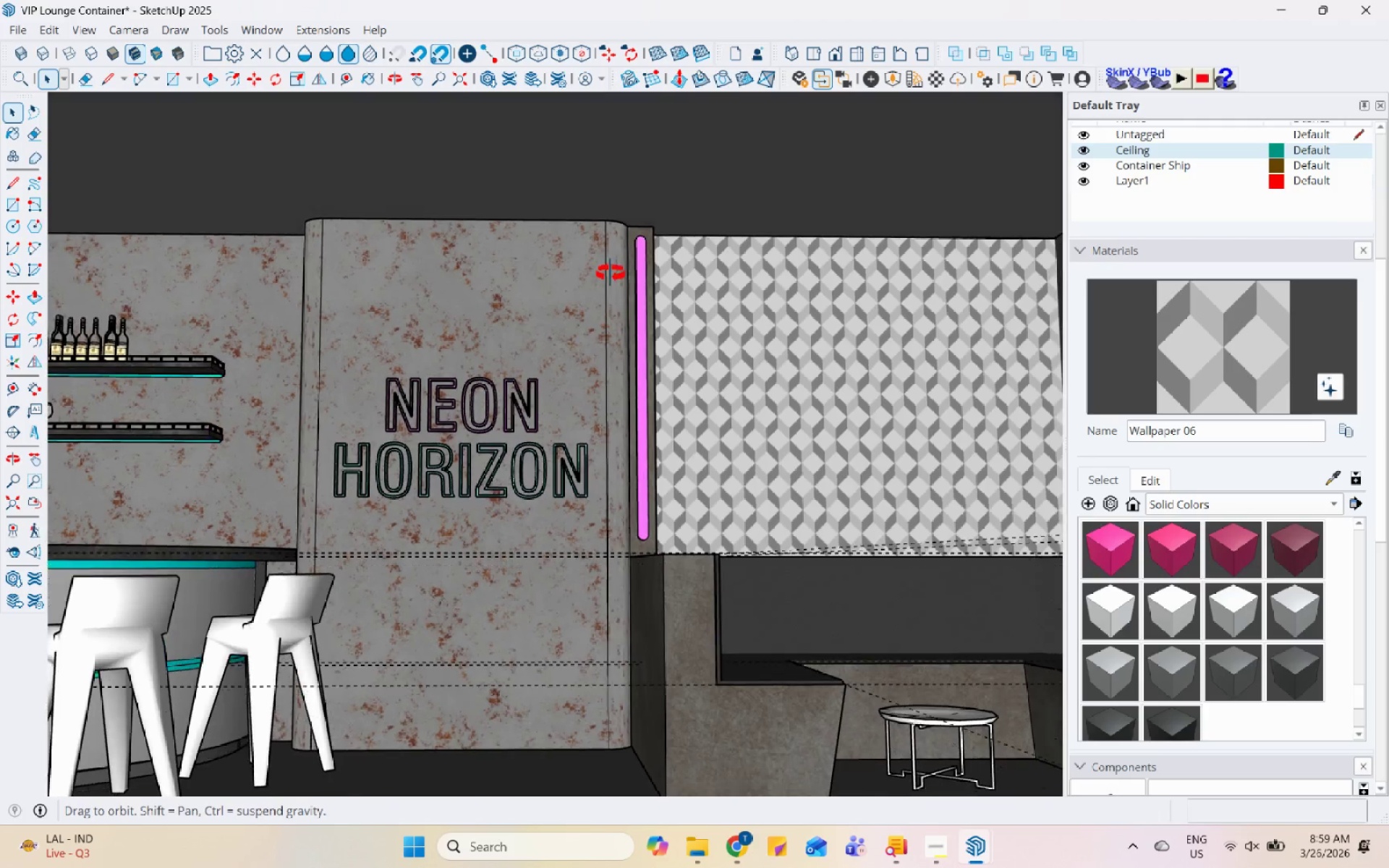 
scroll: coordinate [99, 421], scroll_direction: down, amount: 22.0
 